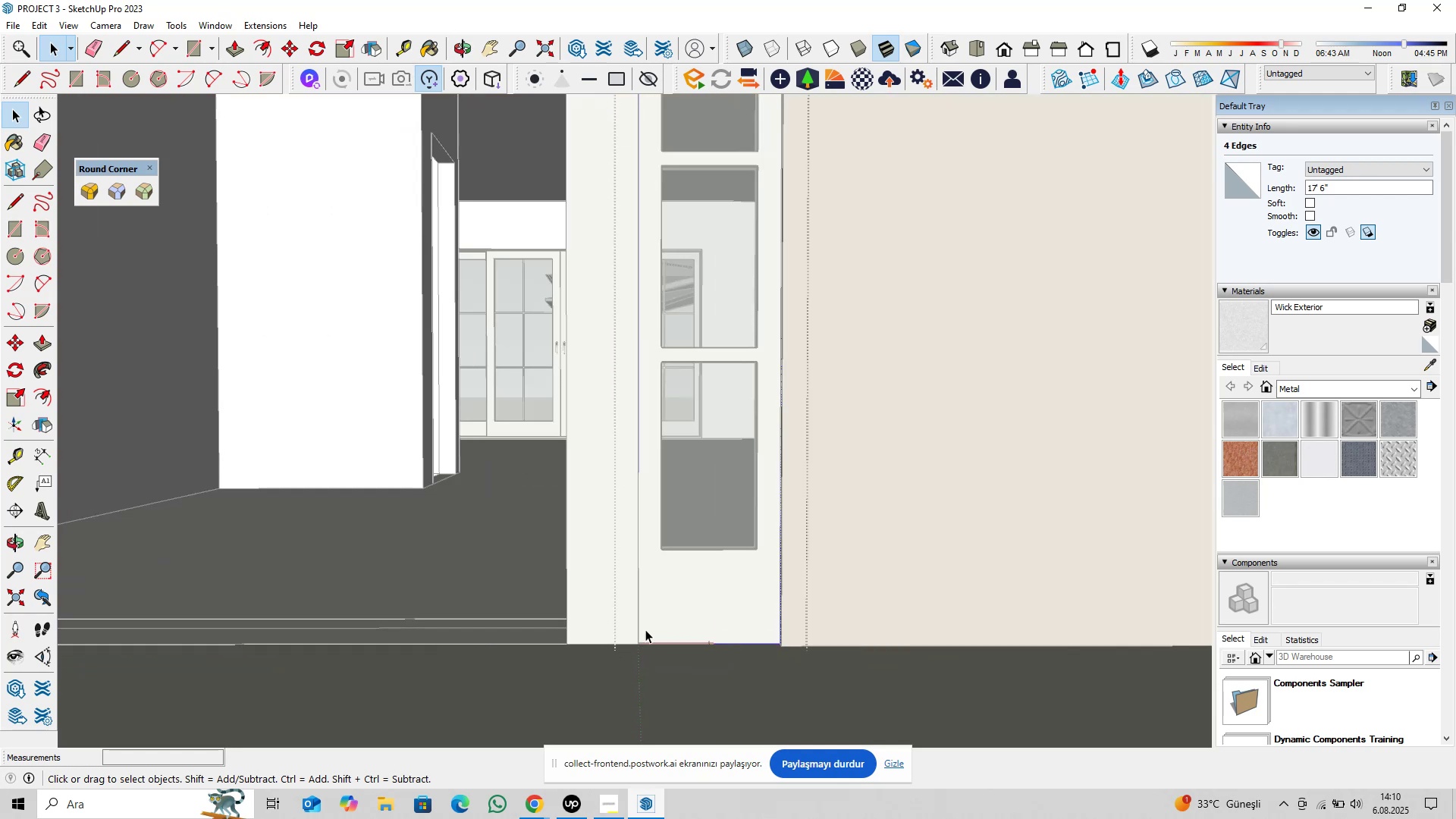 
key(Control+ControlLeft)
 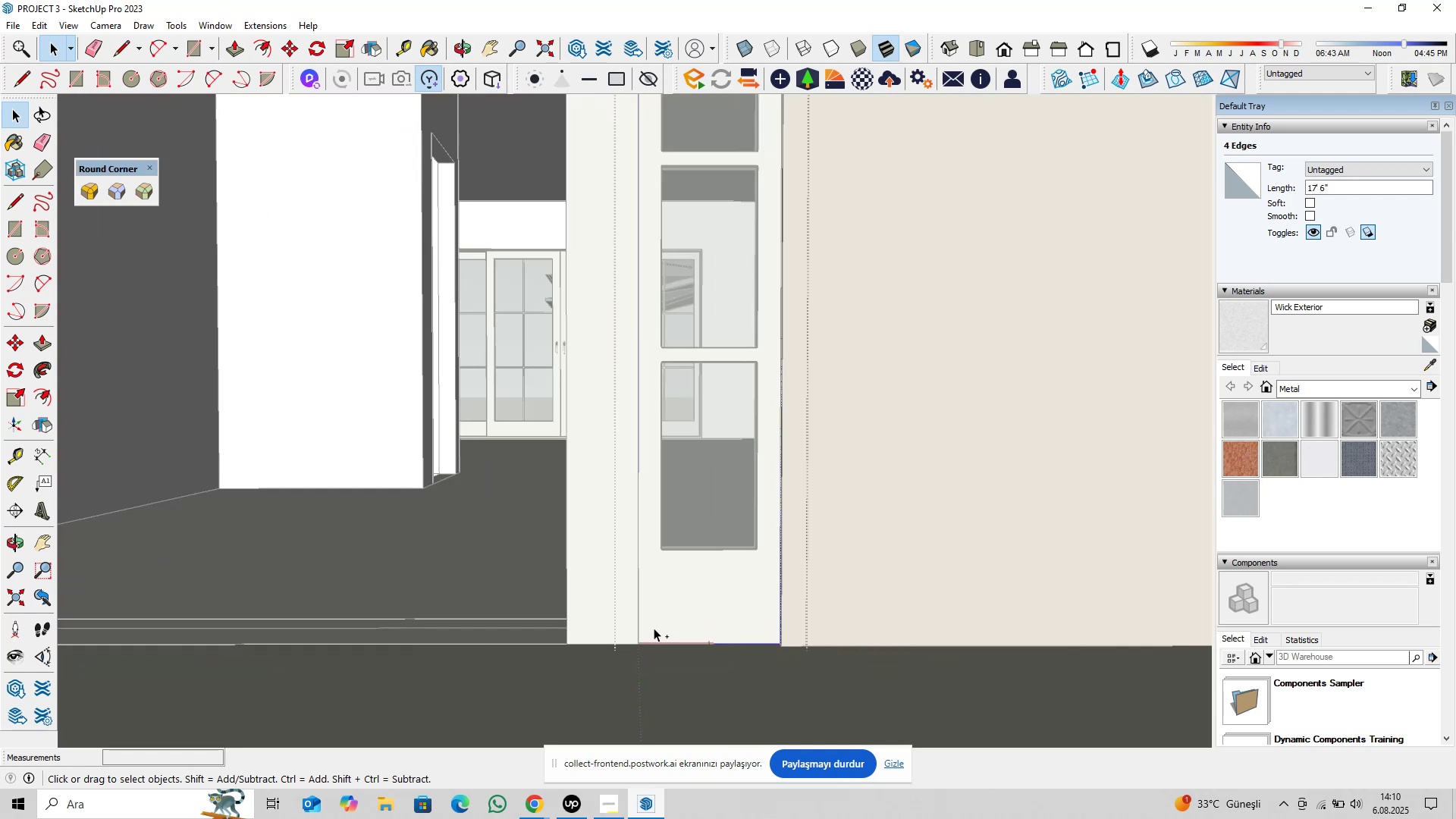 
left_click_drag(start_coordinate=[654, 628], to_coordinate=[629, 670])
 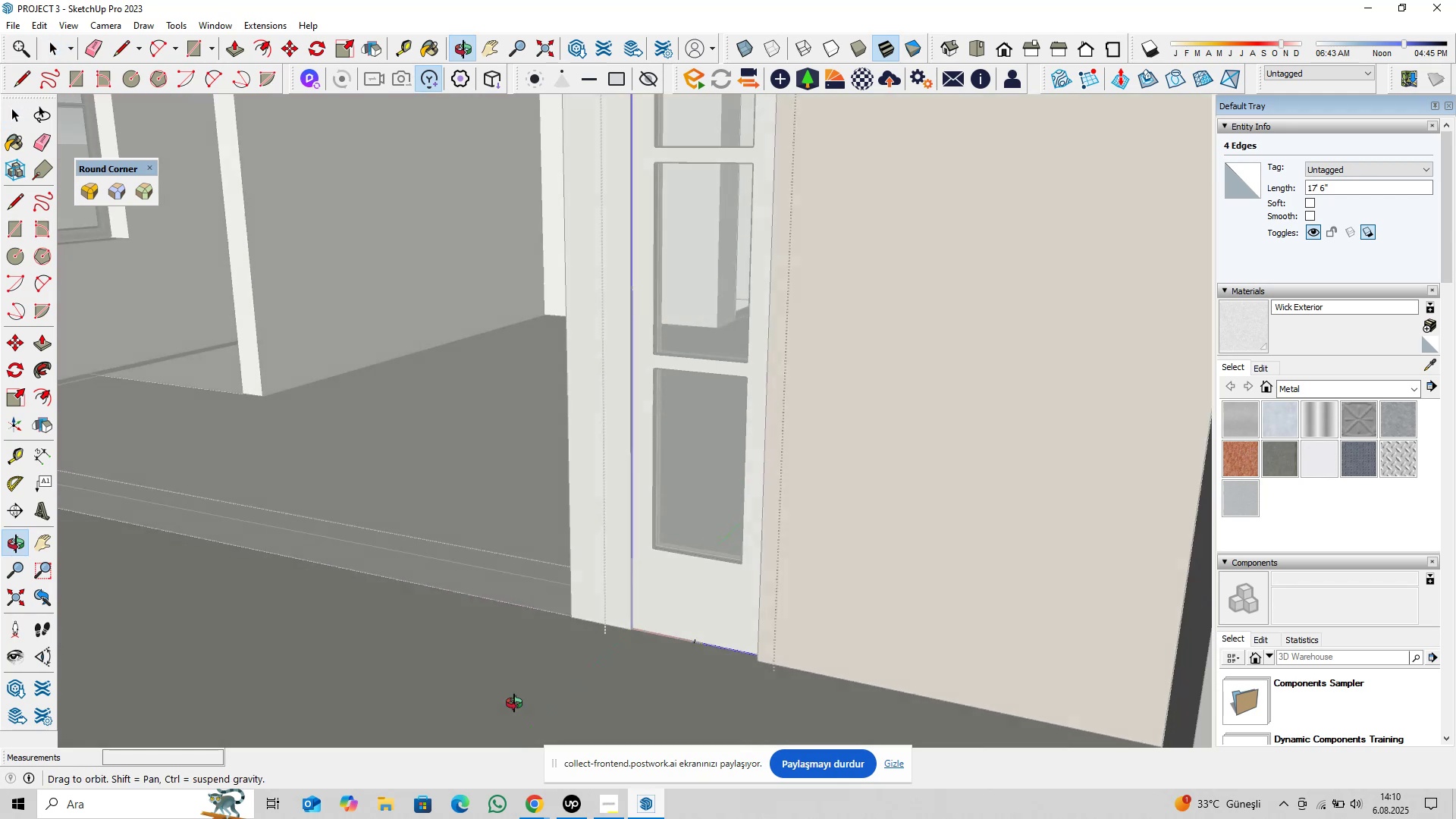 
scroll: coordinate [671, 593], scroll_direction: up, amount: 30.0
 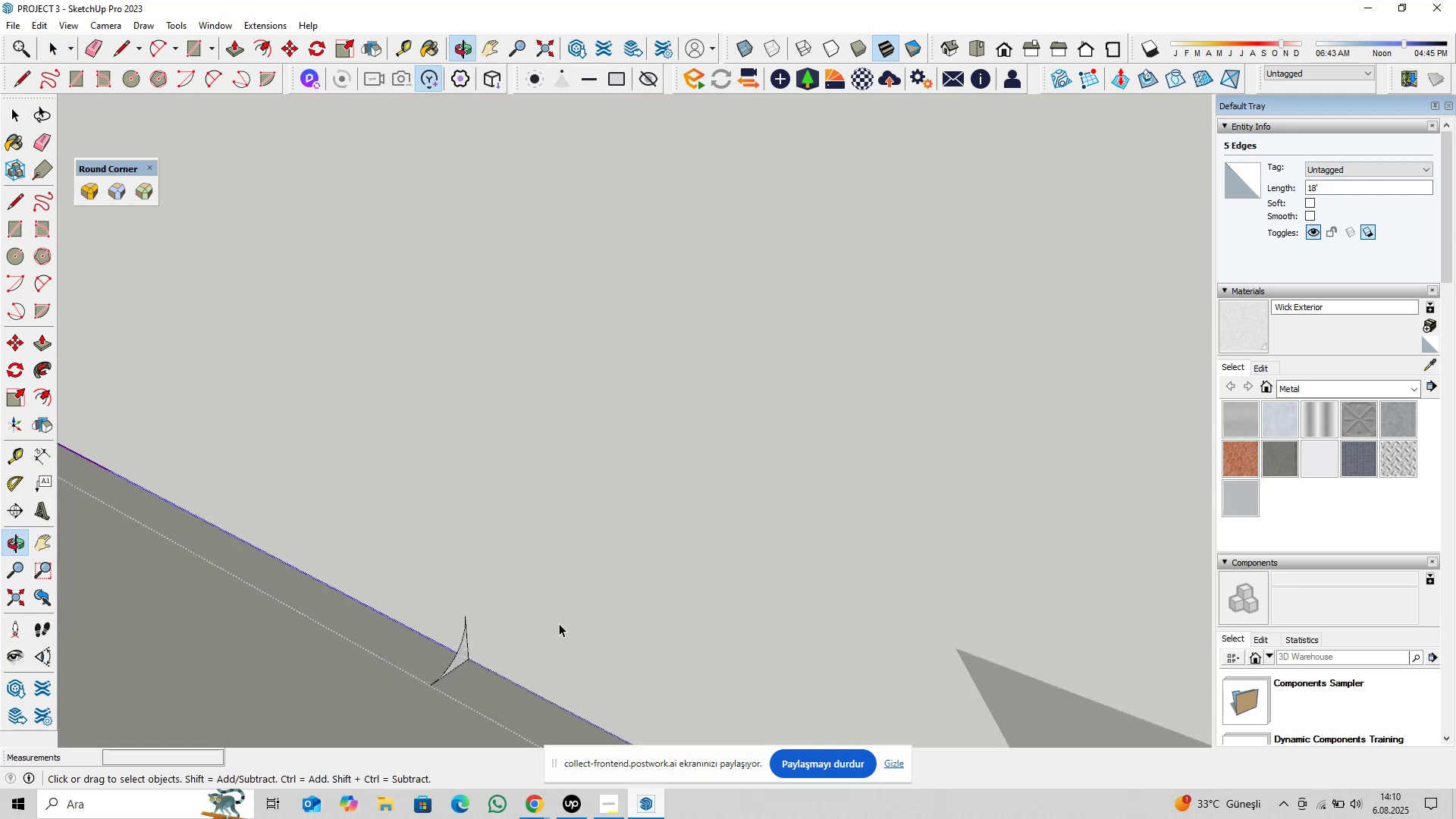 
hold_key(key=ShiftLeft, duration=0.38)
 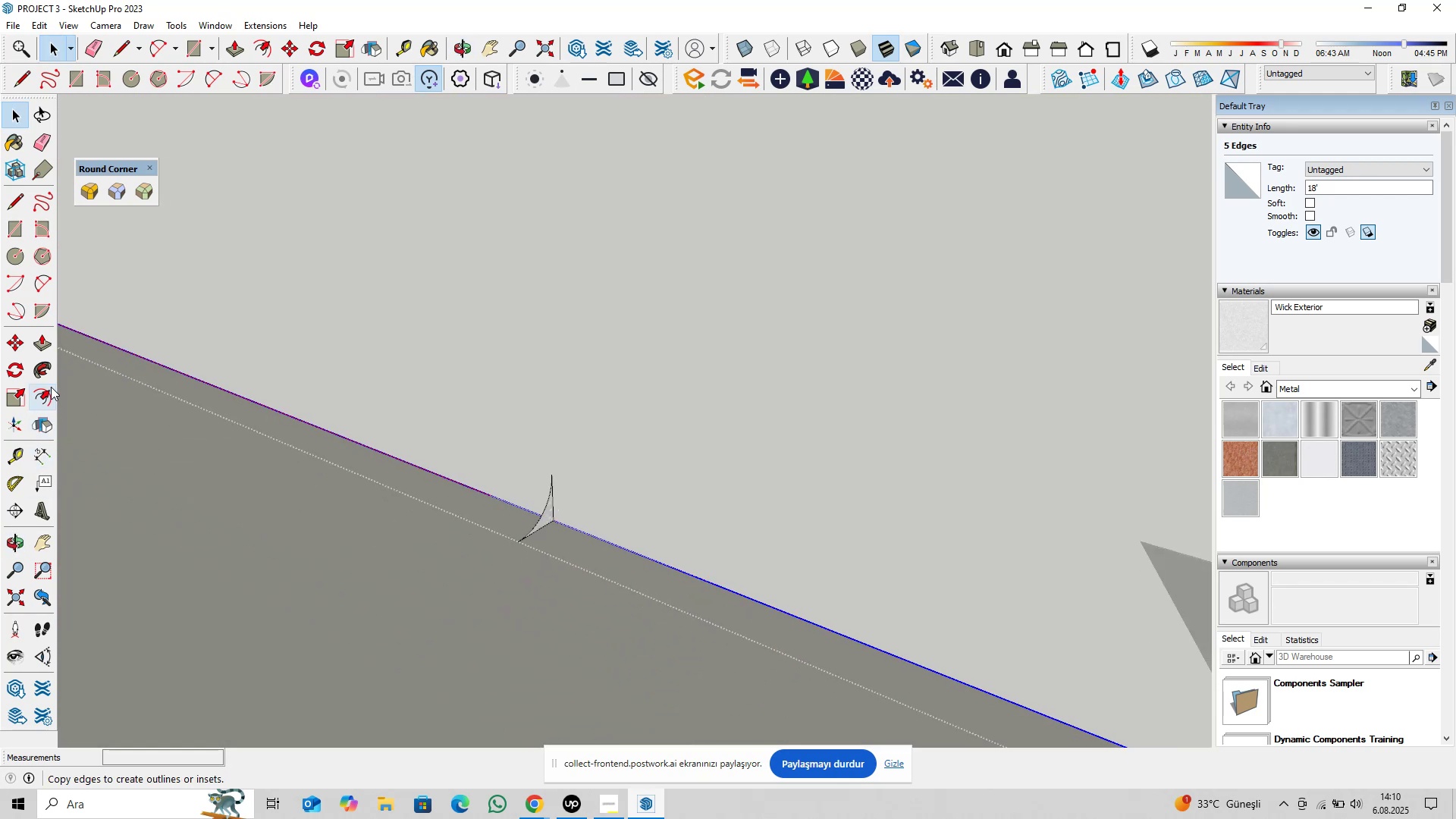 
left_click([52, 371])
 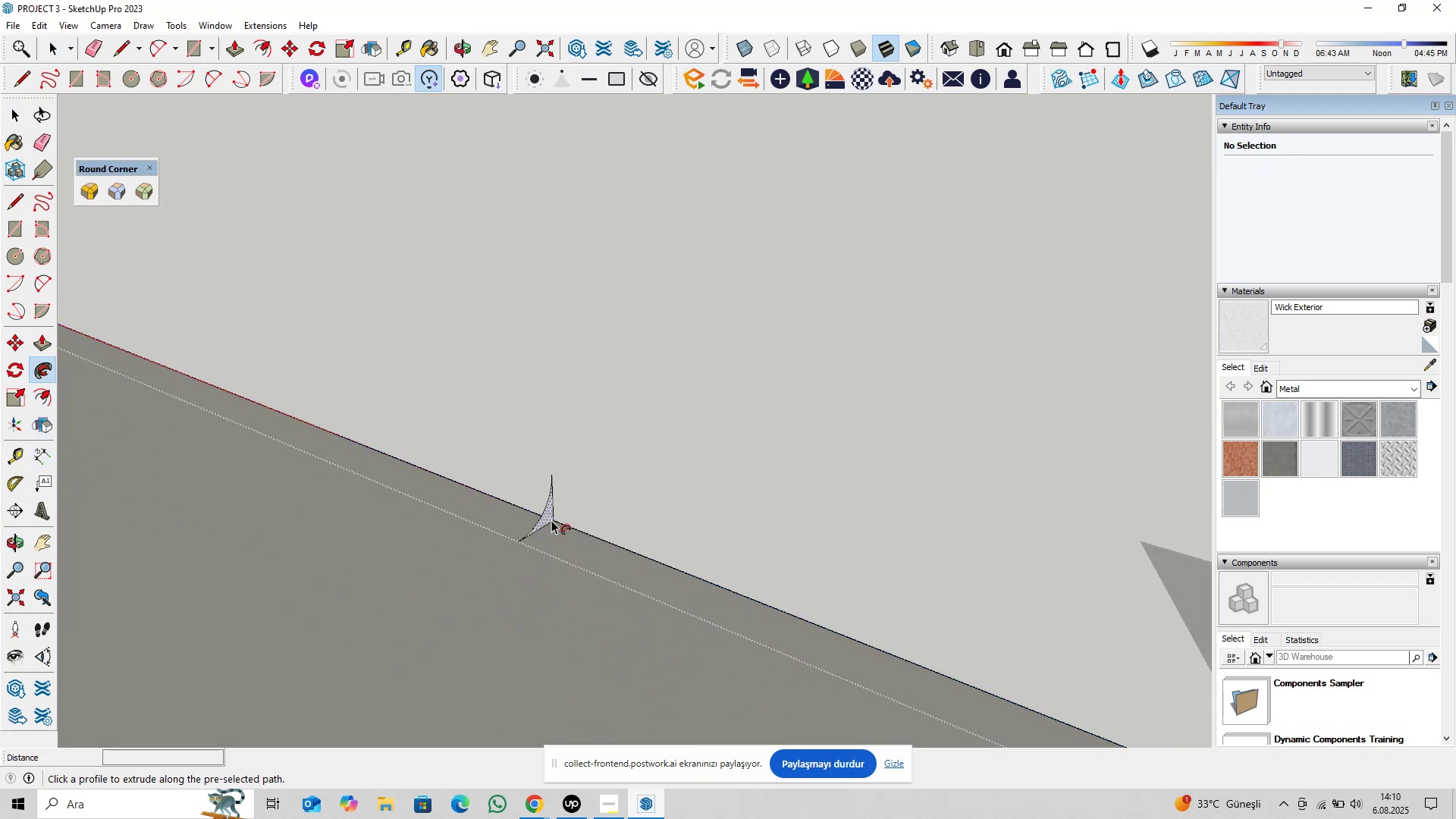 
left_click([548, 519])
 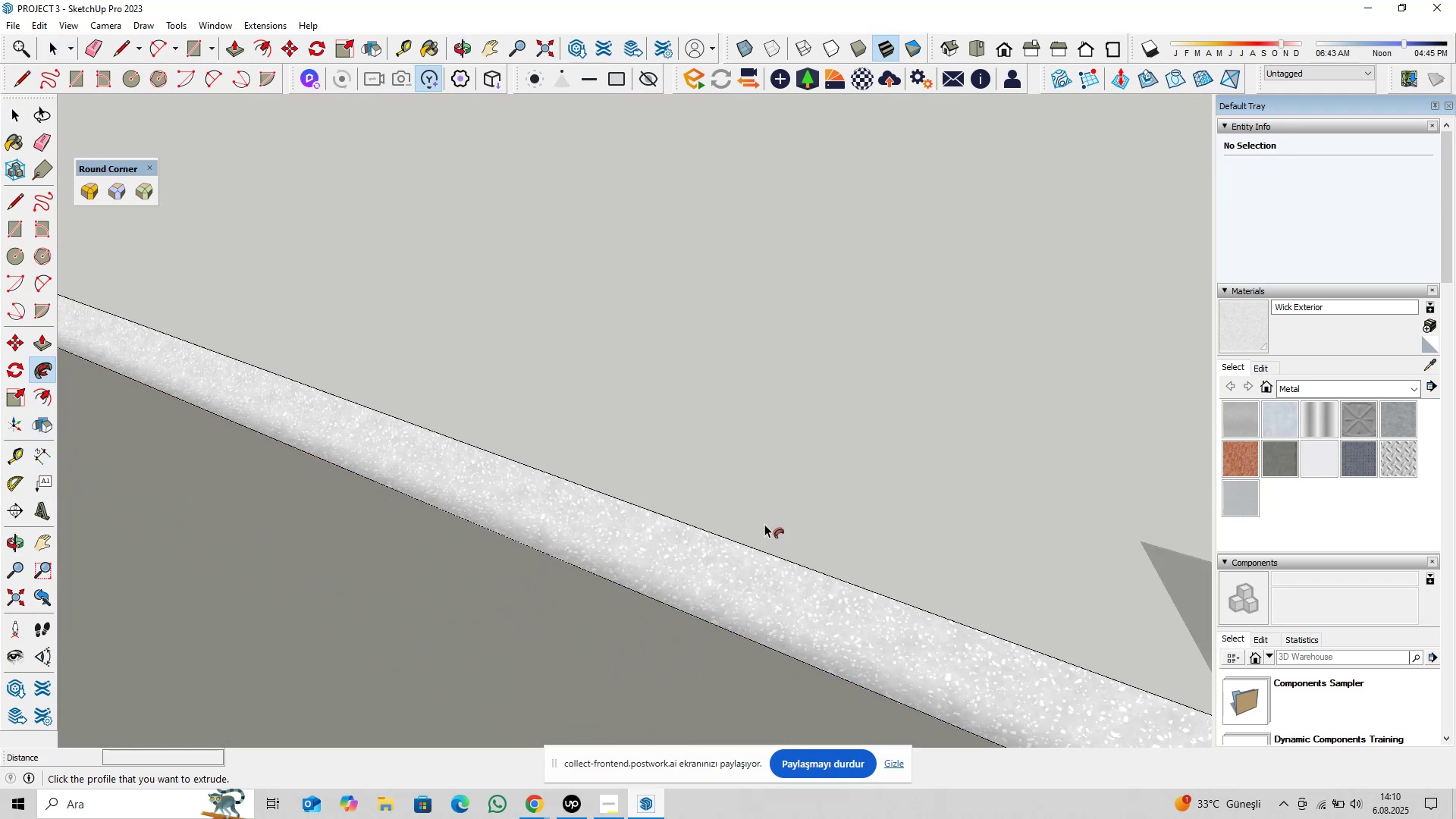 
scroll: coordinate [597, 561], scroll_direction: down, amount: 13.0
 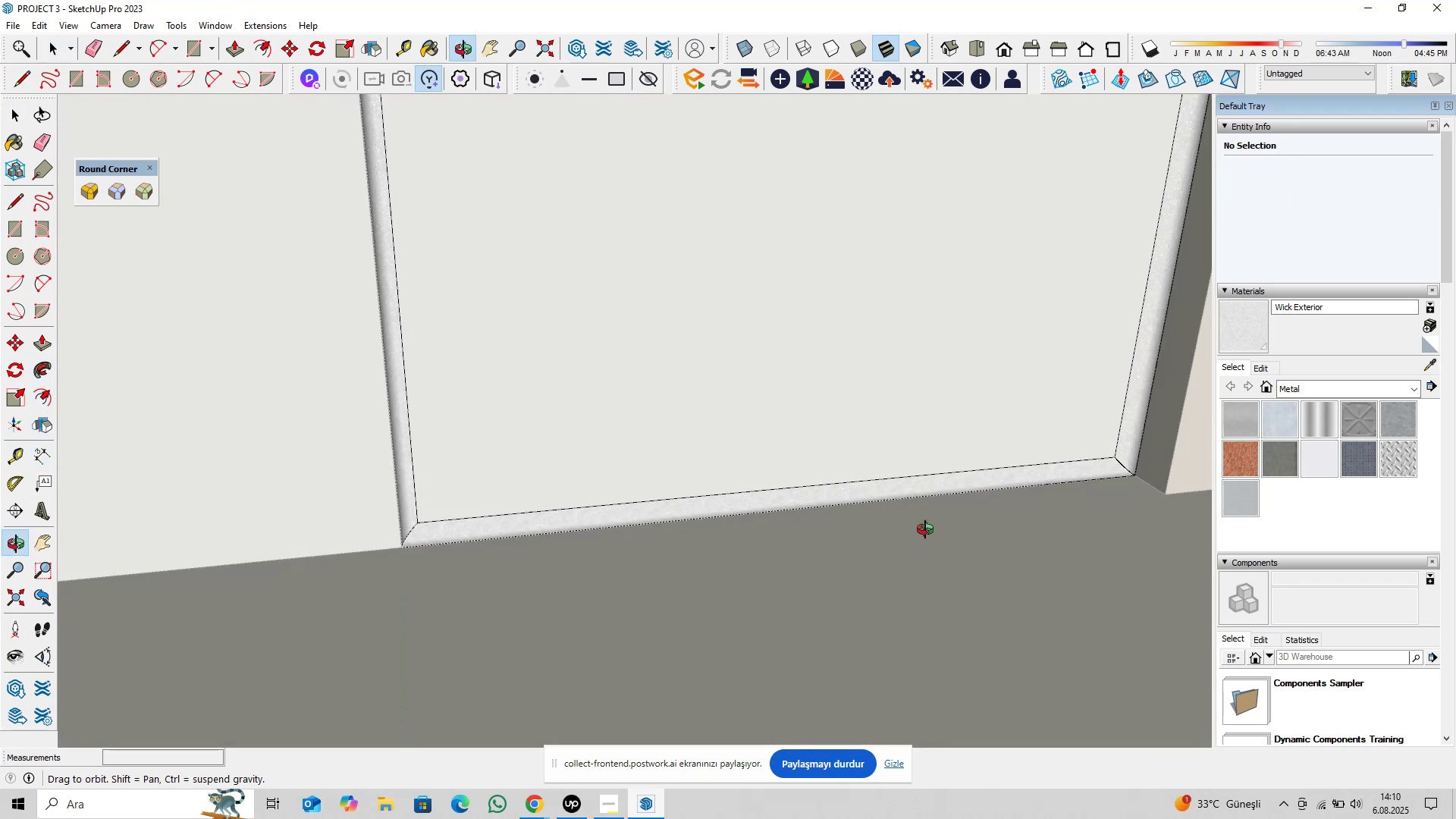 
key(Space)
 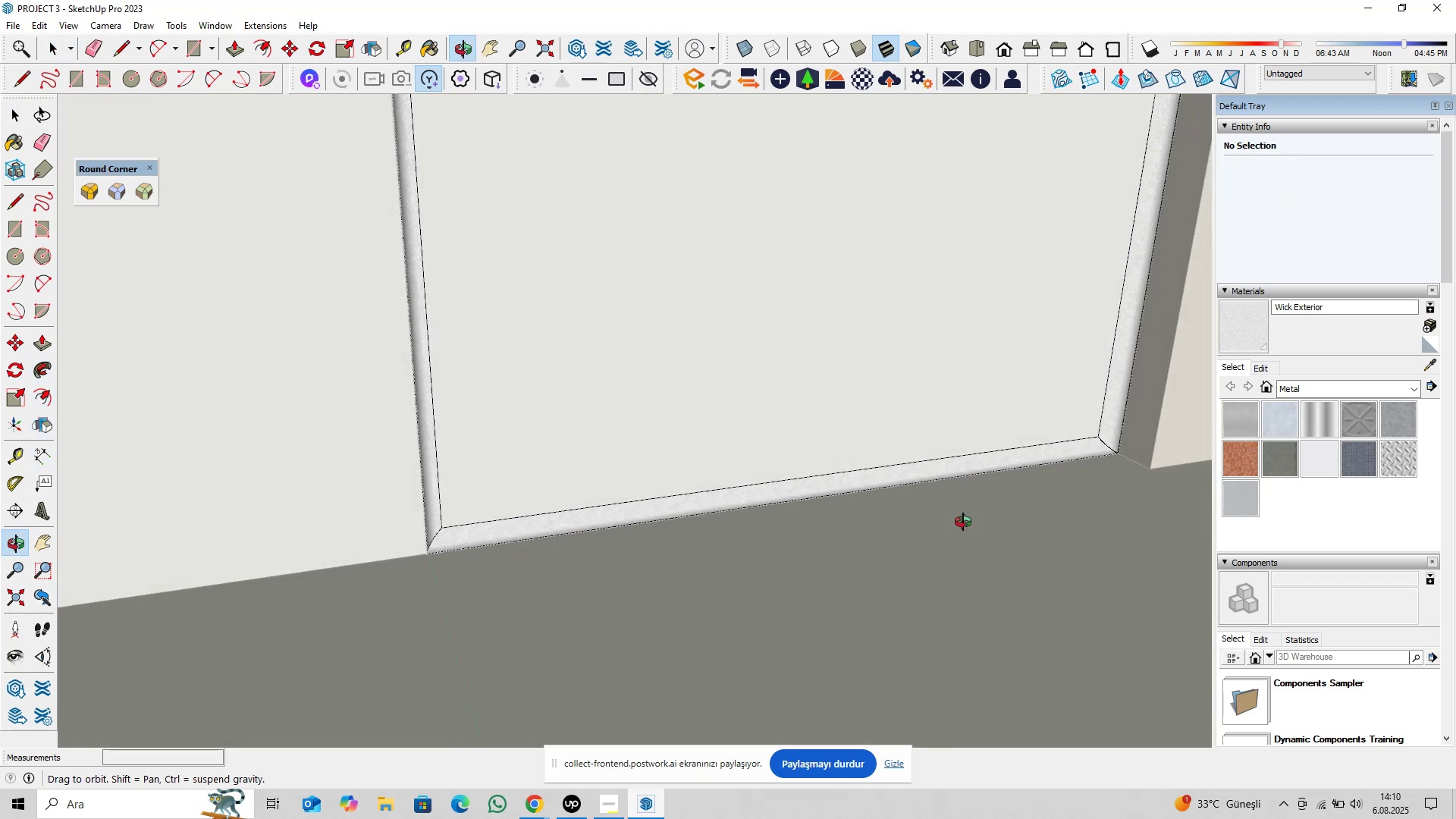 
scroll: coordinate [726, 522], scroll_direction: down, amount: 19.0
 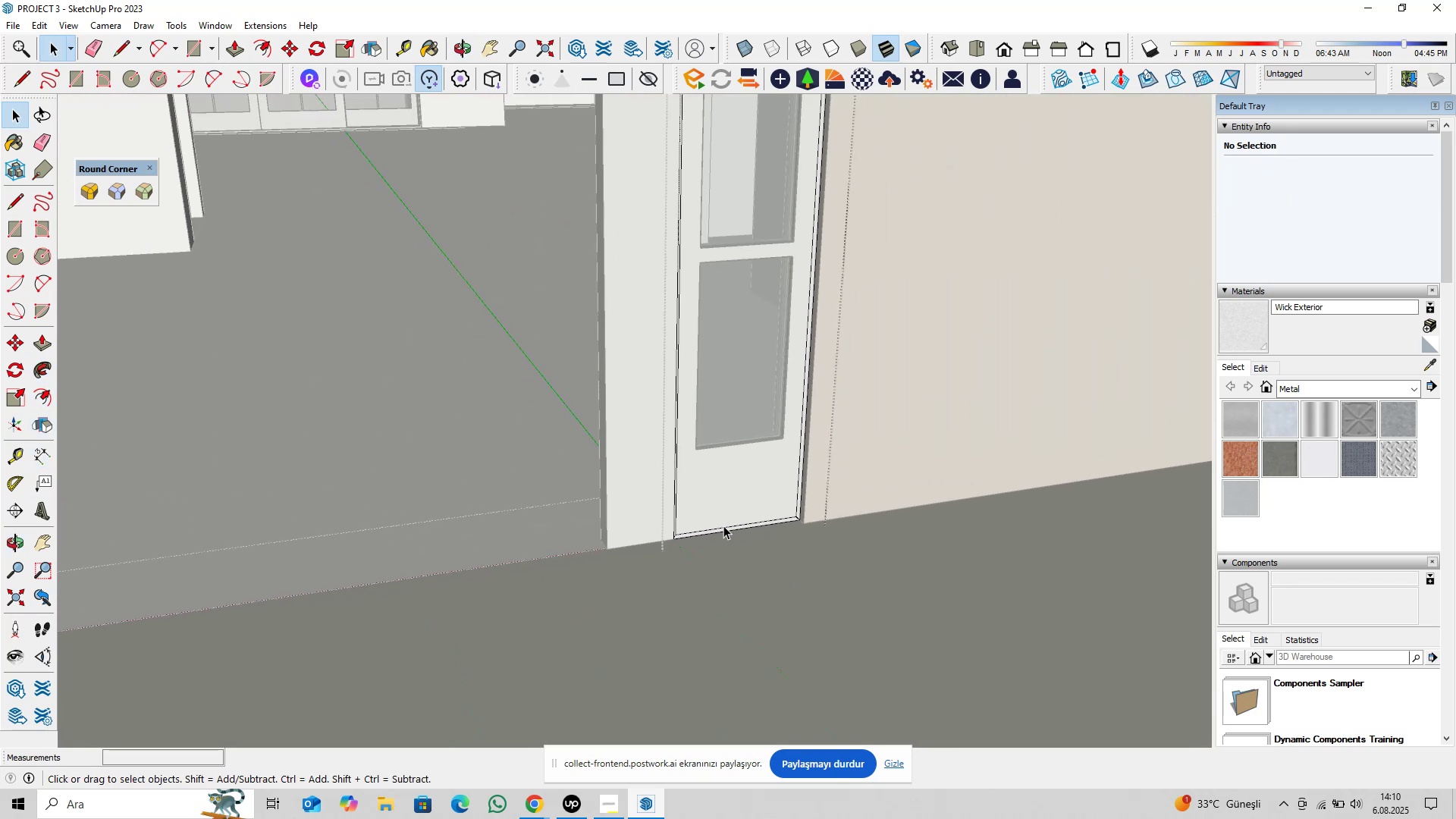 
hold_key(key=ShiftLeft, duration=0.32)
 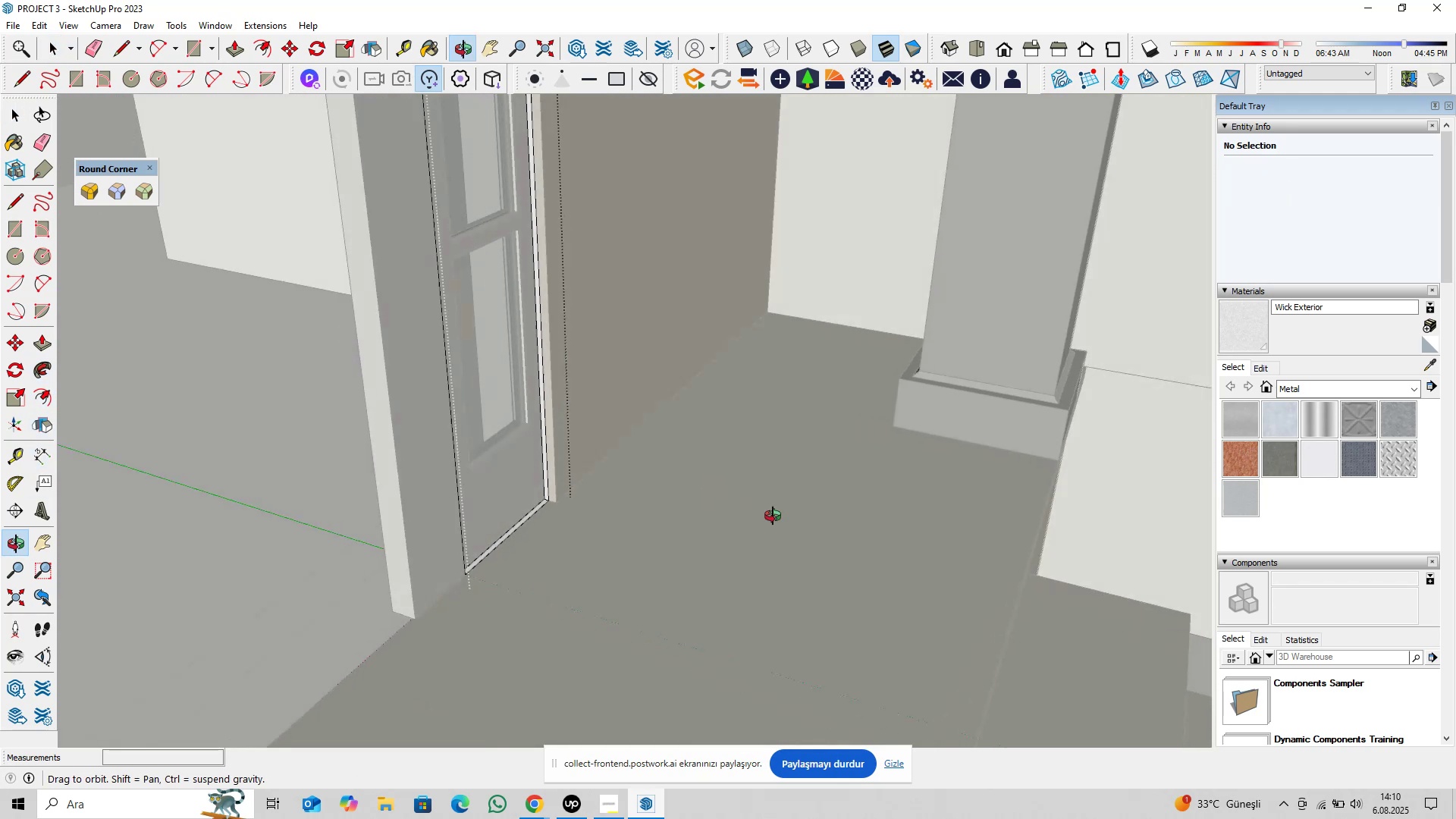 
scroll: coordinate [576, 567], scroll_direction: up, amount: 3.0
 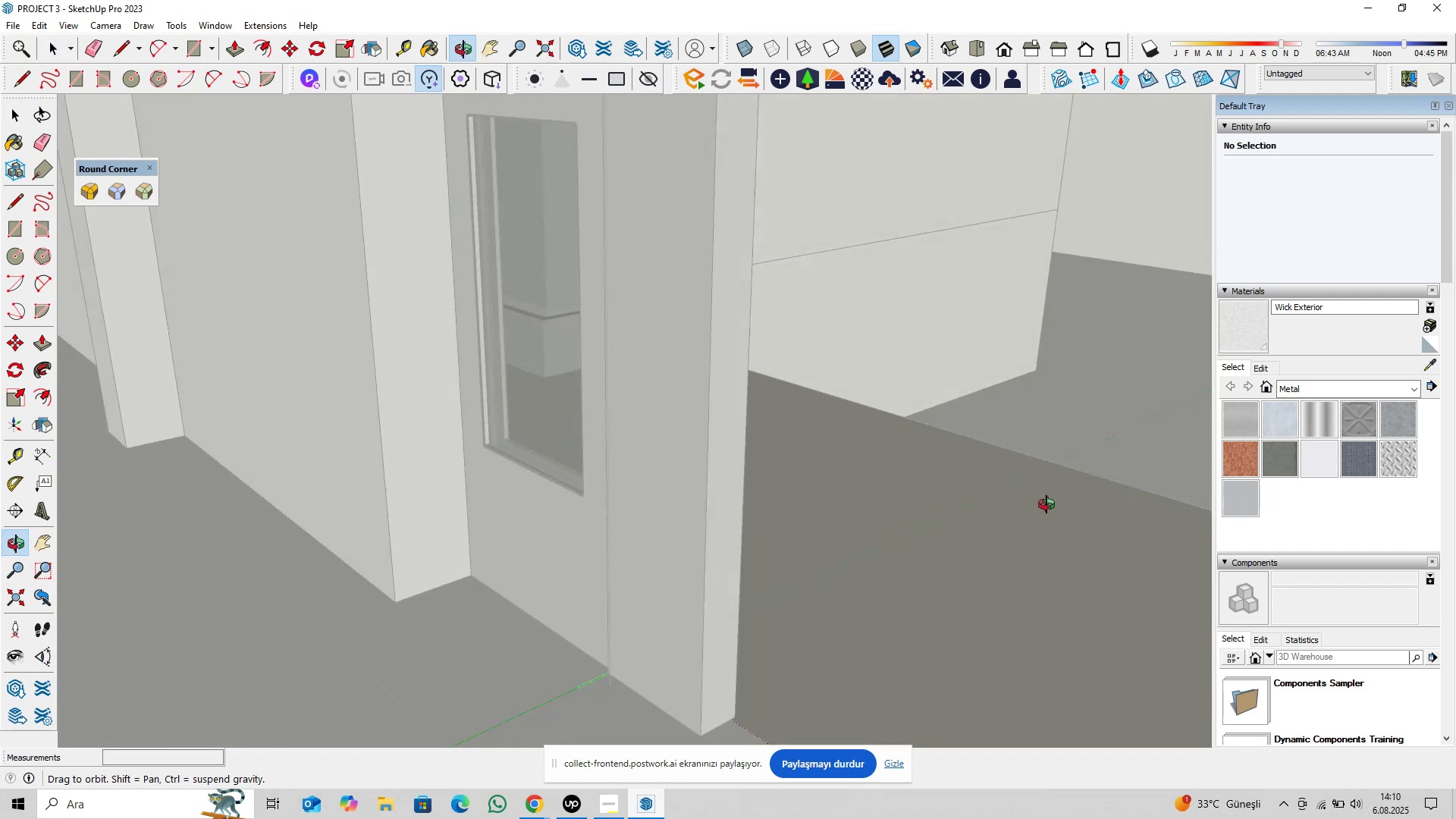 
hold_key(key=ShiftLeft, duration=0.35)
 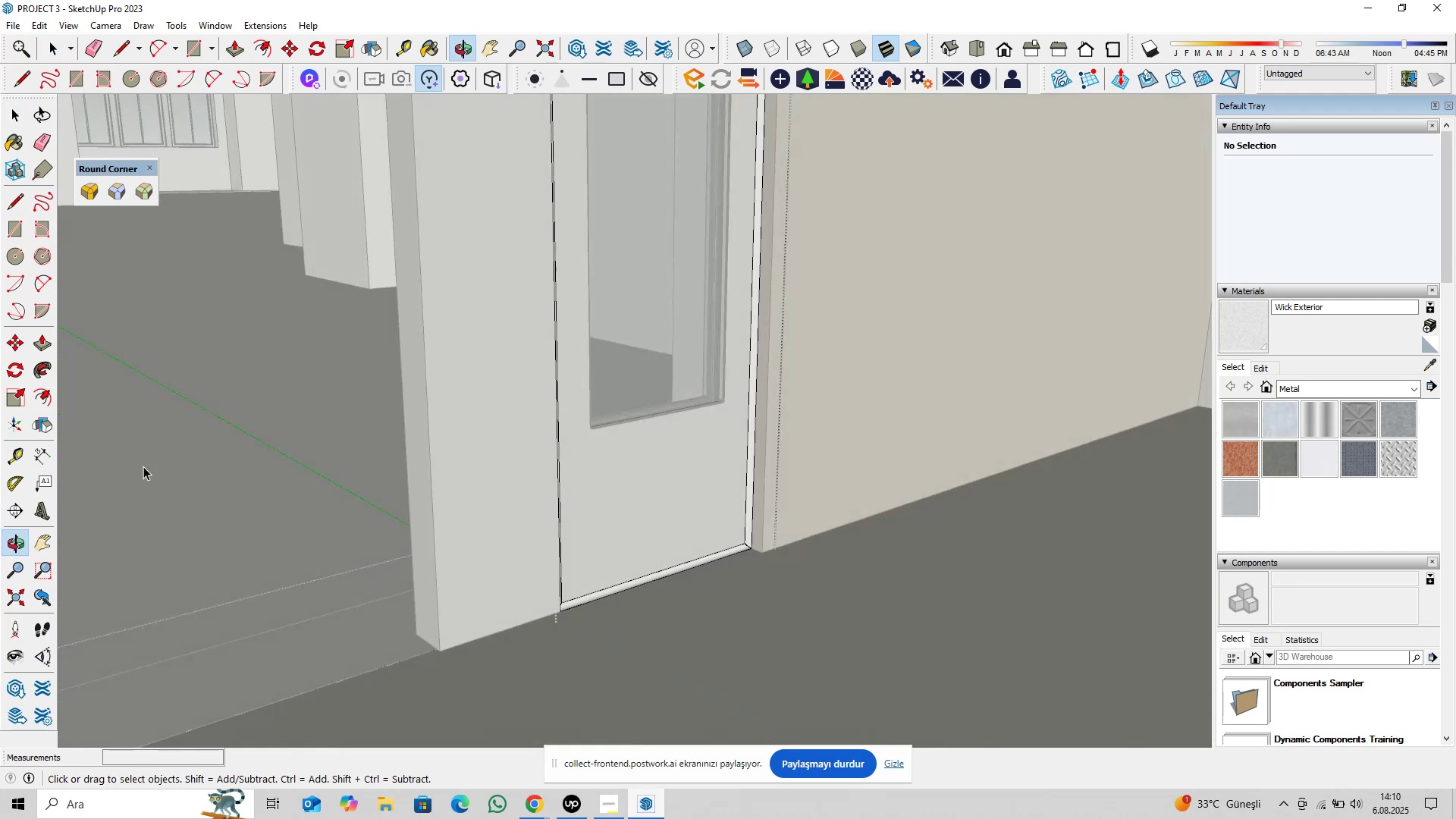 
hold_key(key=ShiftLeft, duration=0.36)
 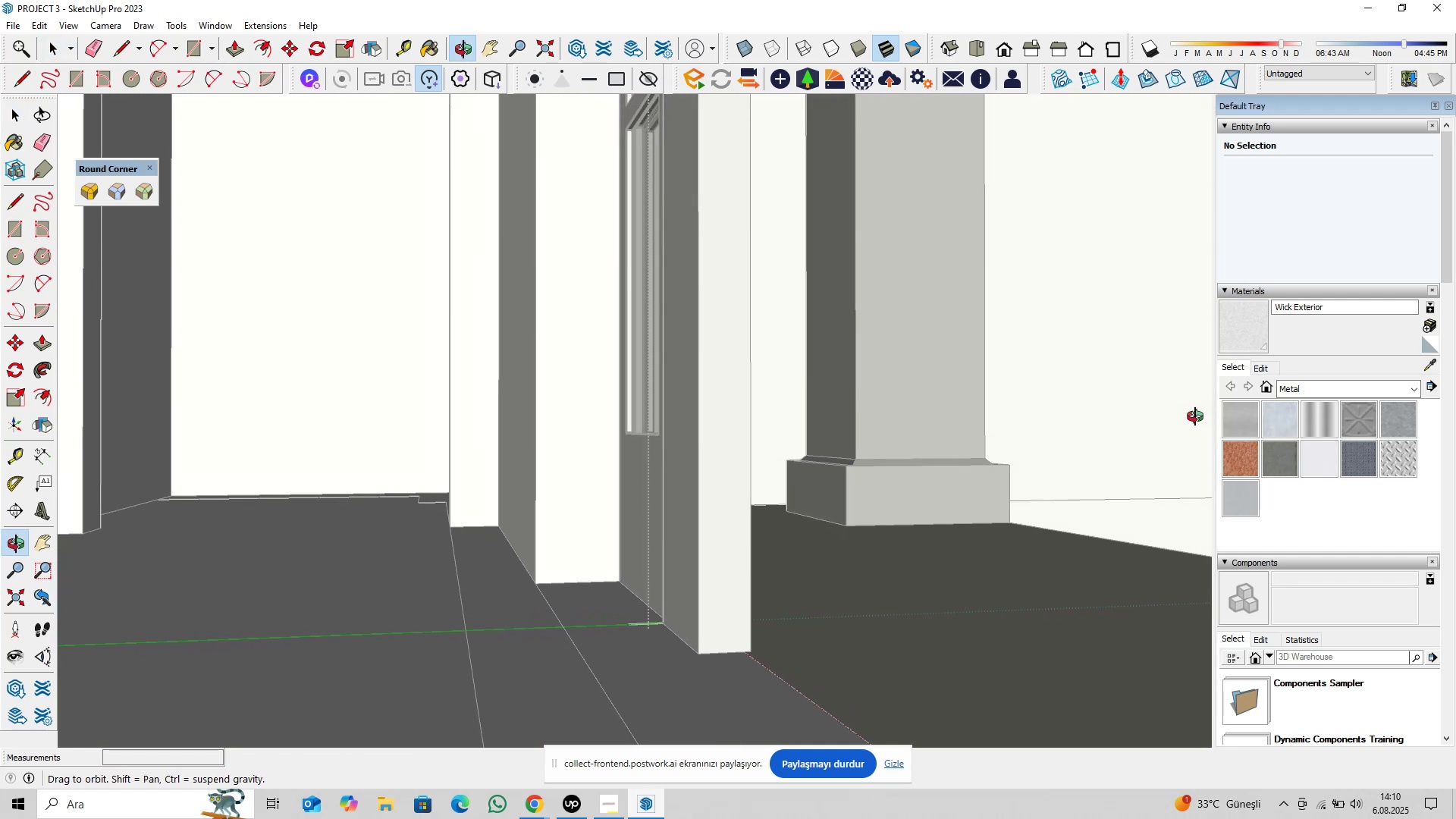 
hold_key(key=ShiftLeft, duration=0.54)
 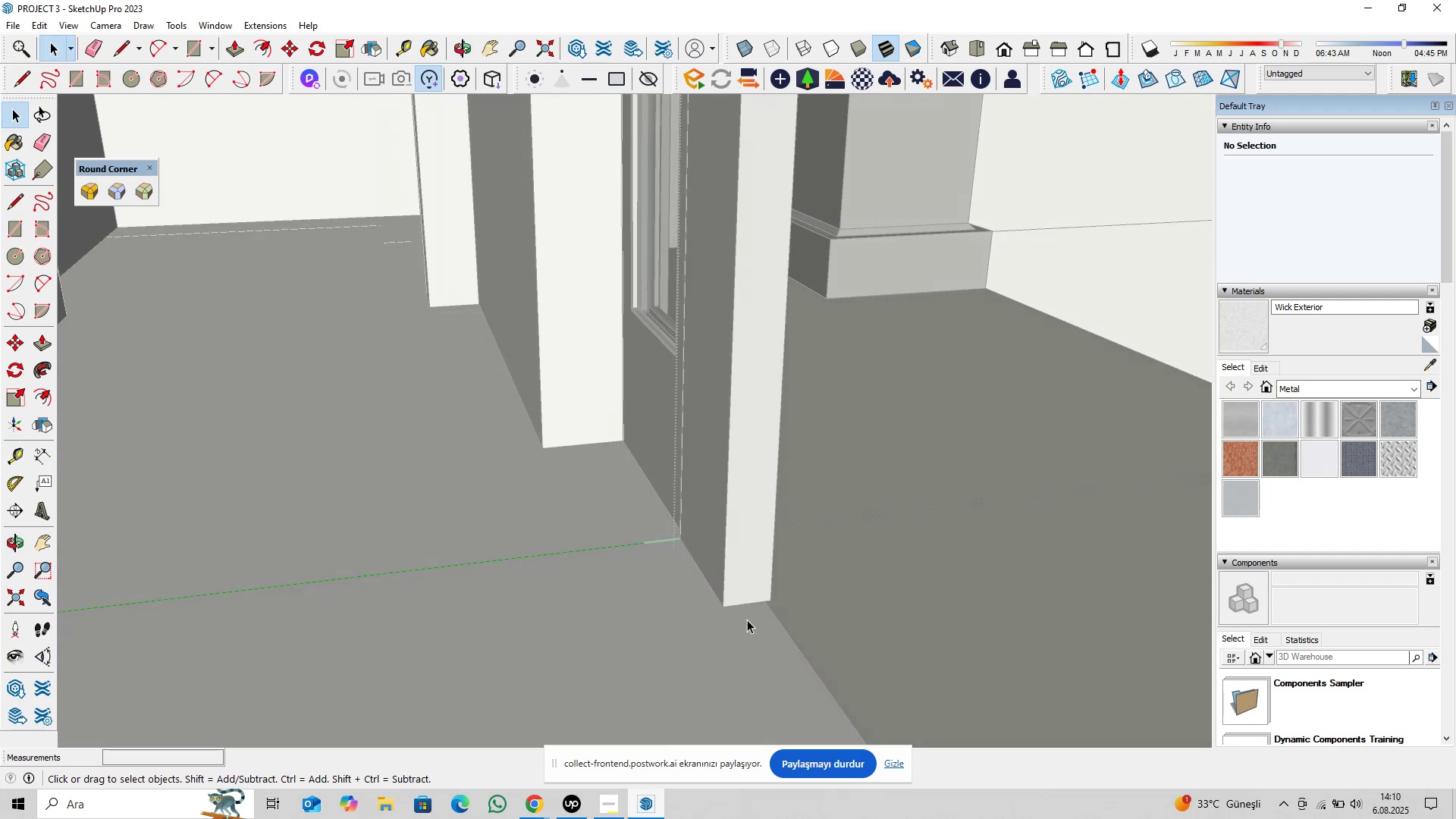 
type(pl)
 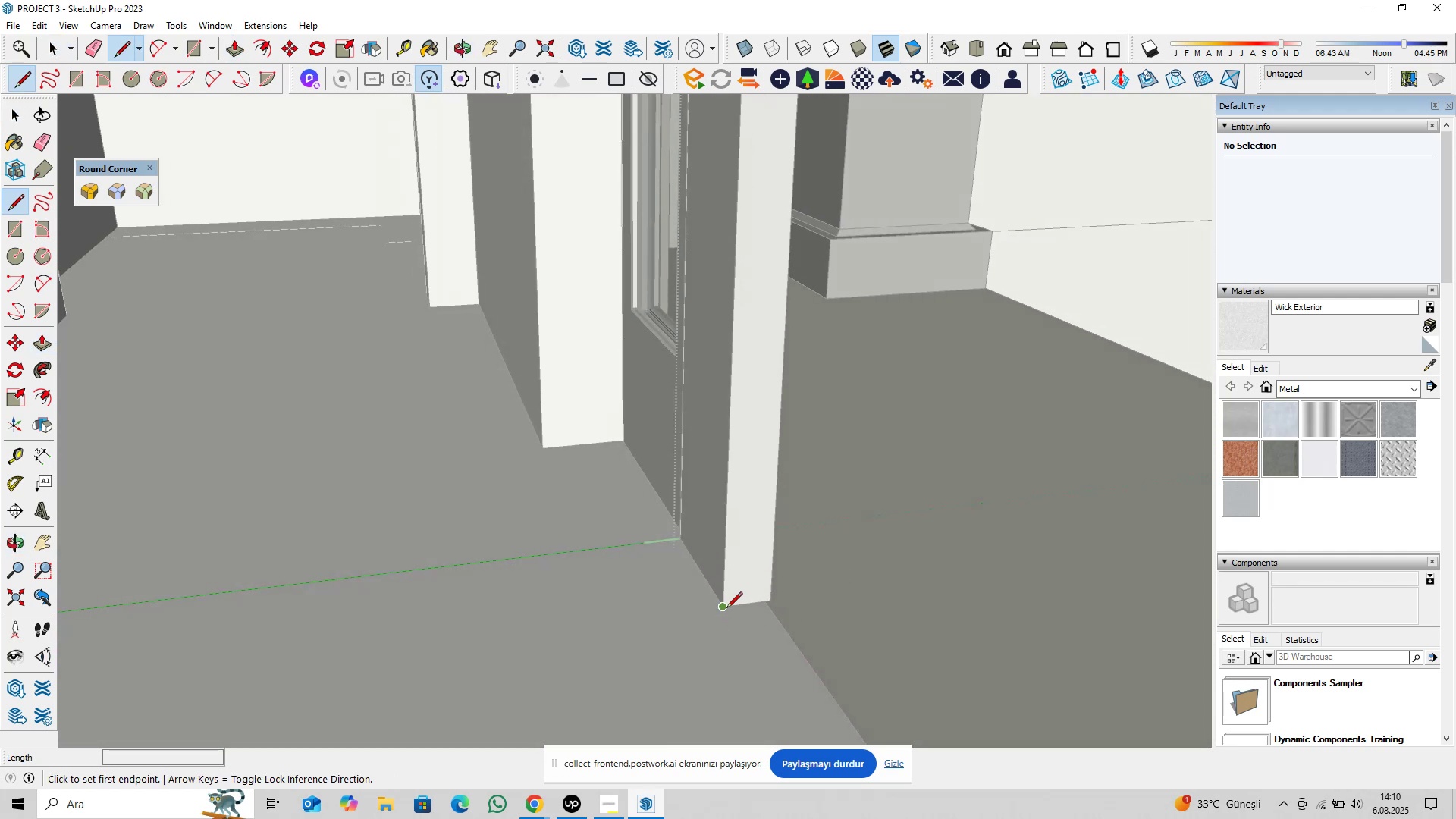 
left_click([726, 609])
 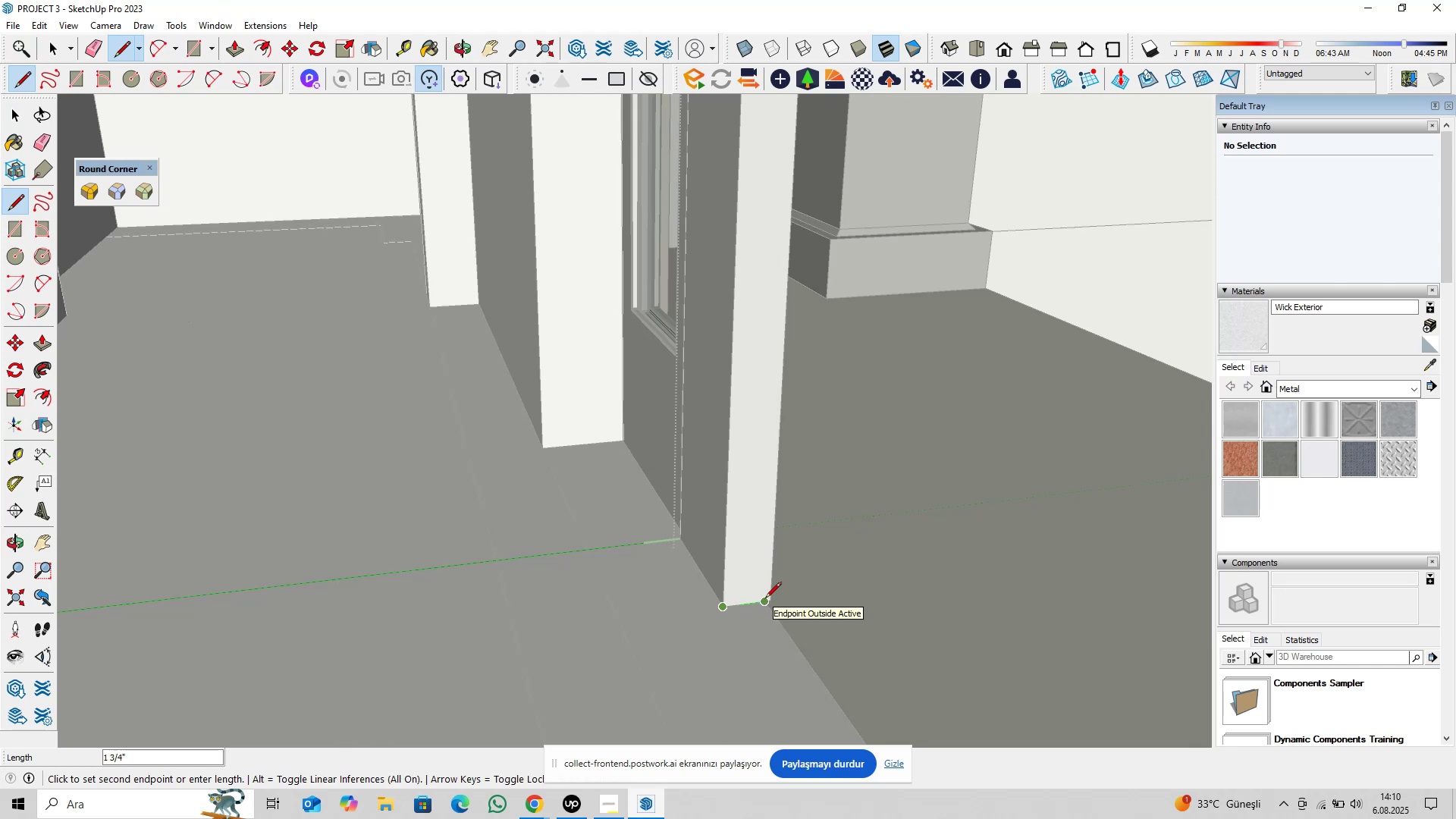 
scroll: coordinate [764, 600], scroll_direction: up, amount: 4.0
 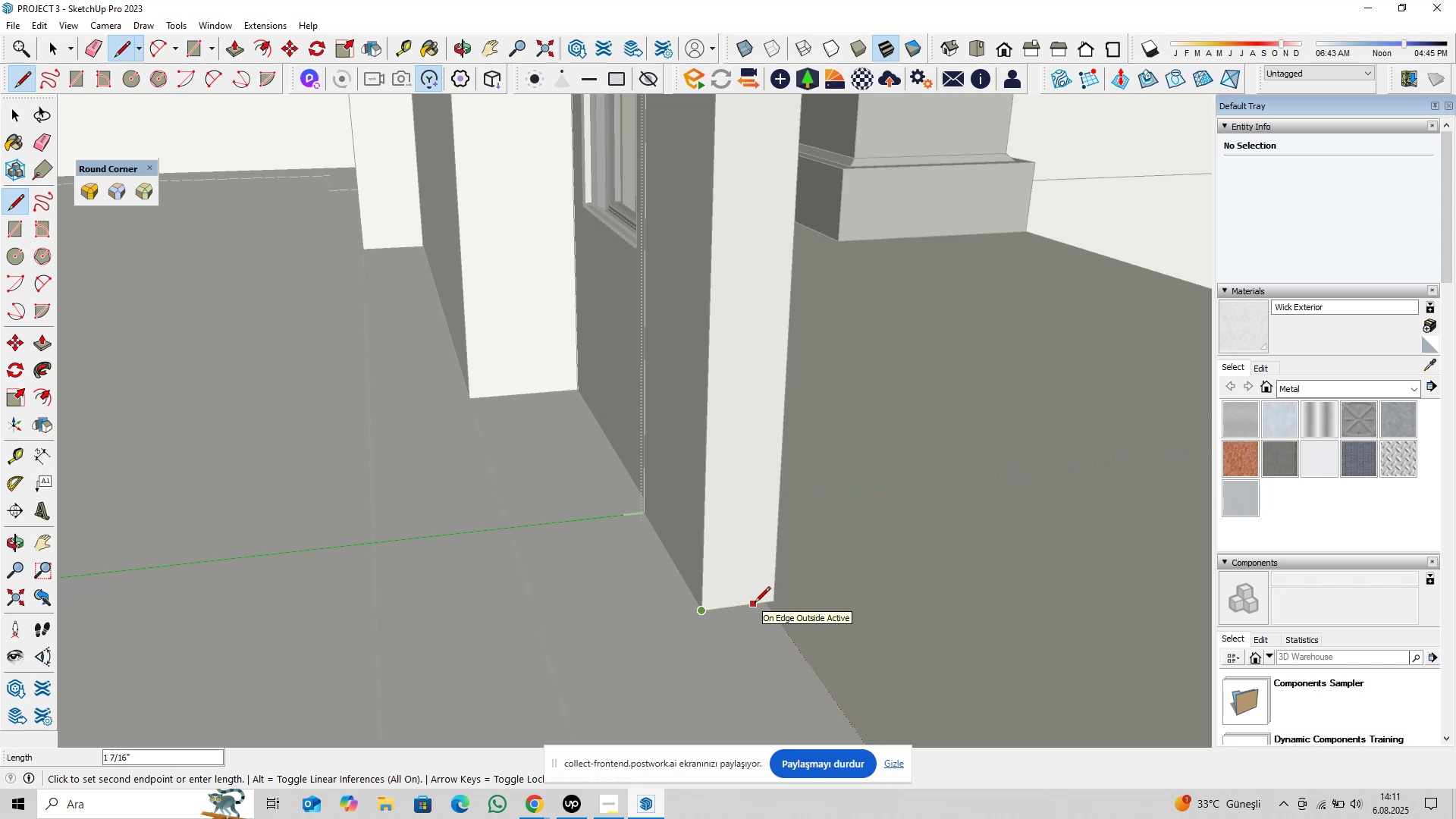 
wait(15.57)
 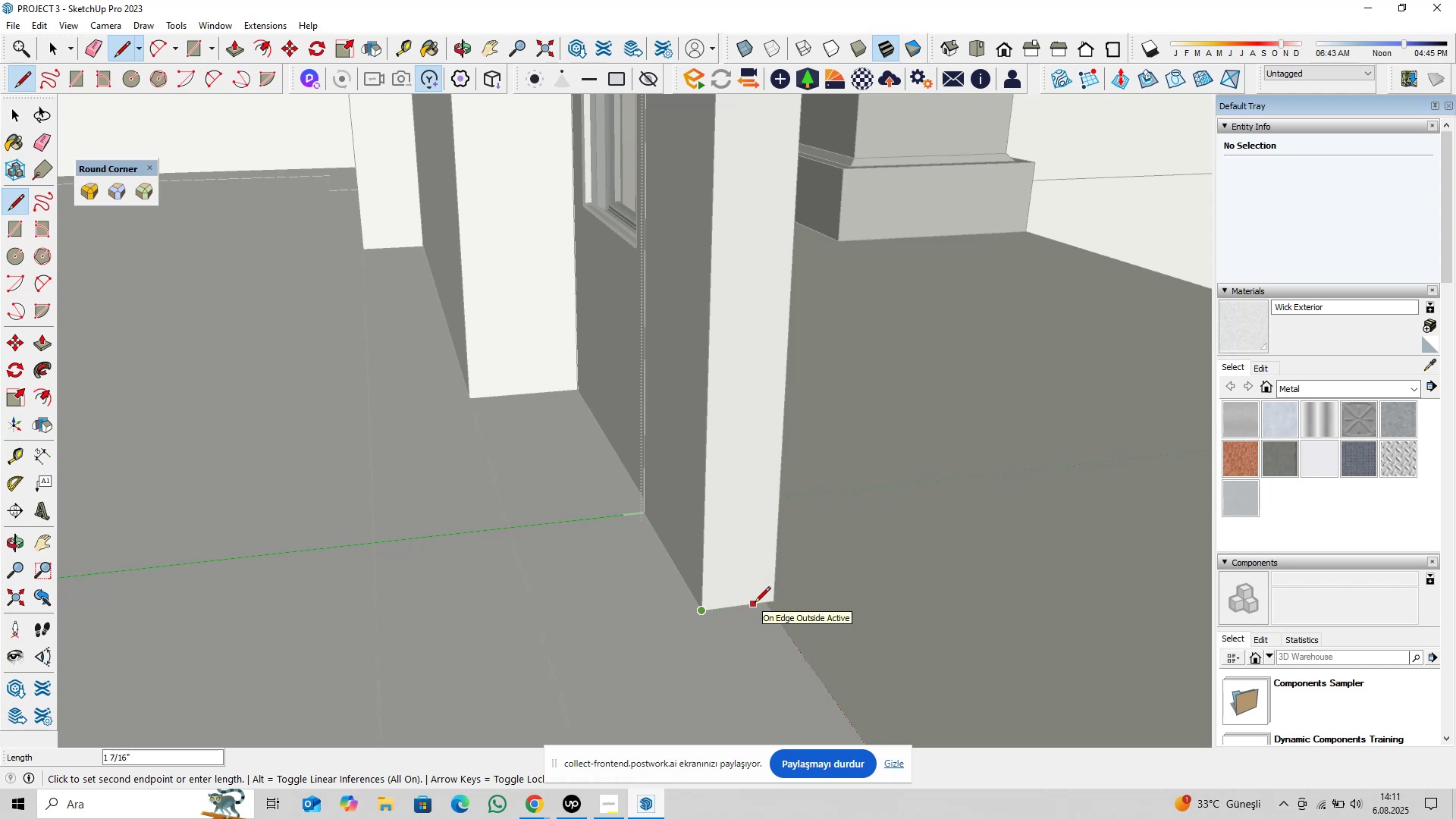 
scroll: coordinate [551, 620], scroll_direction: up, amount: 2.0
 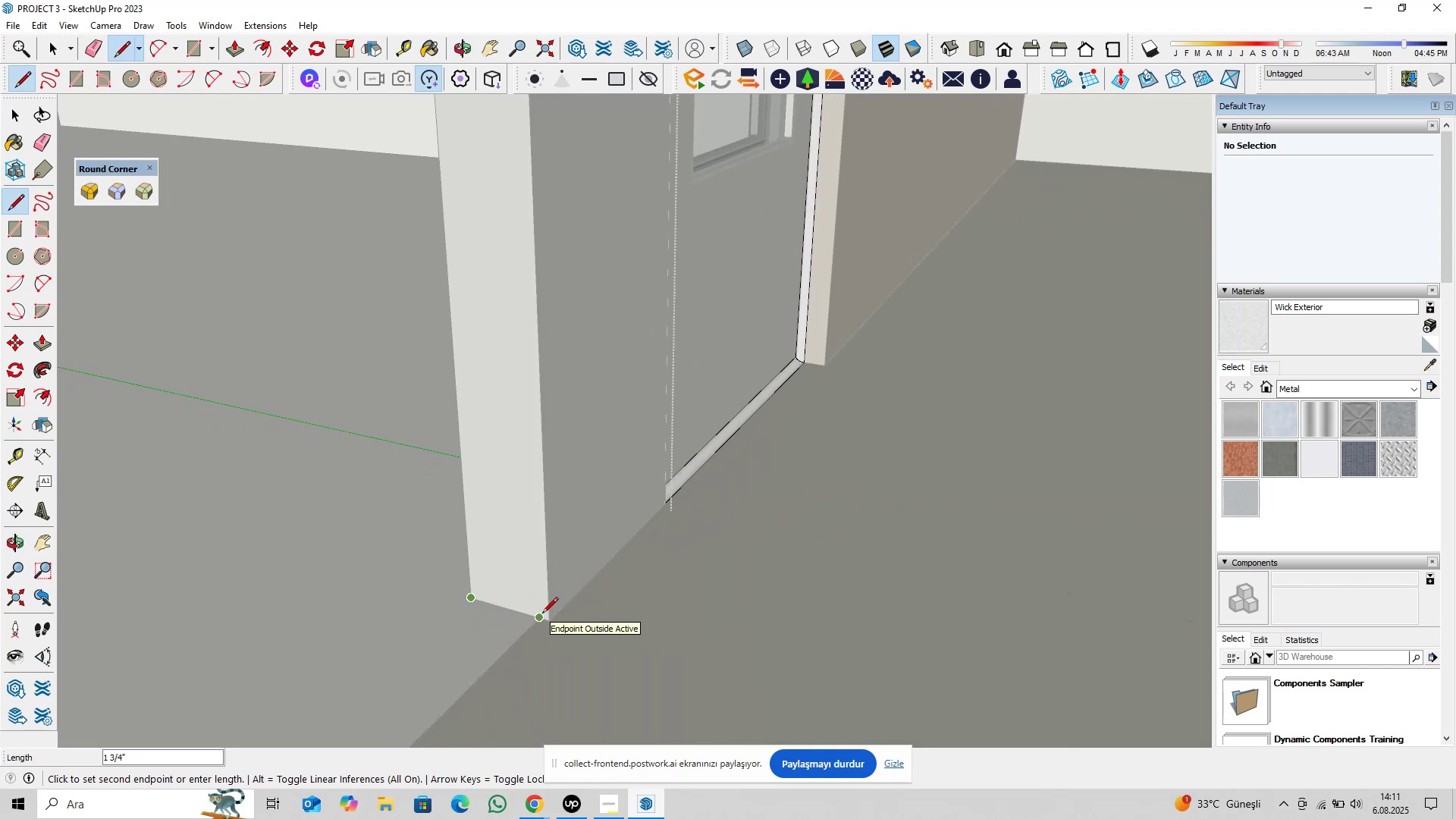 
key(Space)
 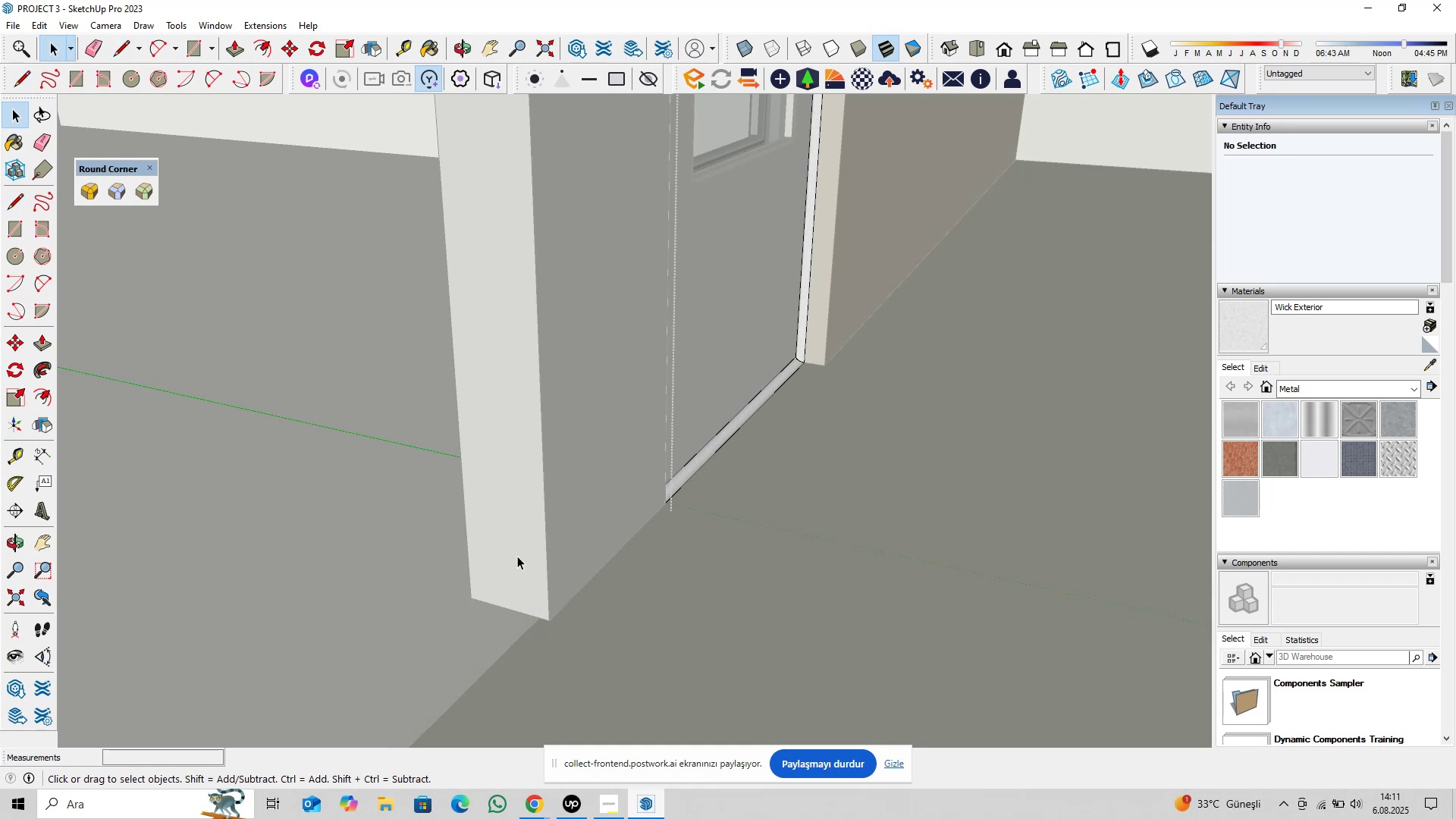 
wait(12.77)
 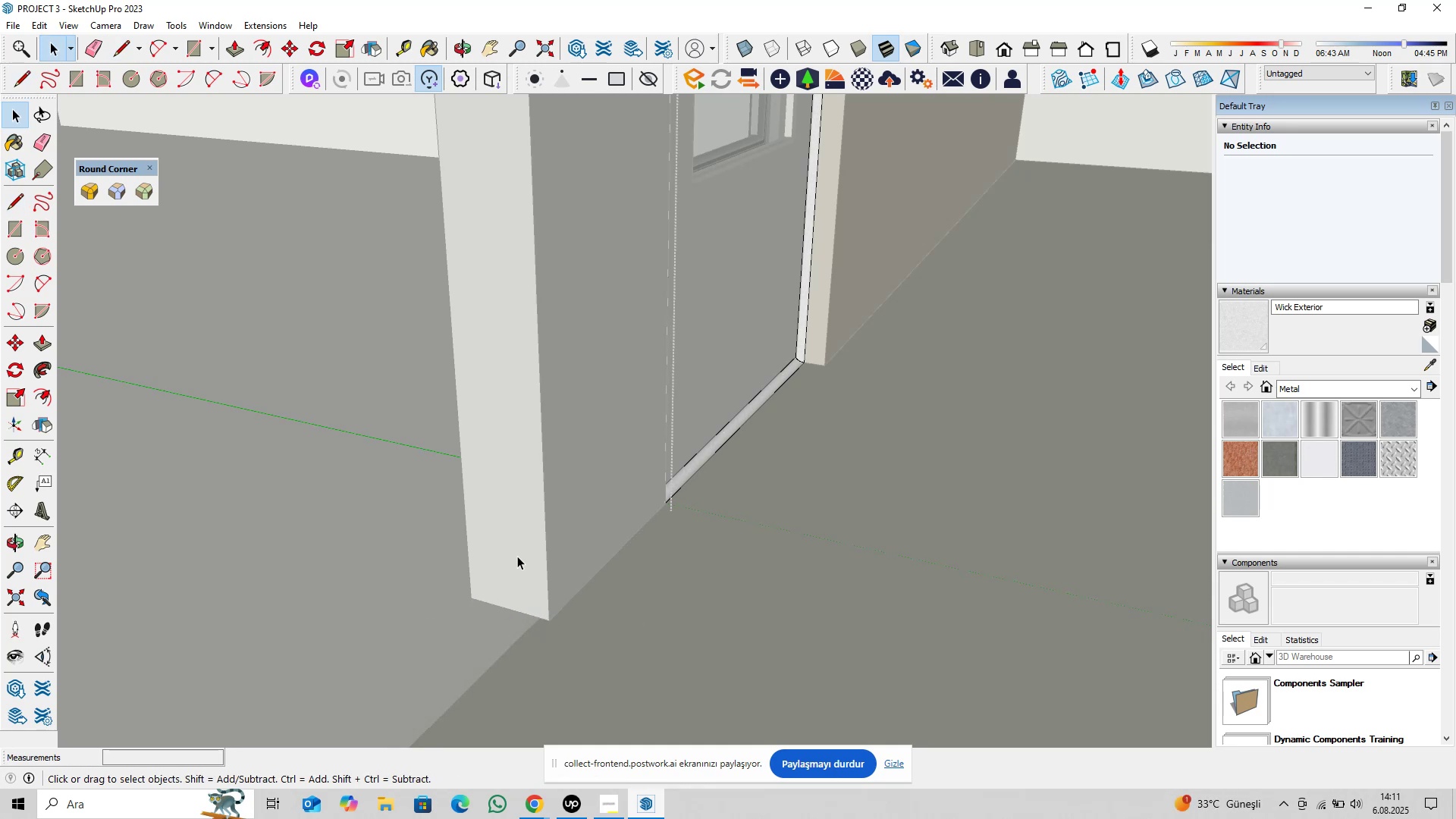 
scroll: coordinate [758, 456], scroll_direction: up, amount: 6.0
 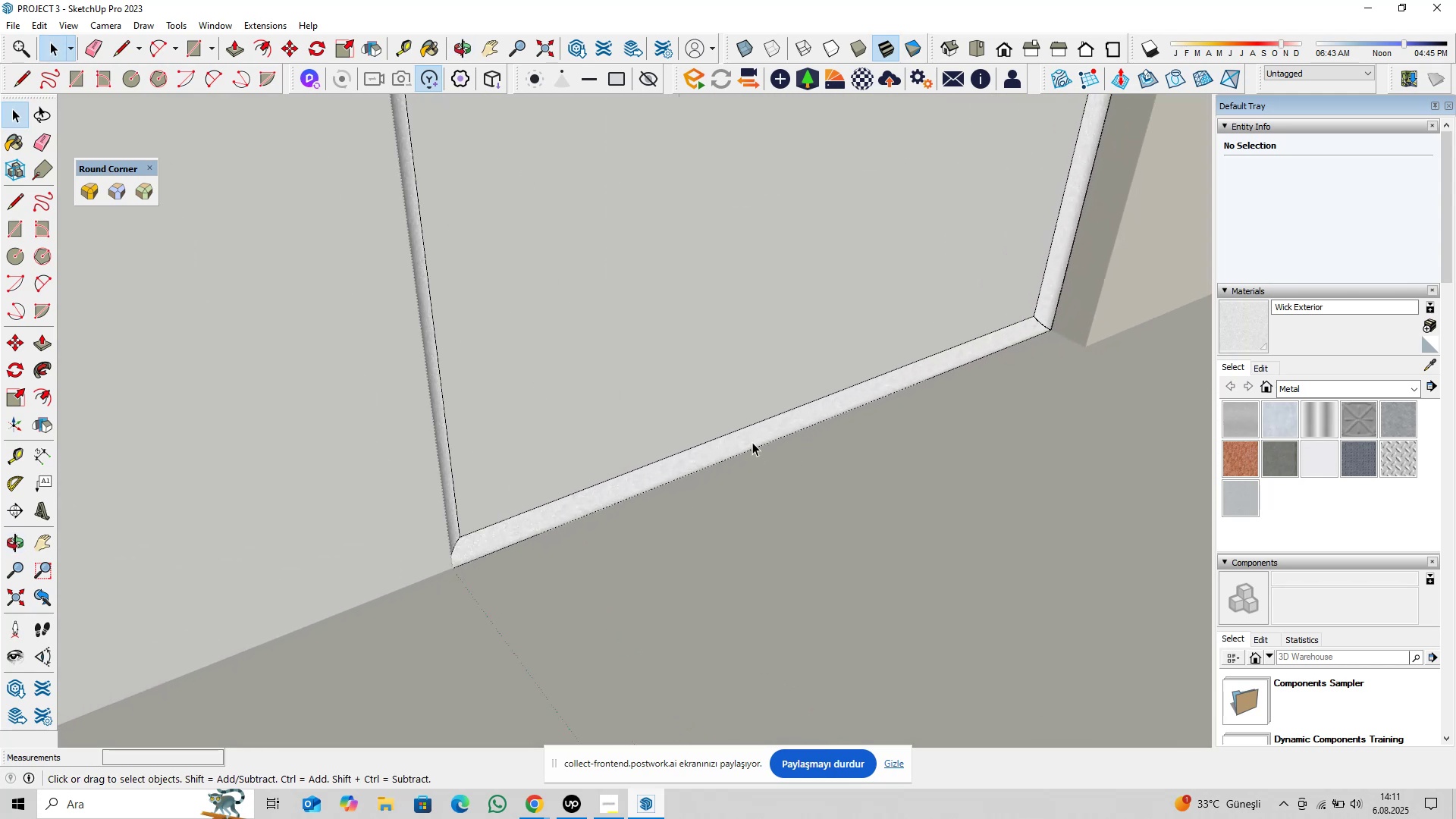 
key(Escape)
 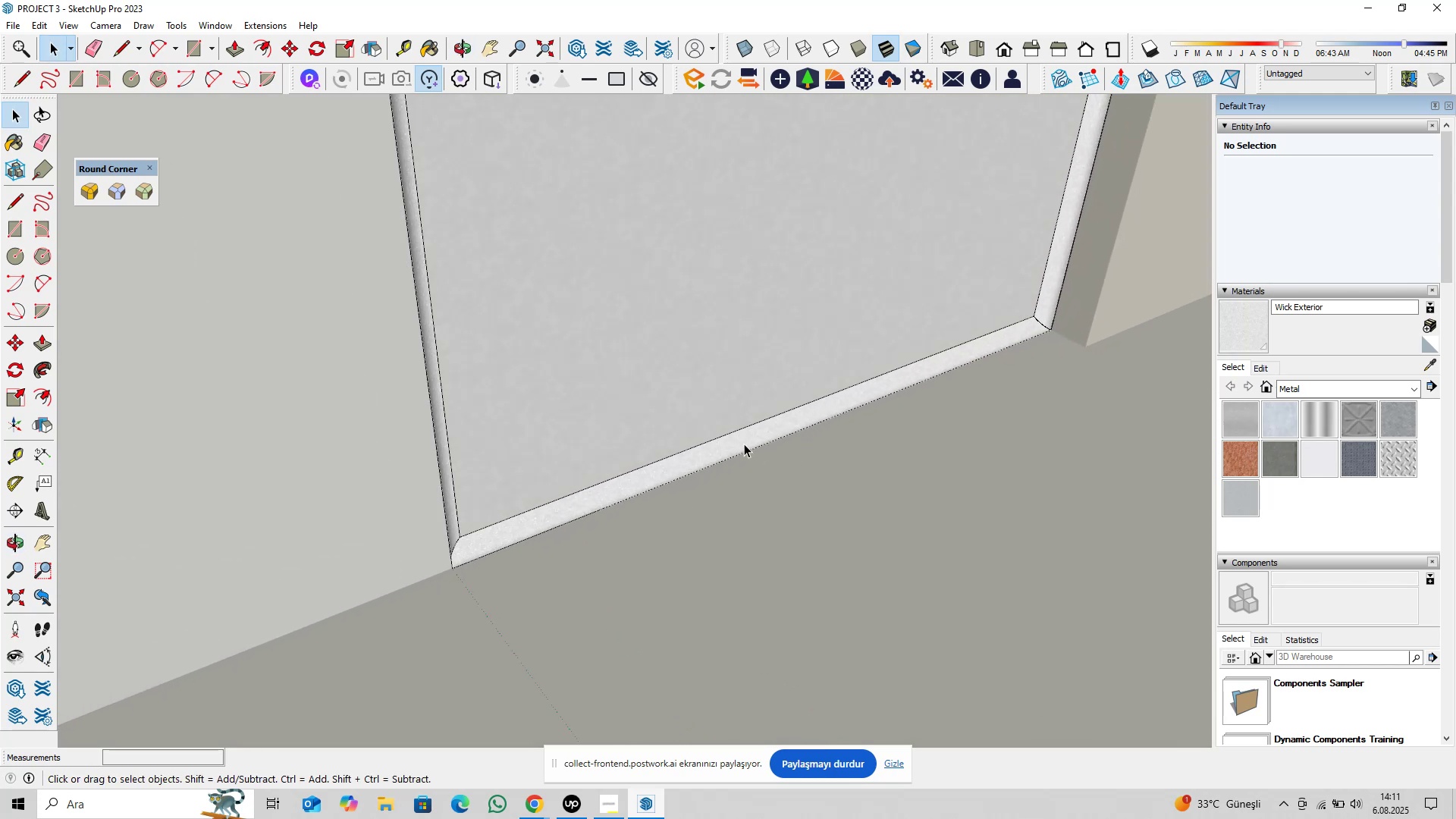 
left_click([744, 444])
 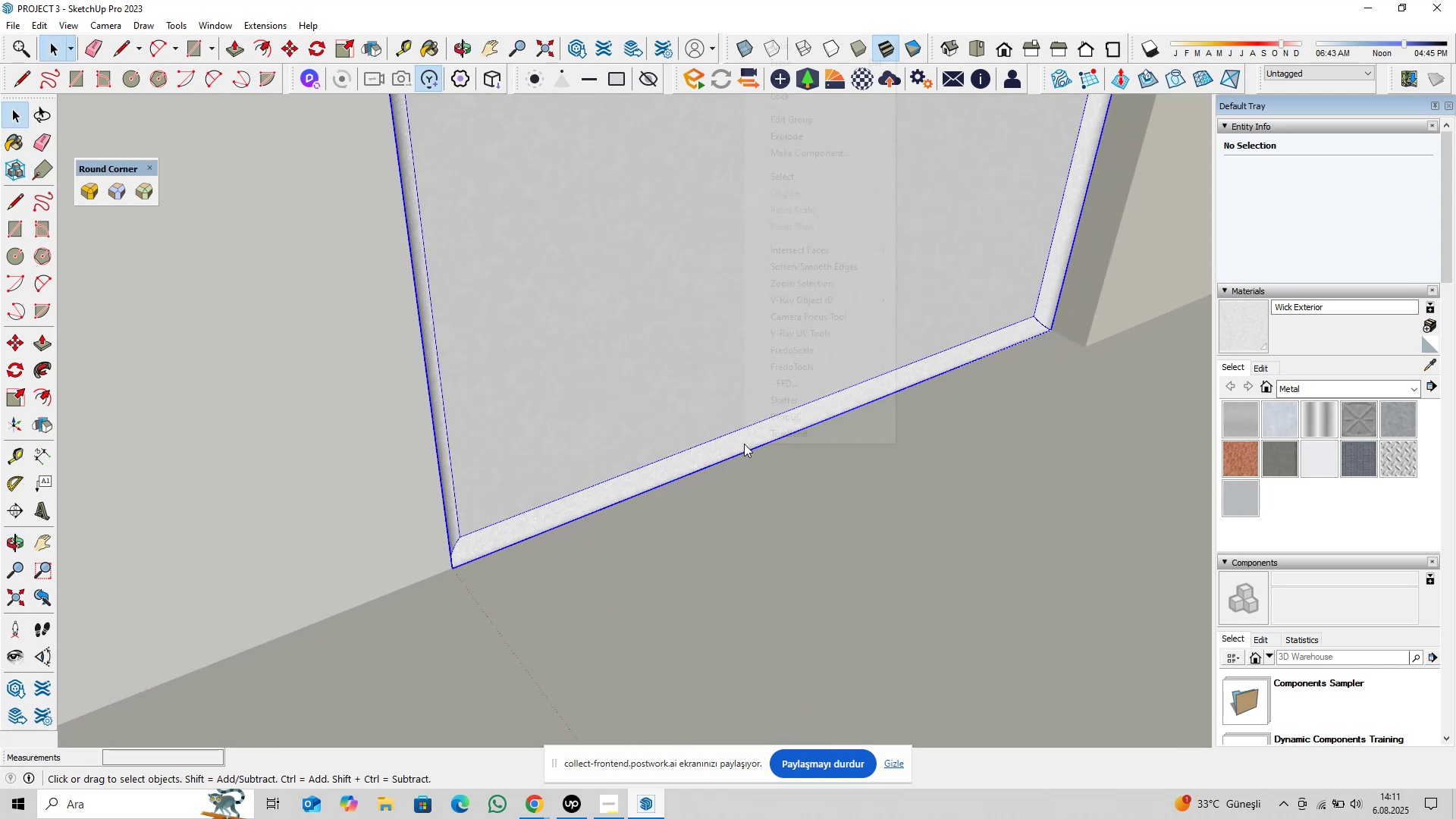 
right_click([744, 444])
 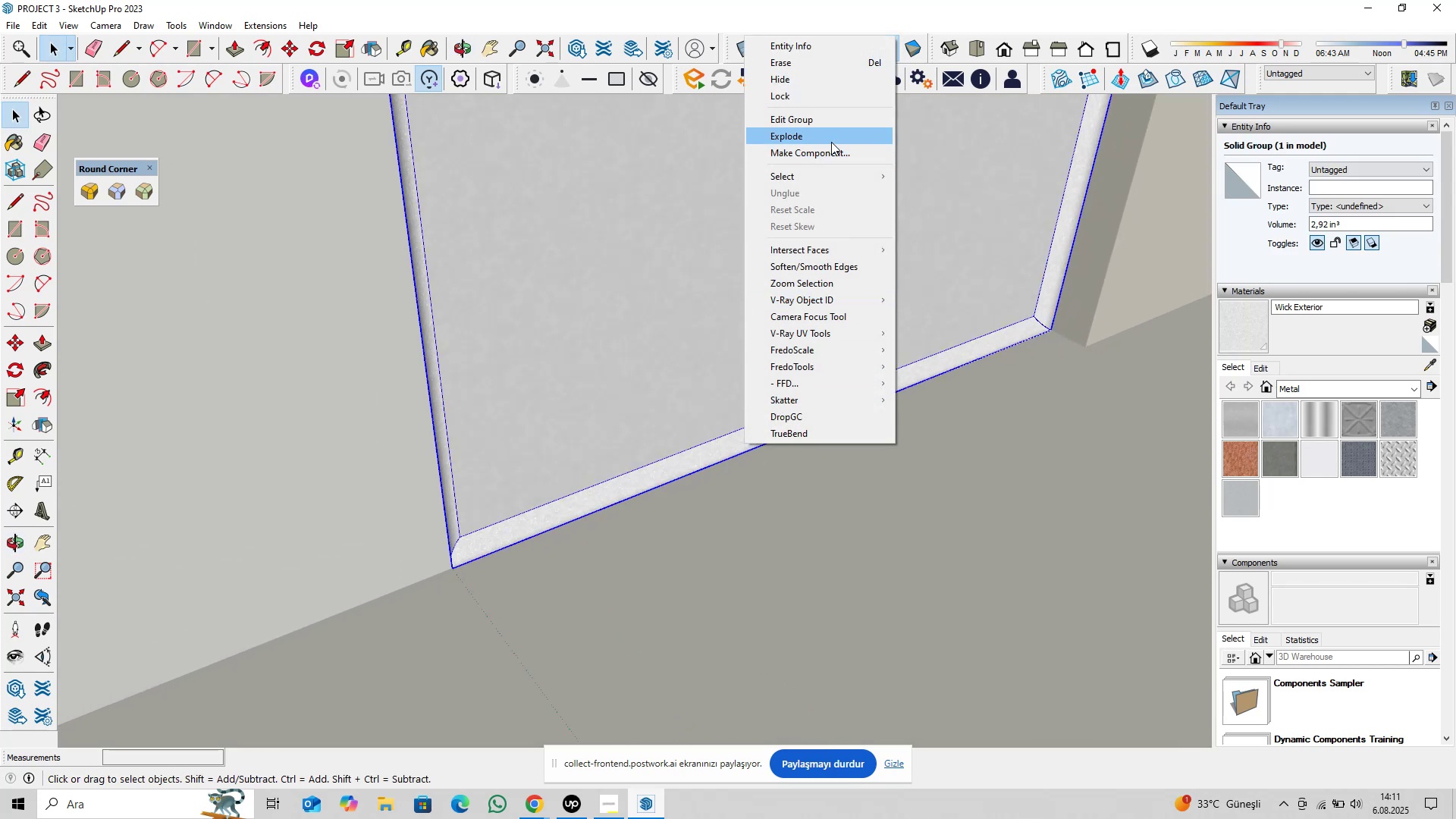 
left_click([831, 140])
 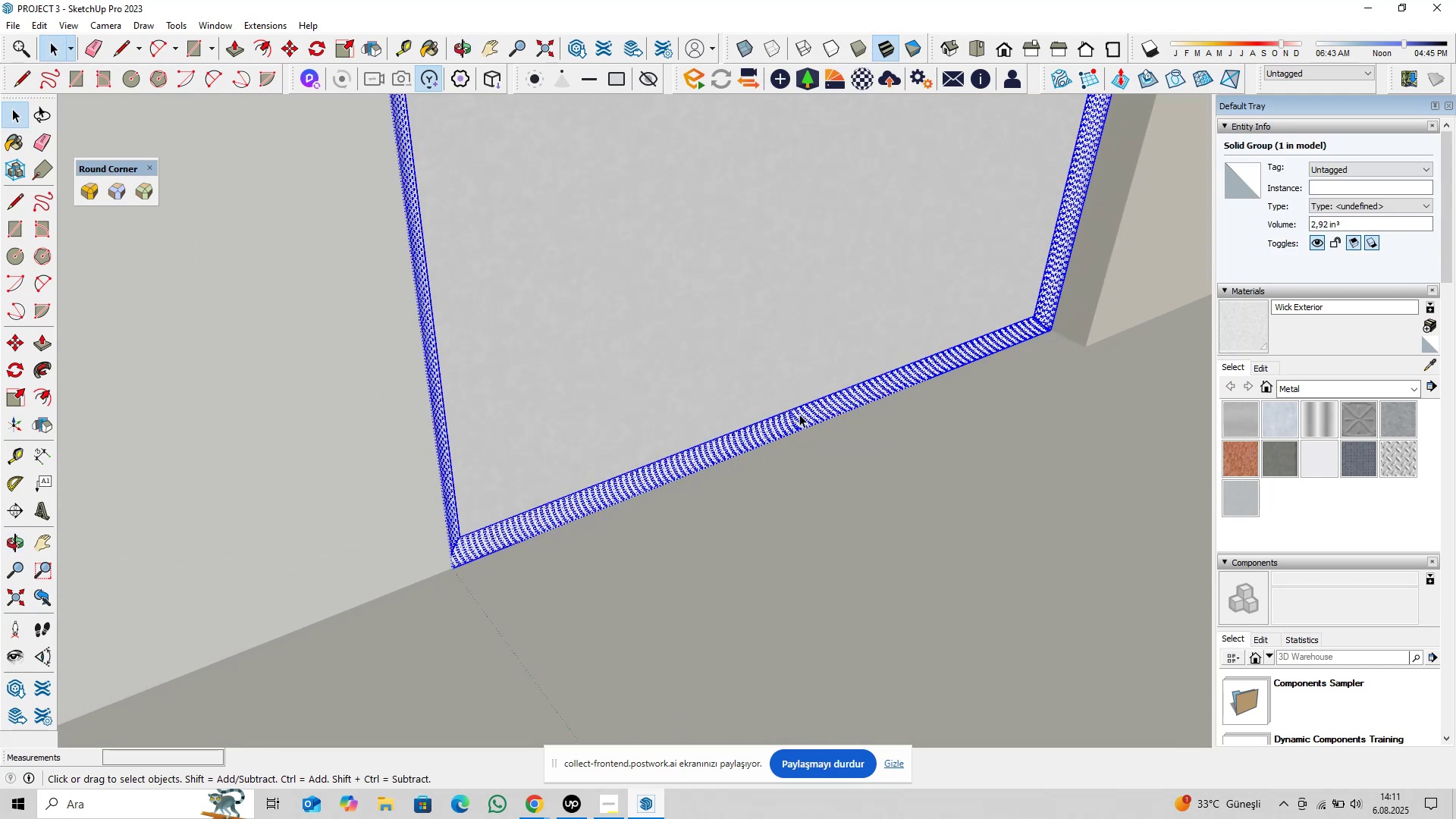 
right_click([800, 416])
 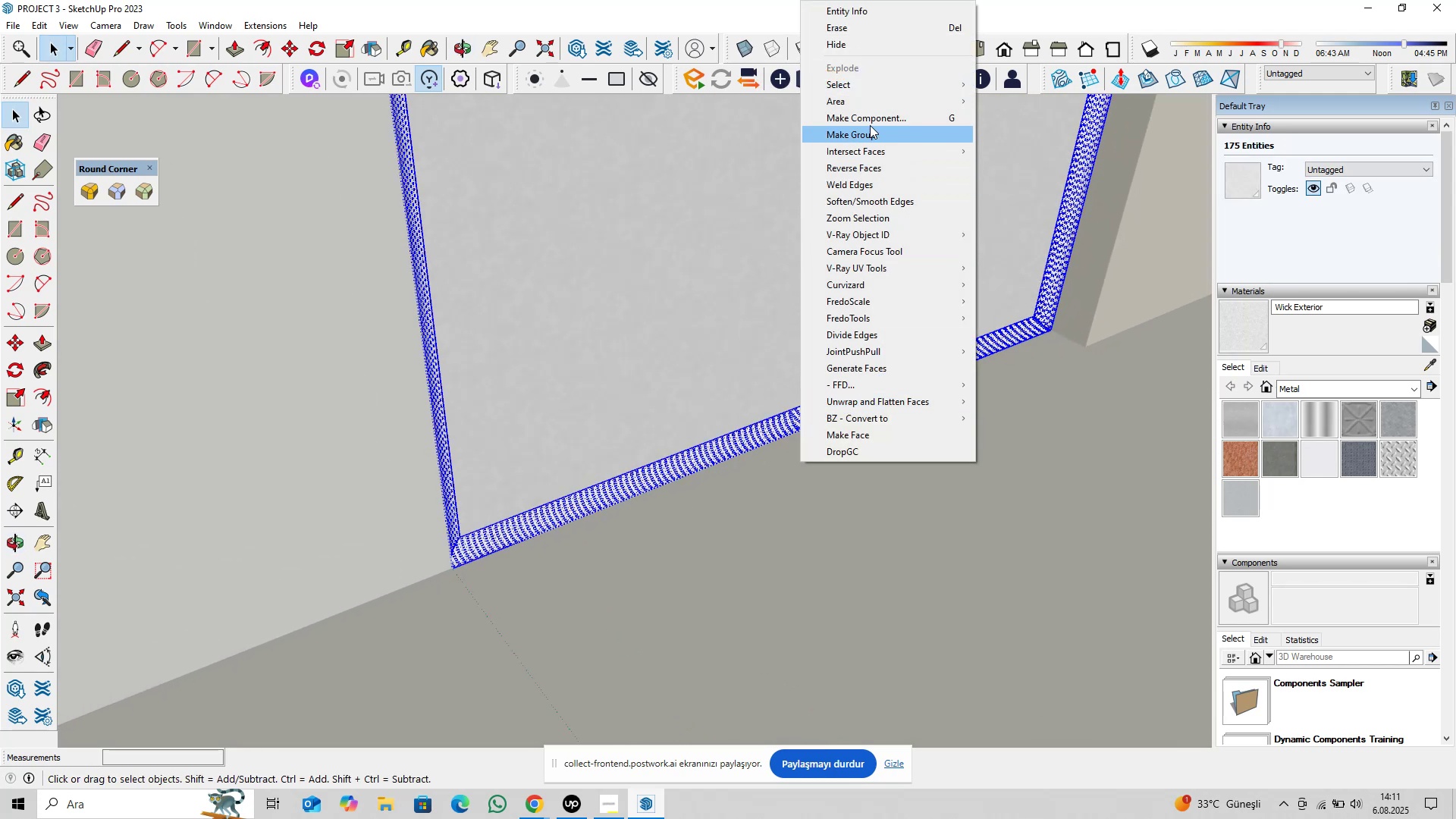 
left_click([874, 120])
 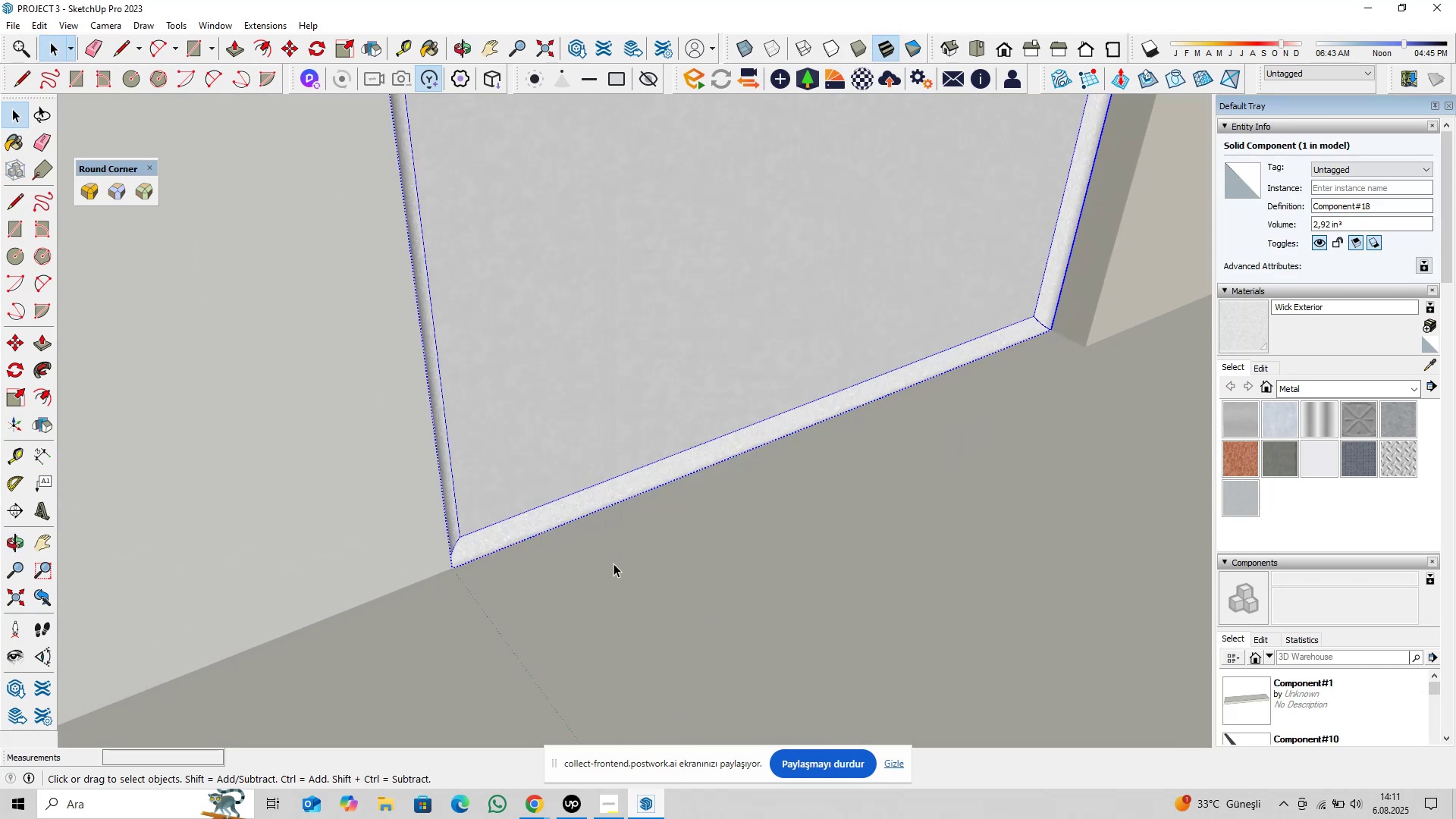 
double_click([576, 508])
 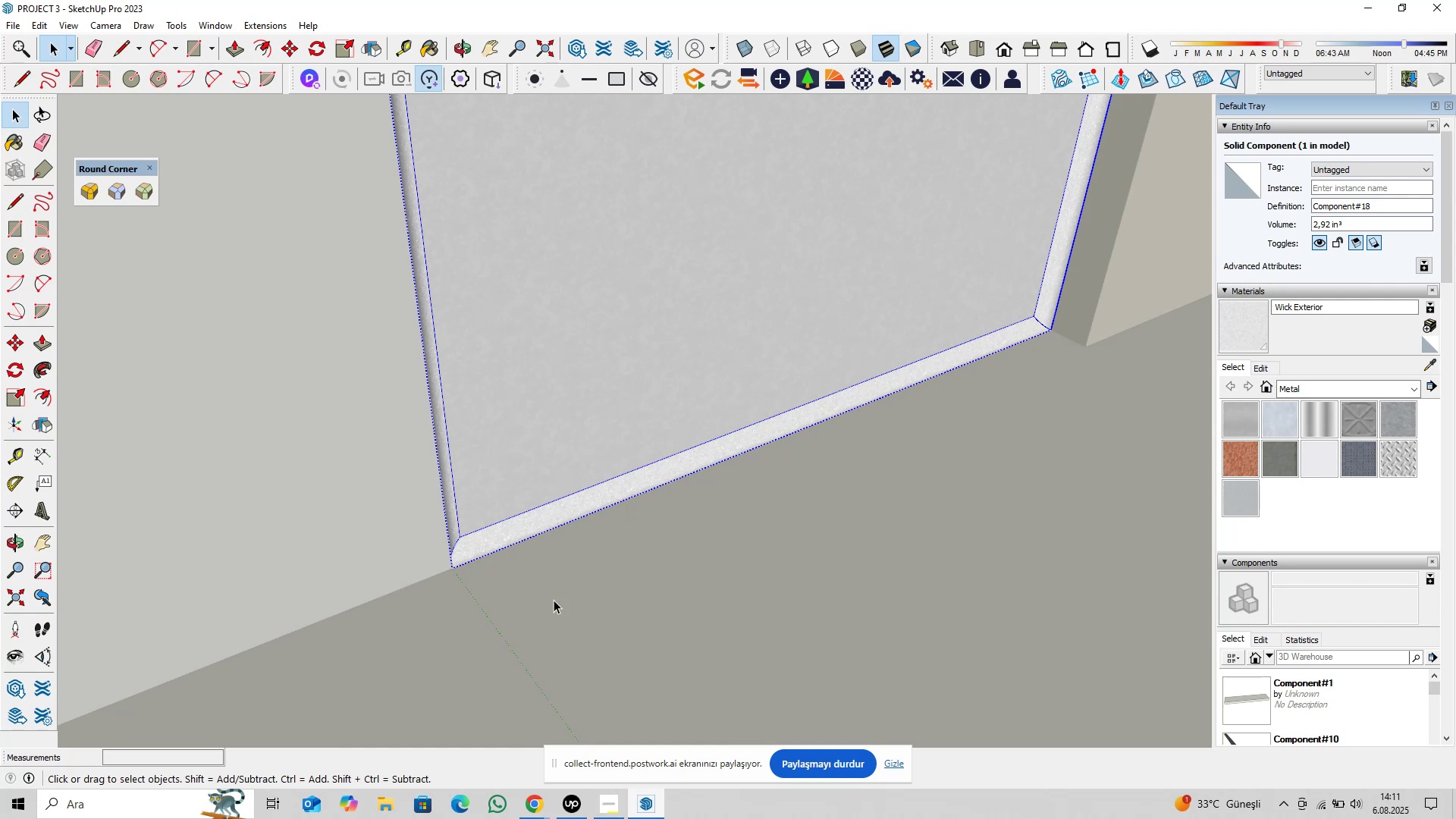 
key(M)
 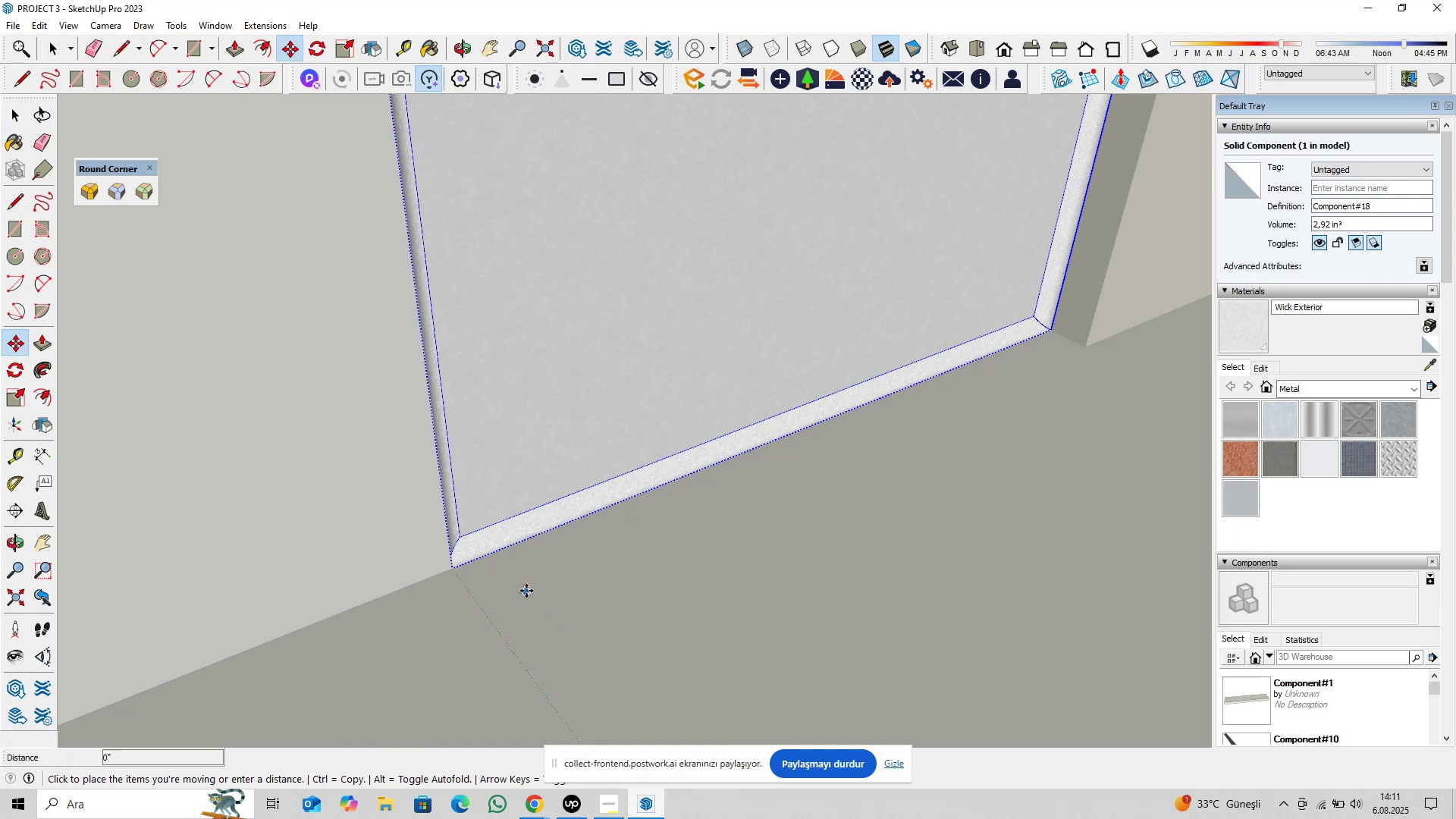 
key(Control+ControlLeft)
 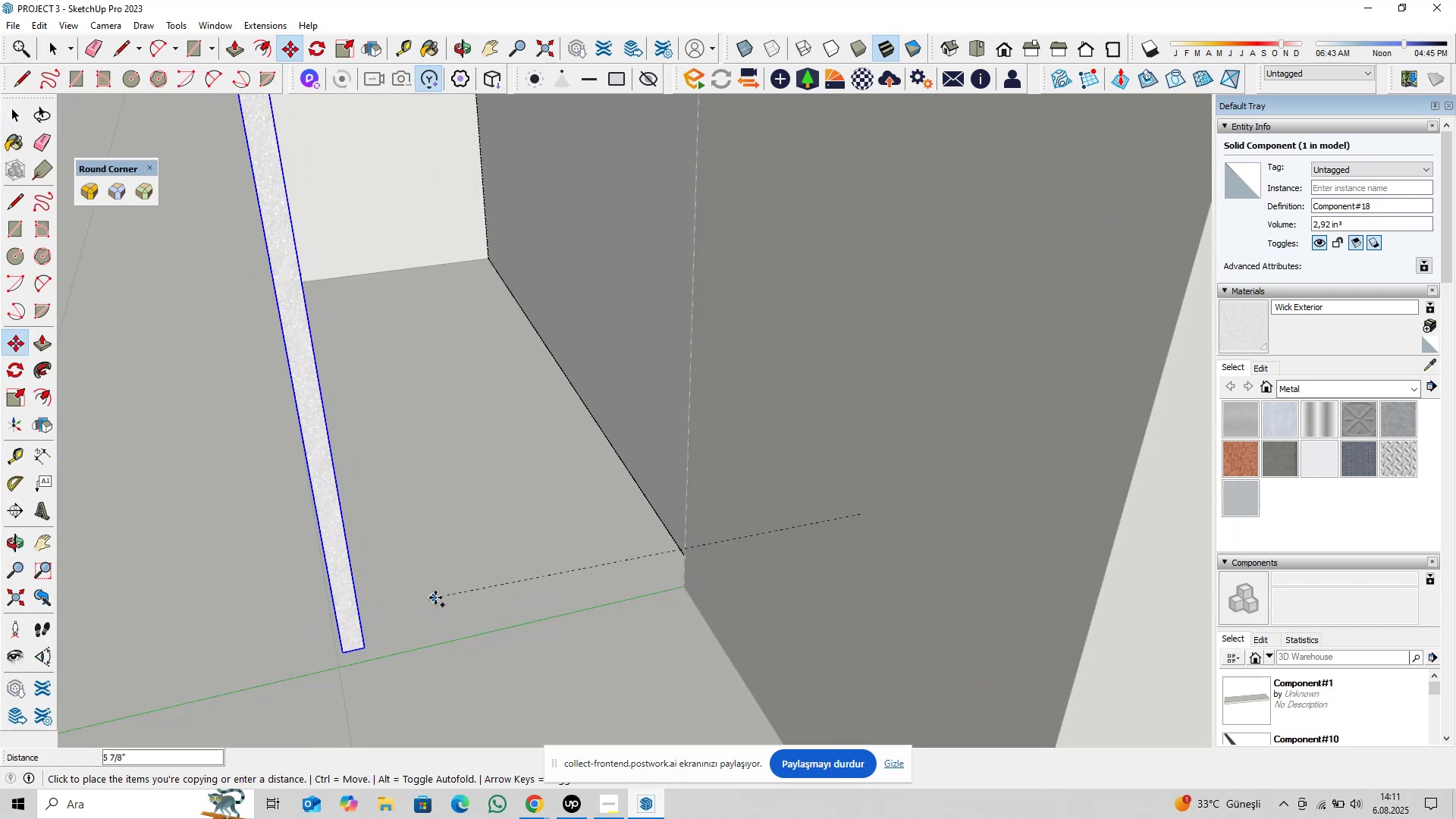 
key(ArrowLeft)
 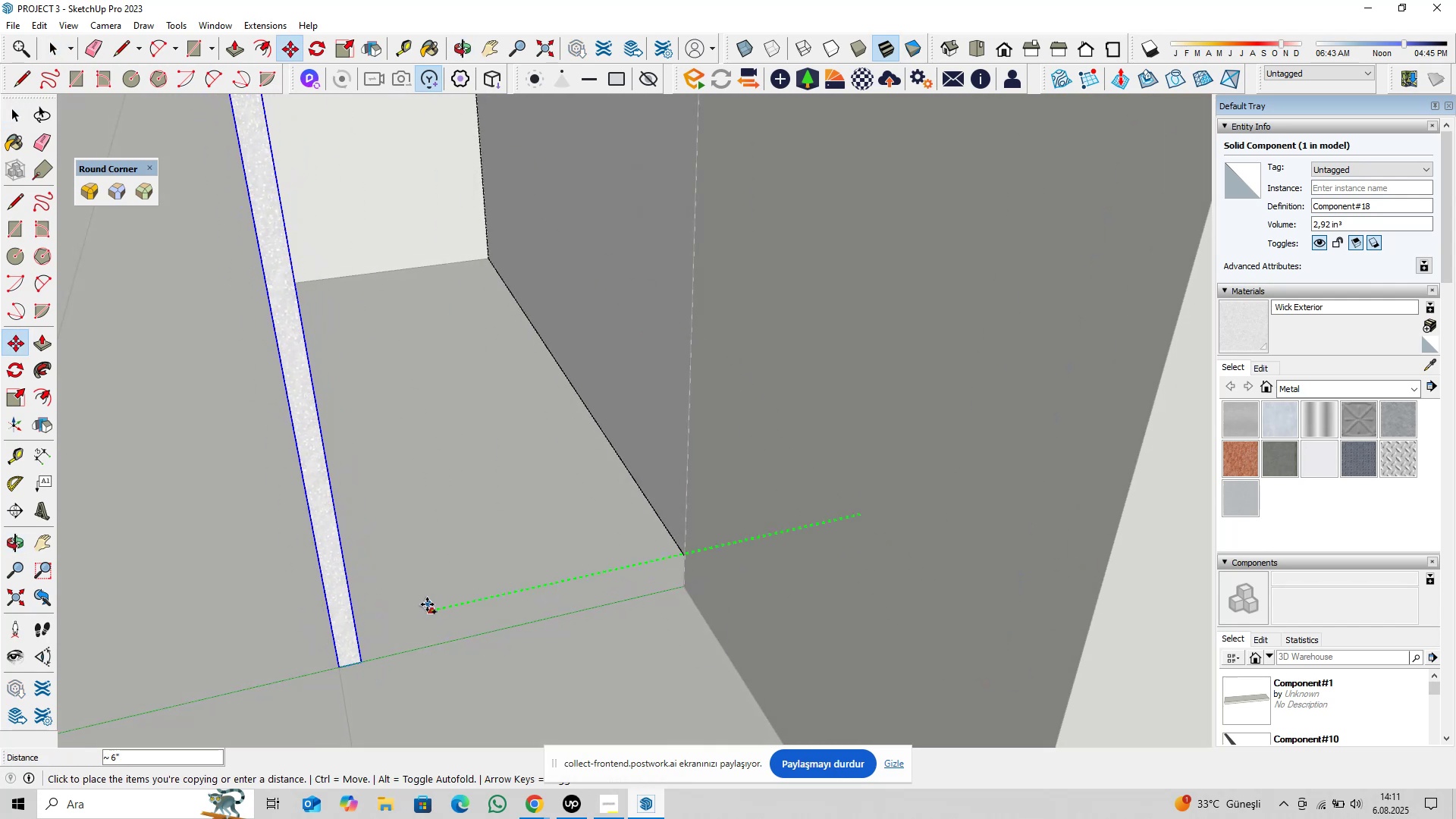 
left_click([427, 604])
 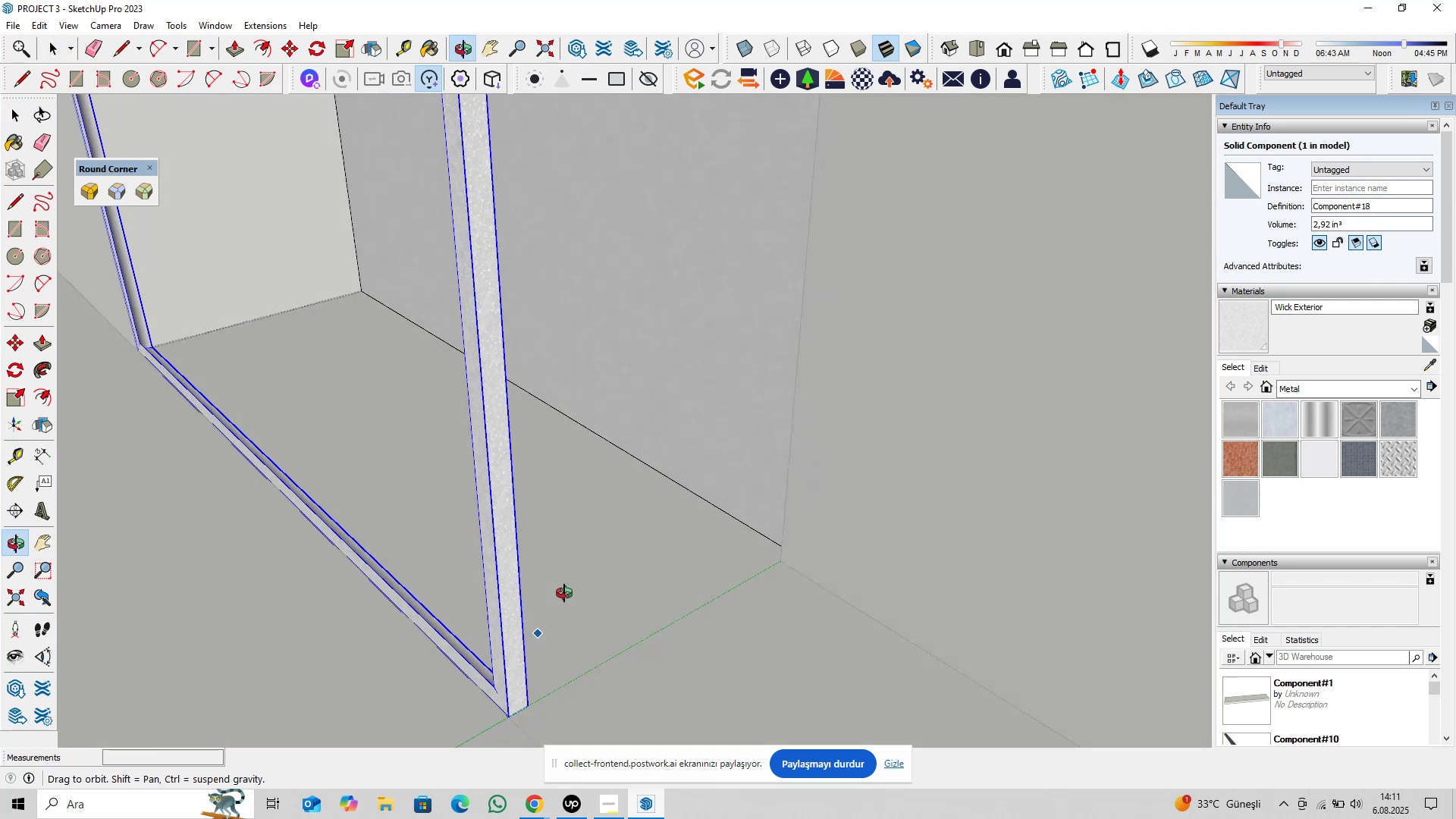 
key(Space)
 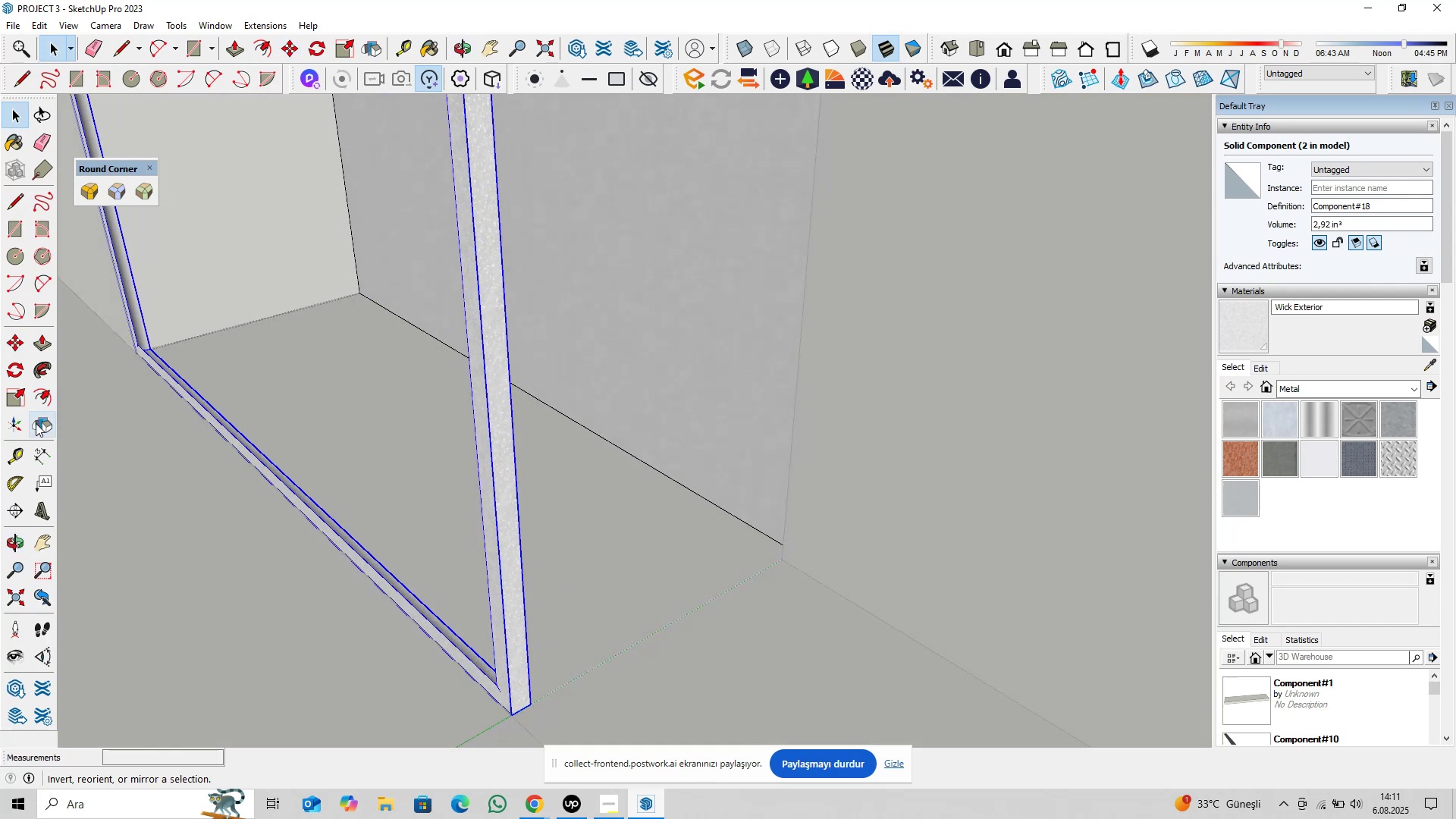 
left_click([38, 425])
 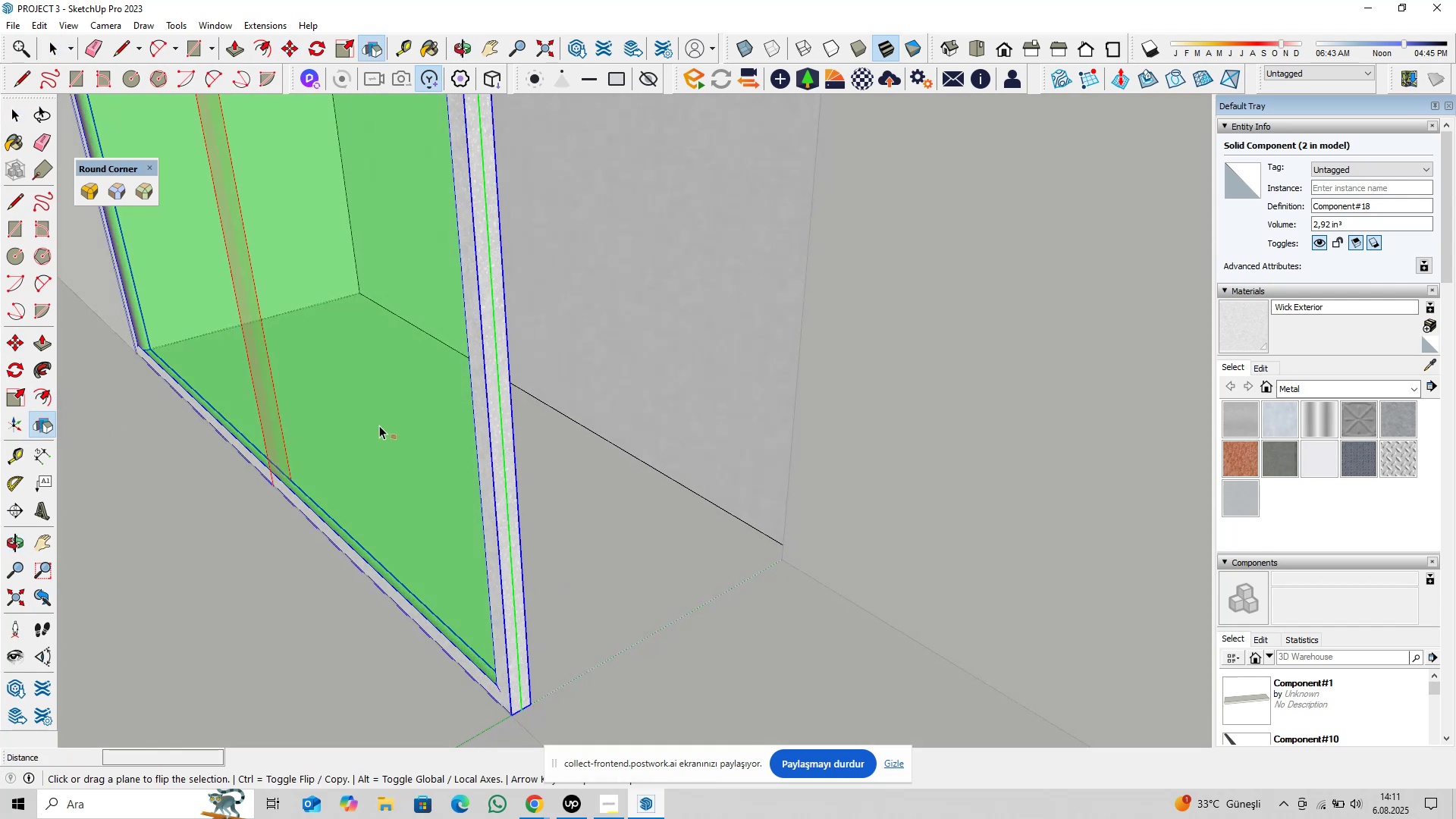 
left_click([379, 425])
 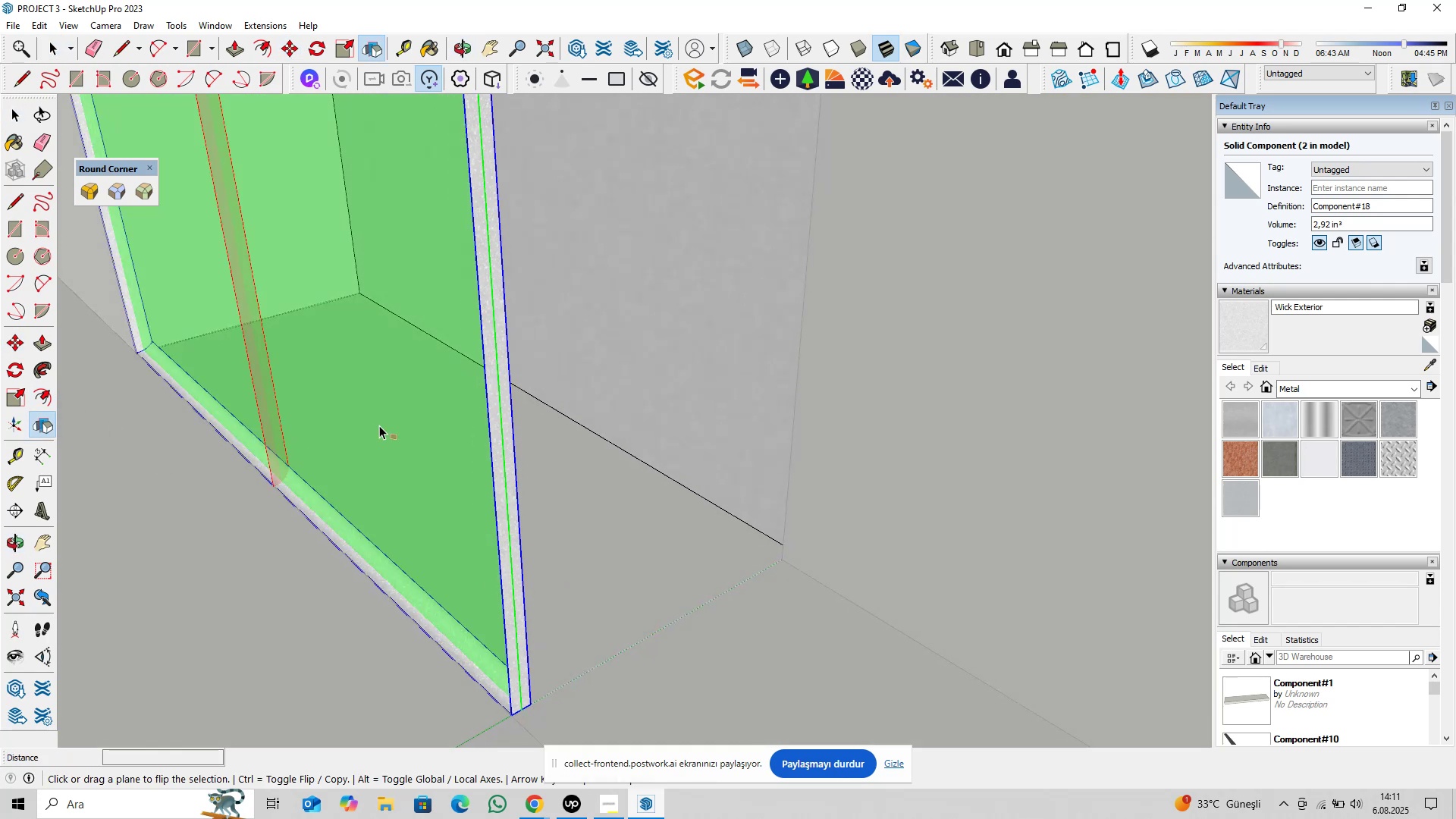 
key(Space)
 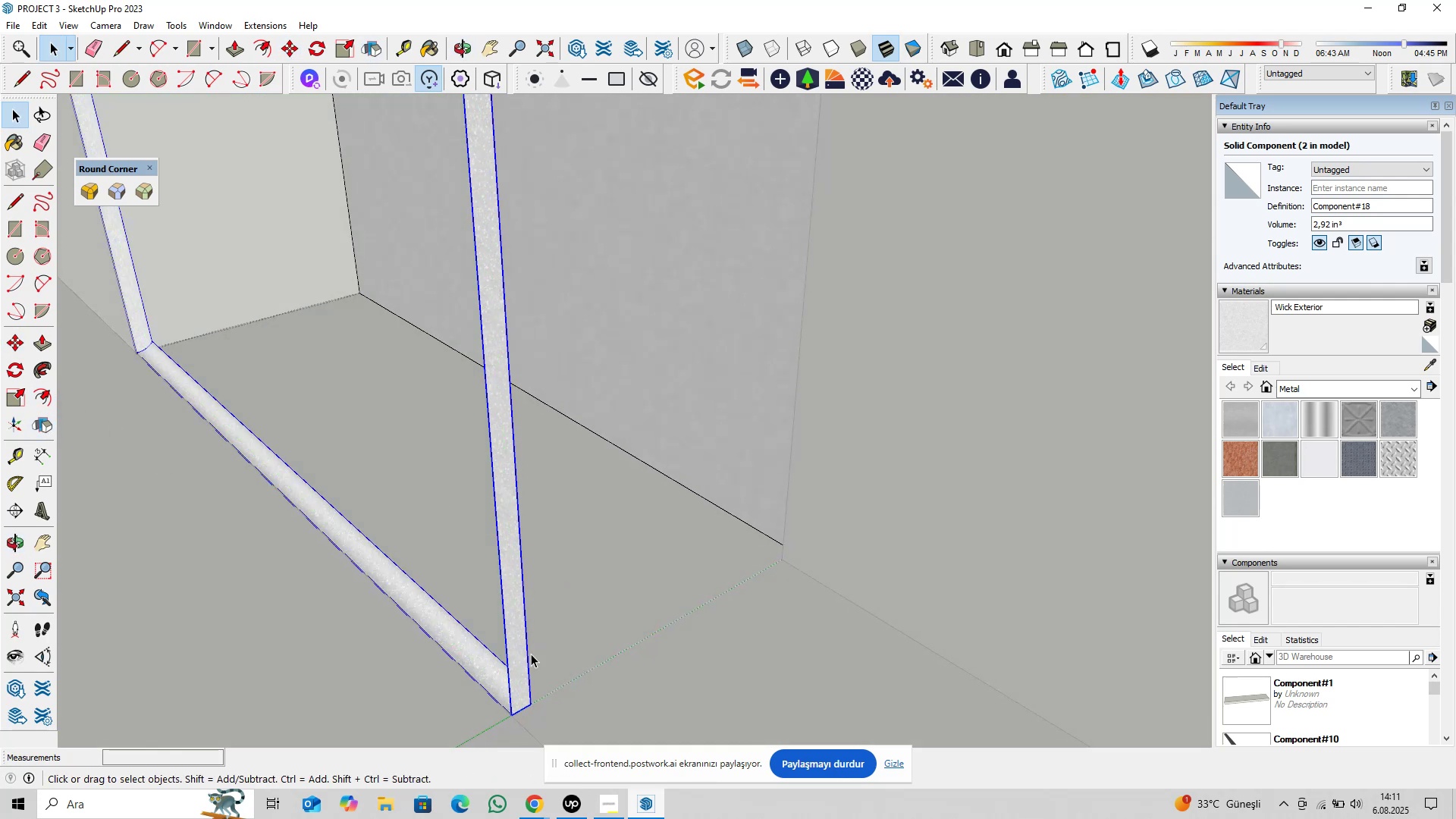 
scroll: coordinate [529, 675], scroll_direction: up, amount: 6.0
 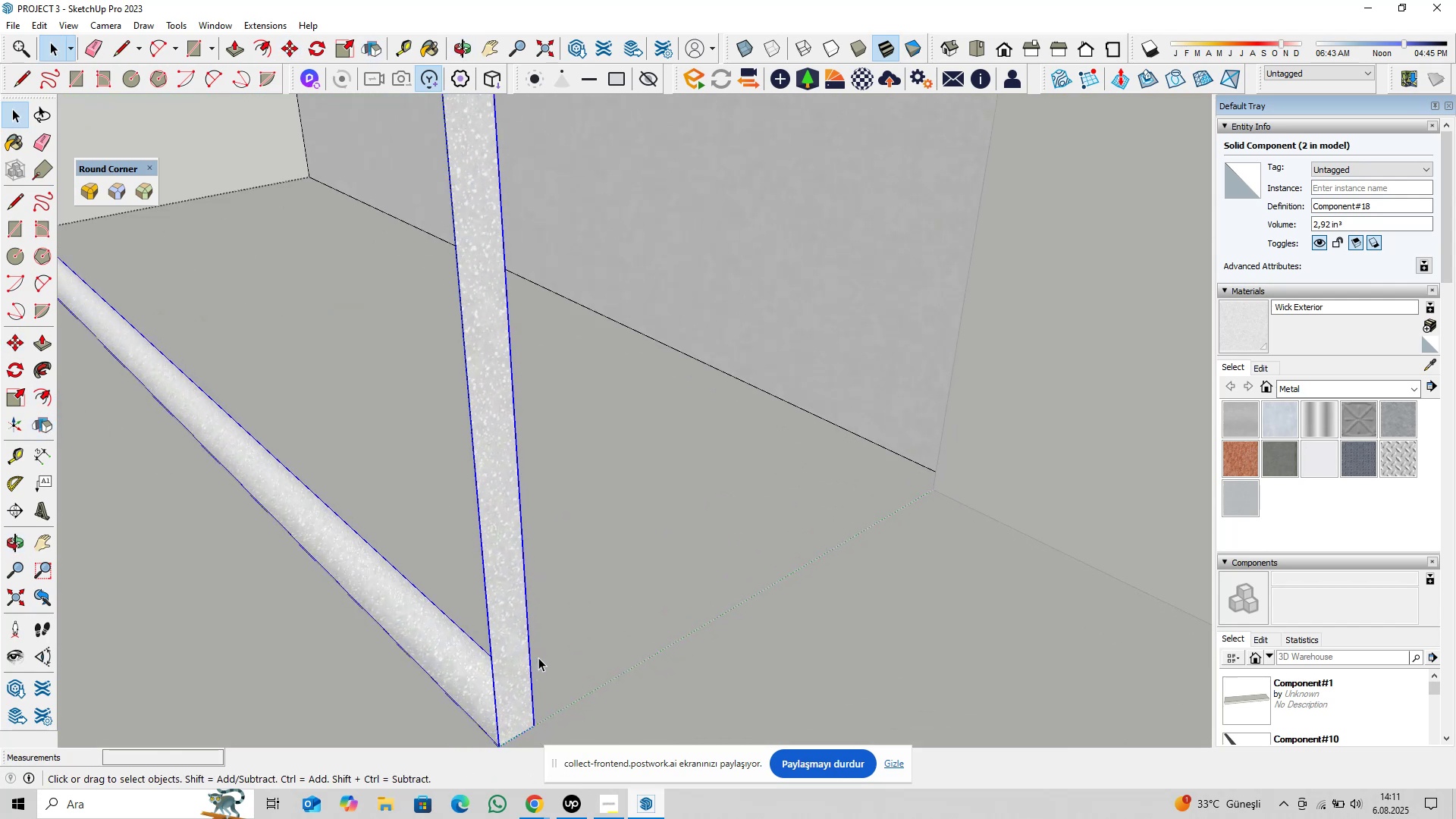 
key(M)
 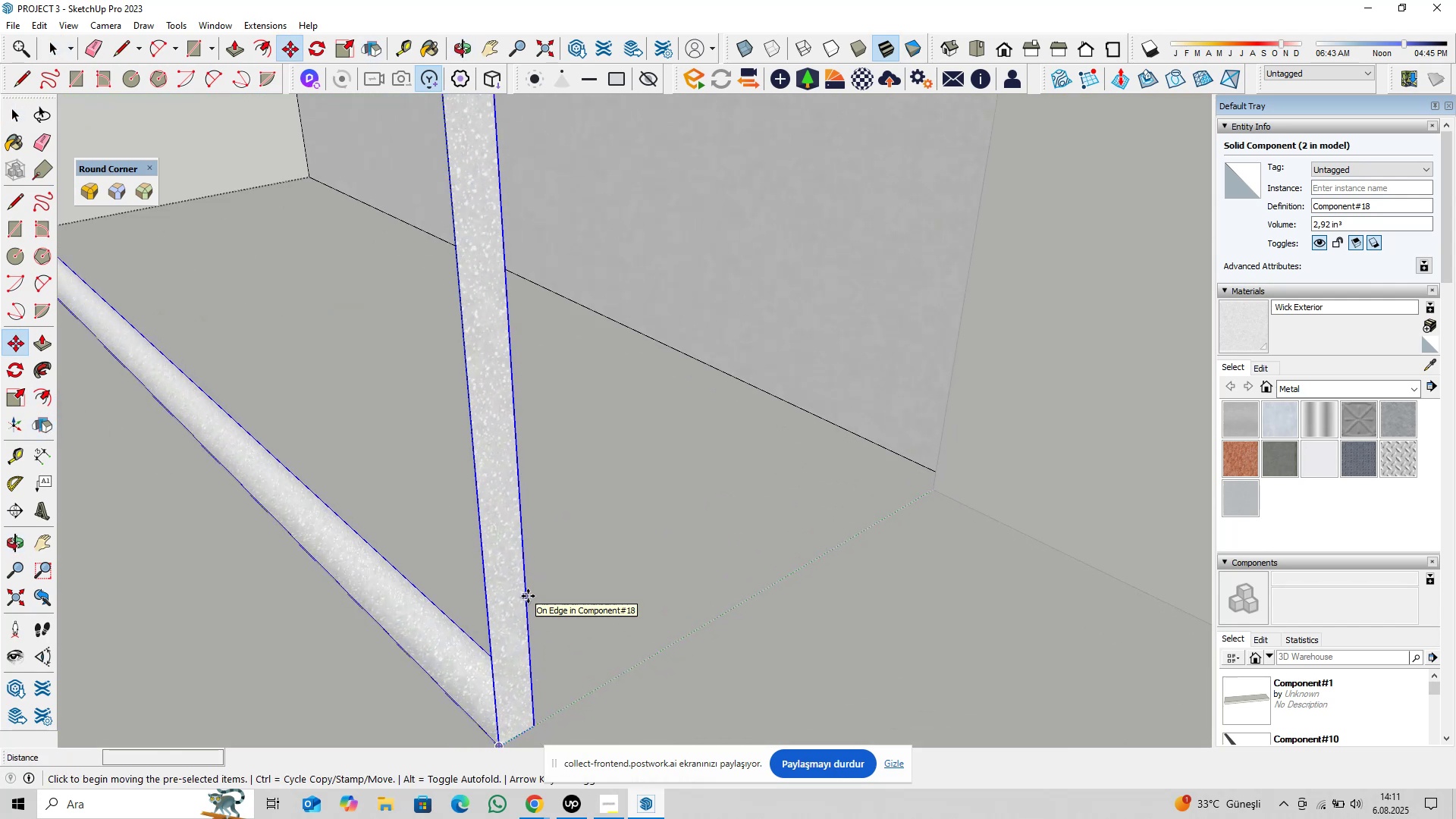 
left_click([528, 596])
 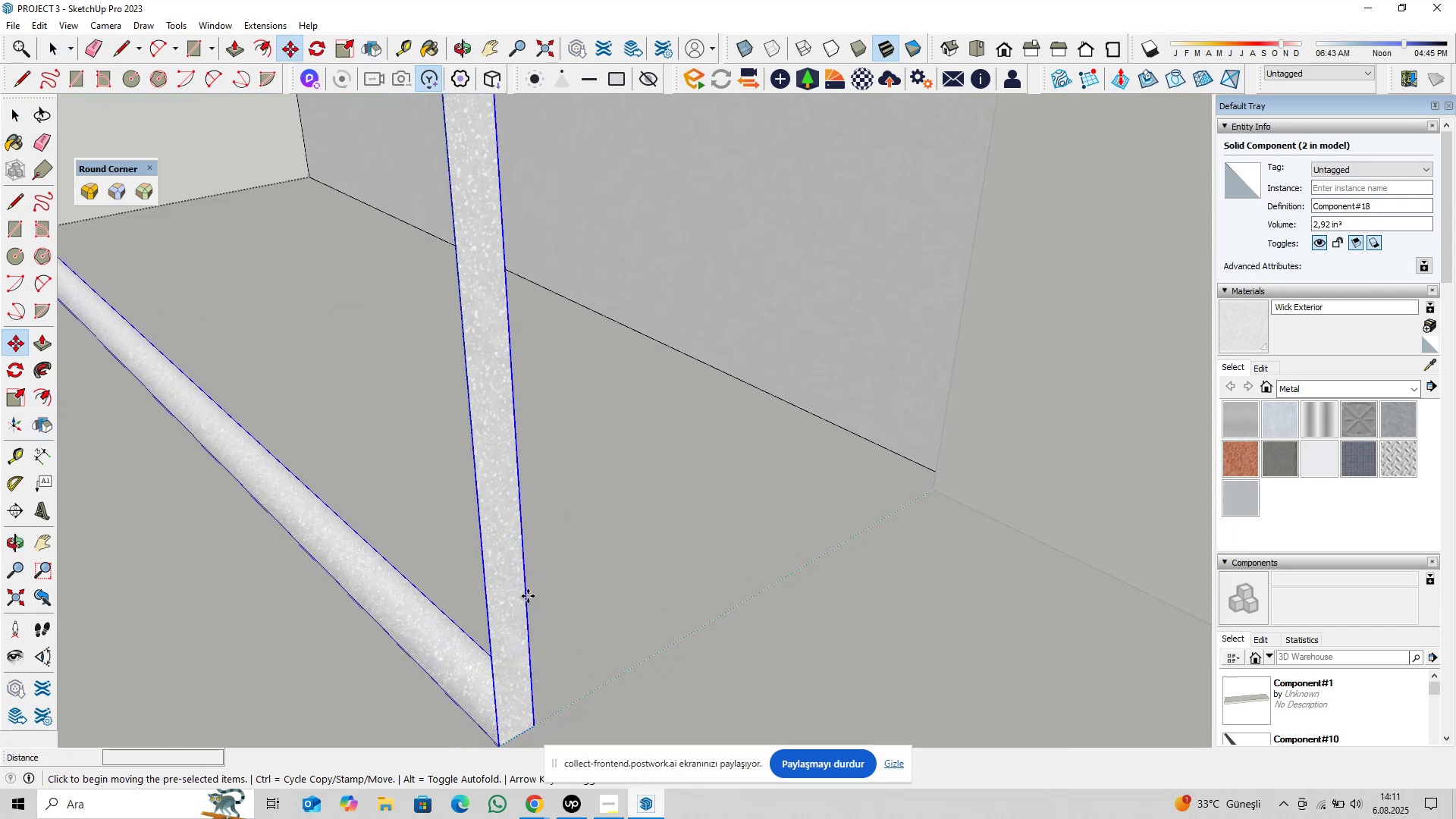 
key(ArrowLeft)
 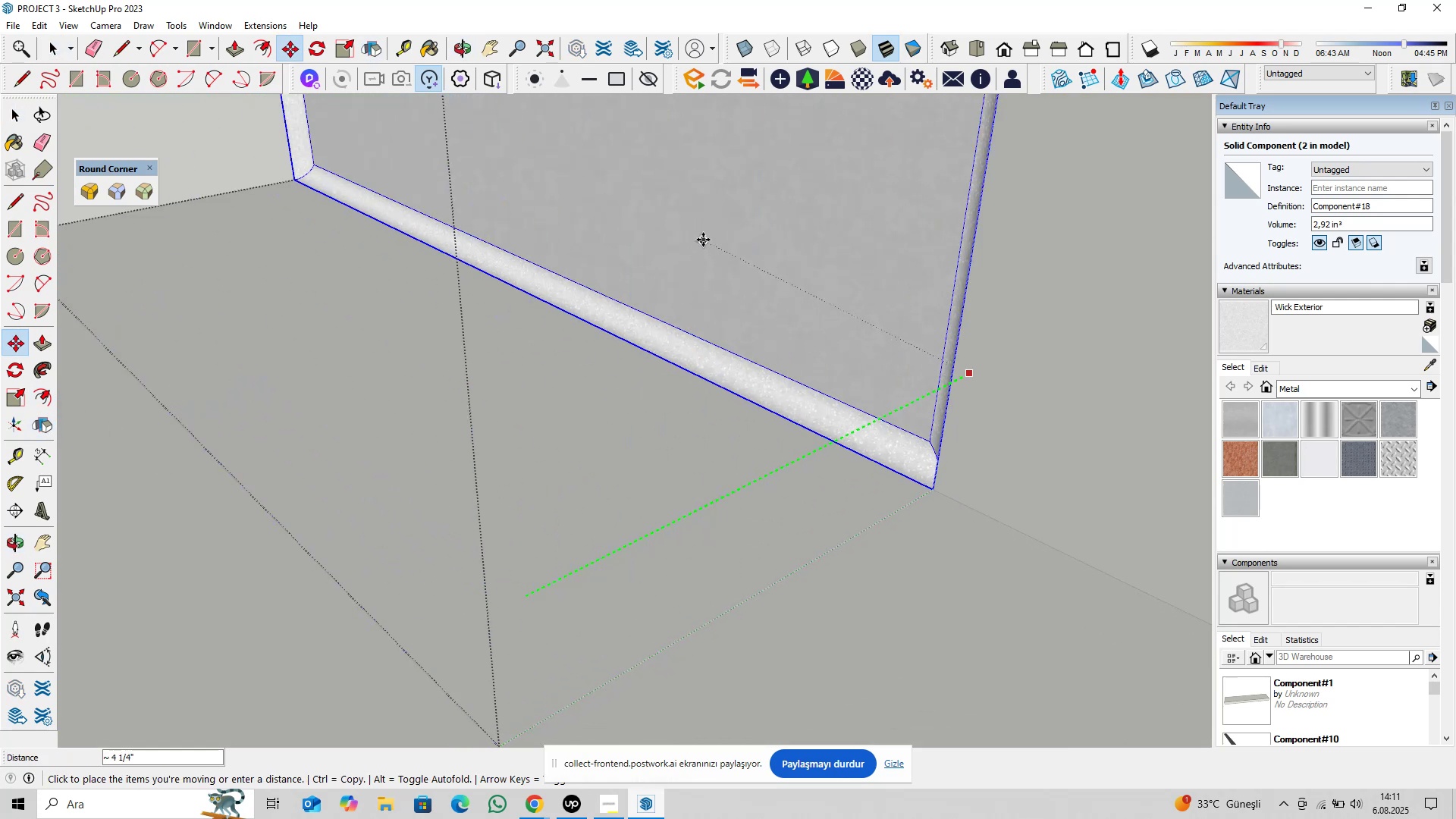 
left_click([703, 239])
 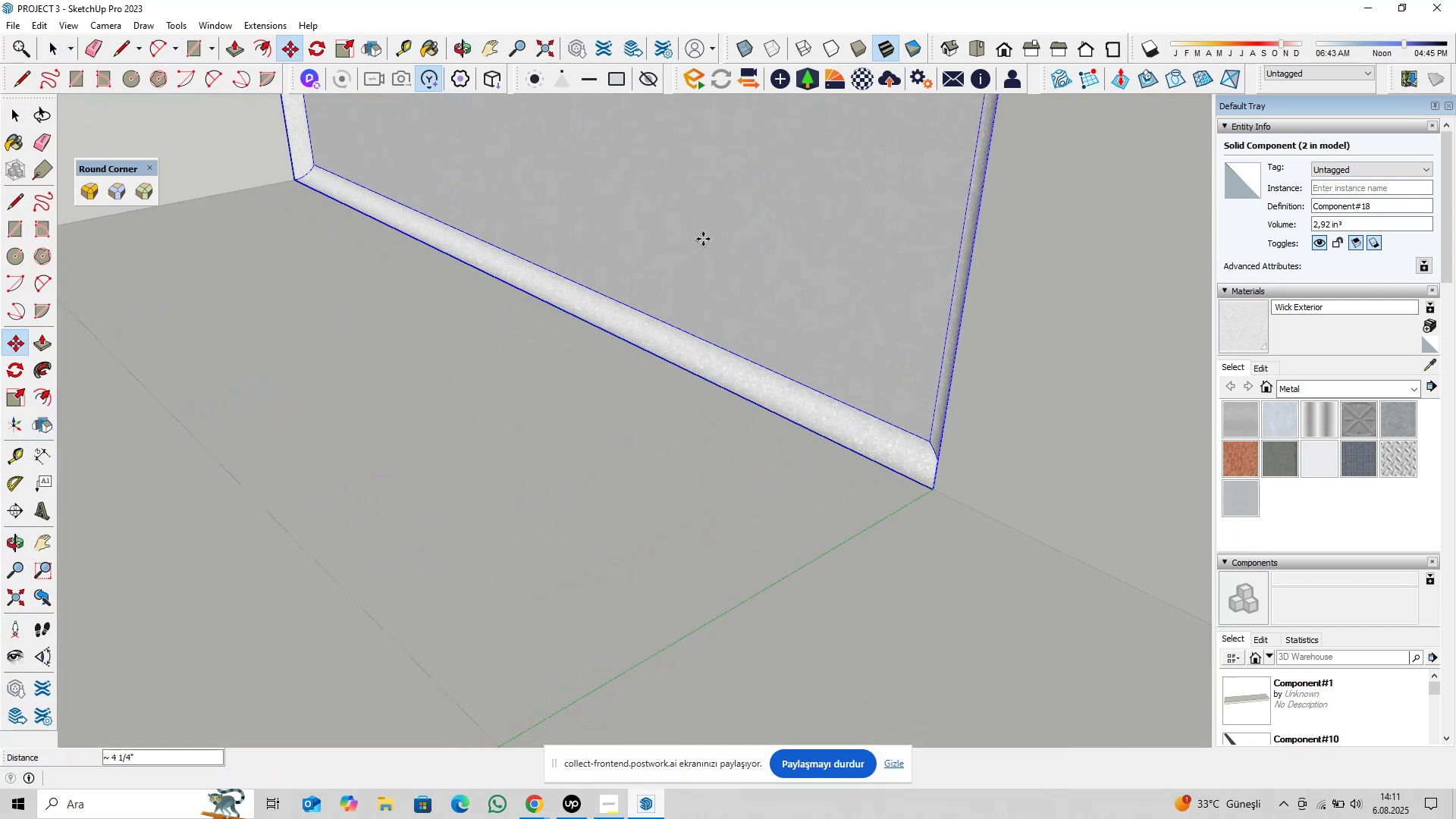 
key(Space)
 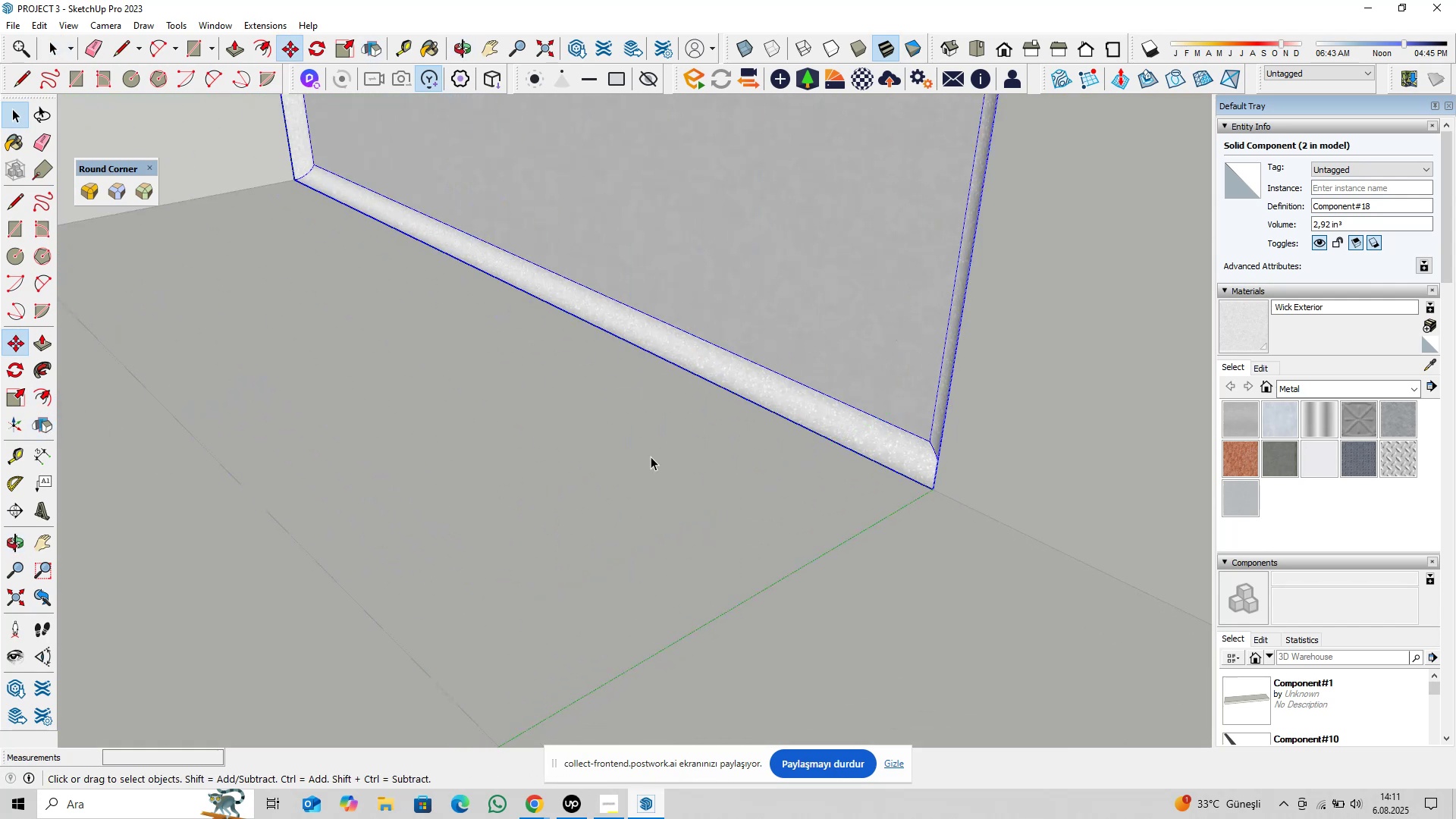 
scroll: coordinate [668, 461], scroll_direction: down, amount: 12.0
 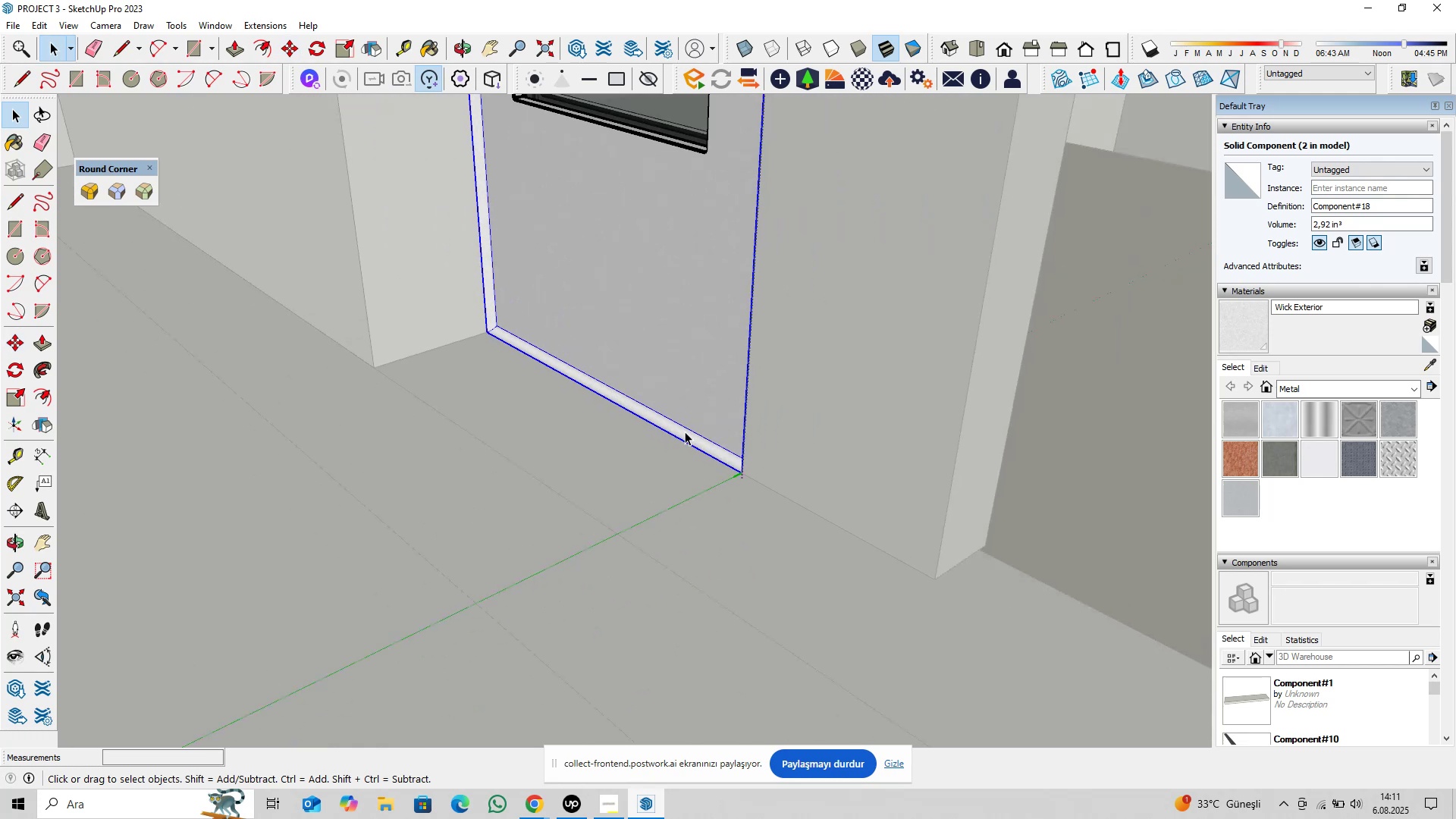 
hold_key(key=ShiftLeft, duration=0.34)
 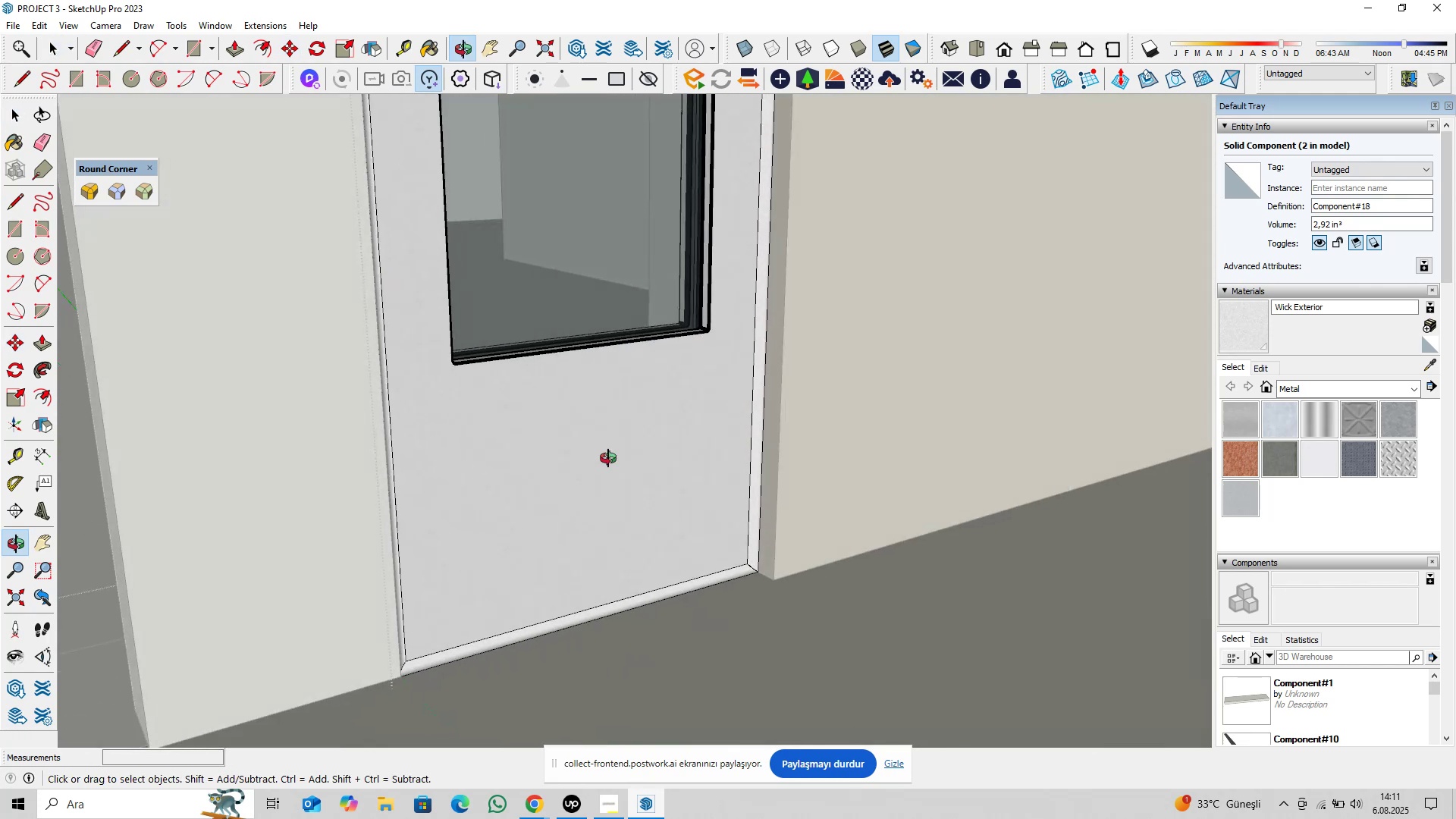 
scroll: coordinate [625, 534], scroll_direction: down, amount: 19.0
 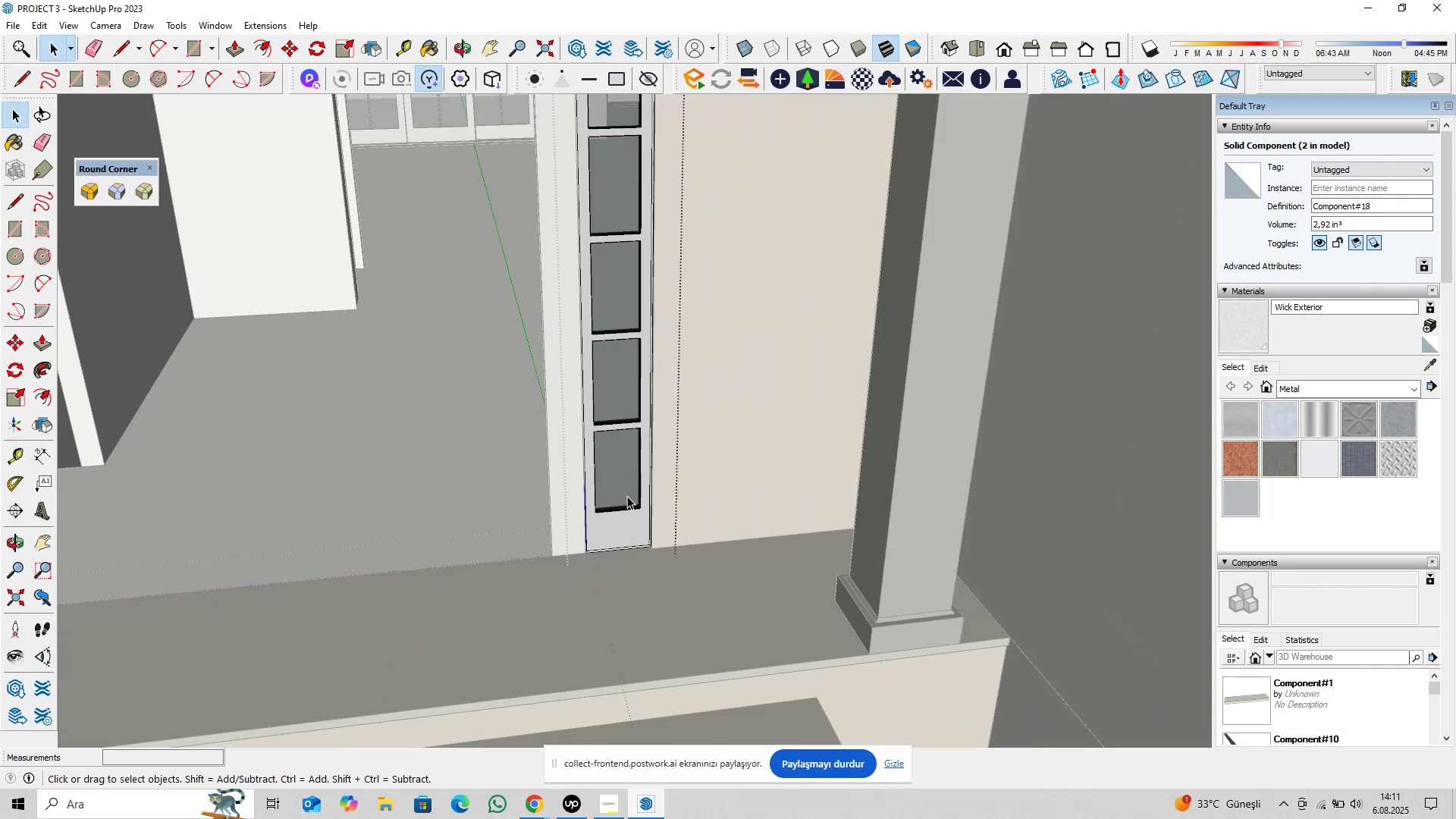 
hold_key(key=ShiftLeft, duration=0.43)
 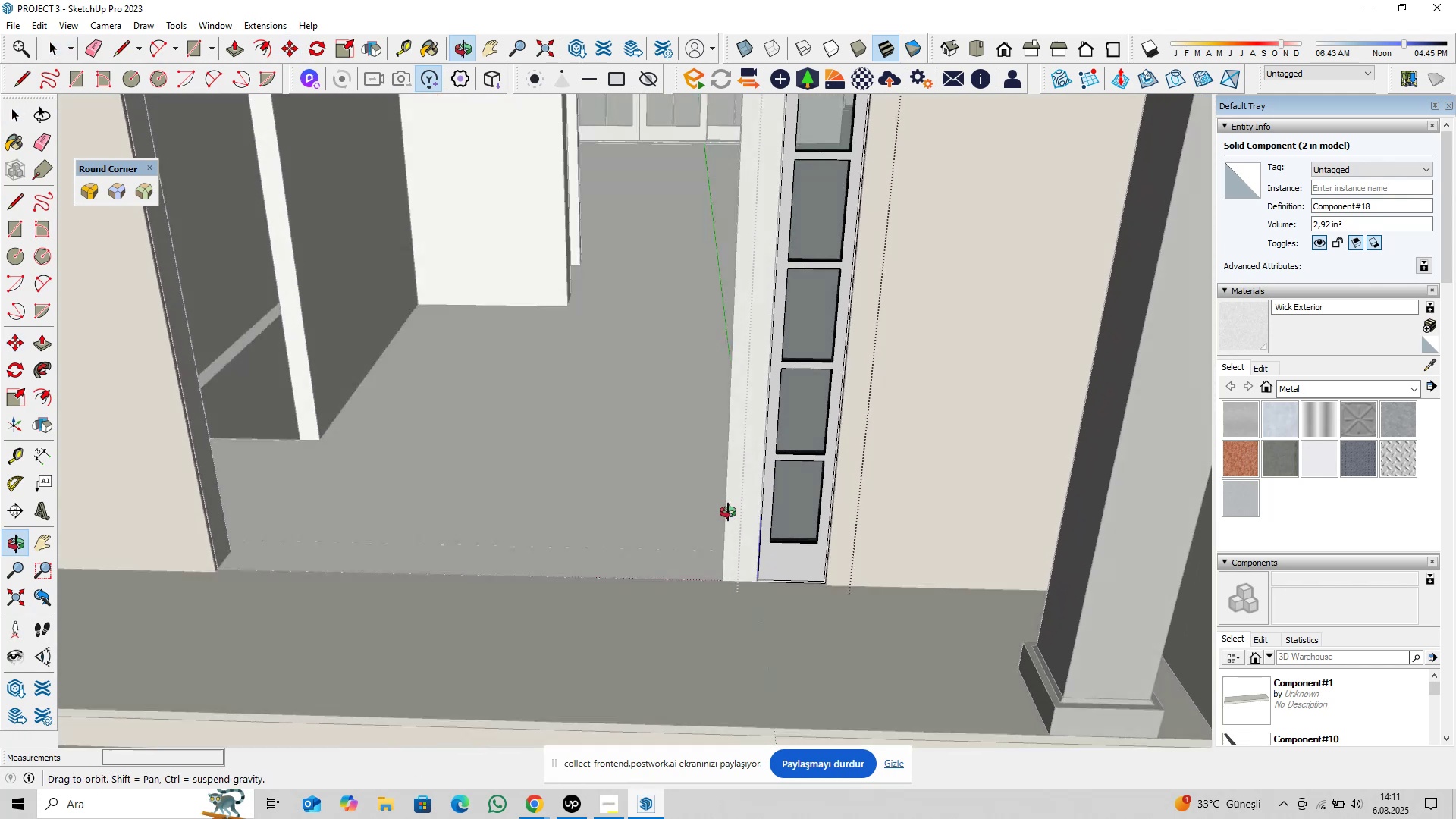 
scroll: coordinate [799, 557], scroll_direction: up, amount: 3.0
 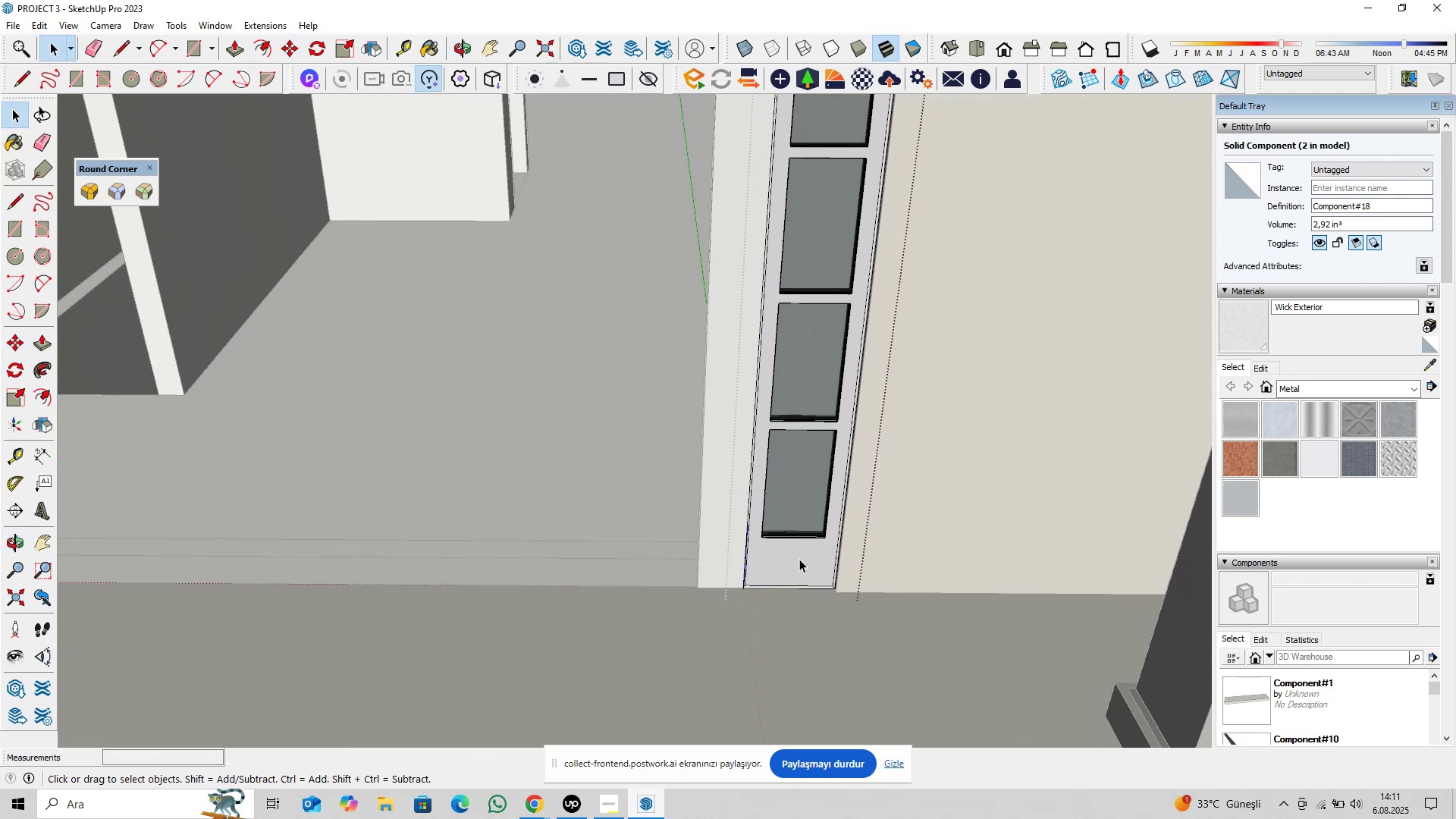 
hold_key(key=ShiftLeft, duration=0.53)
 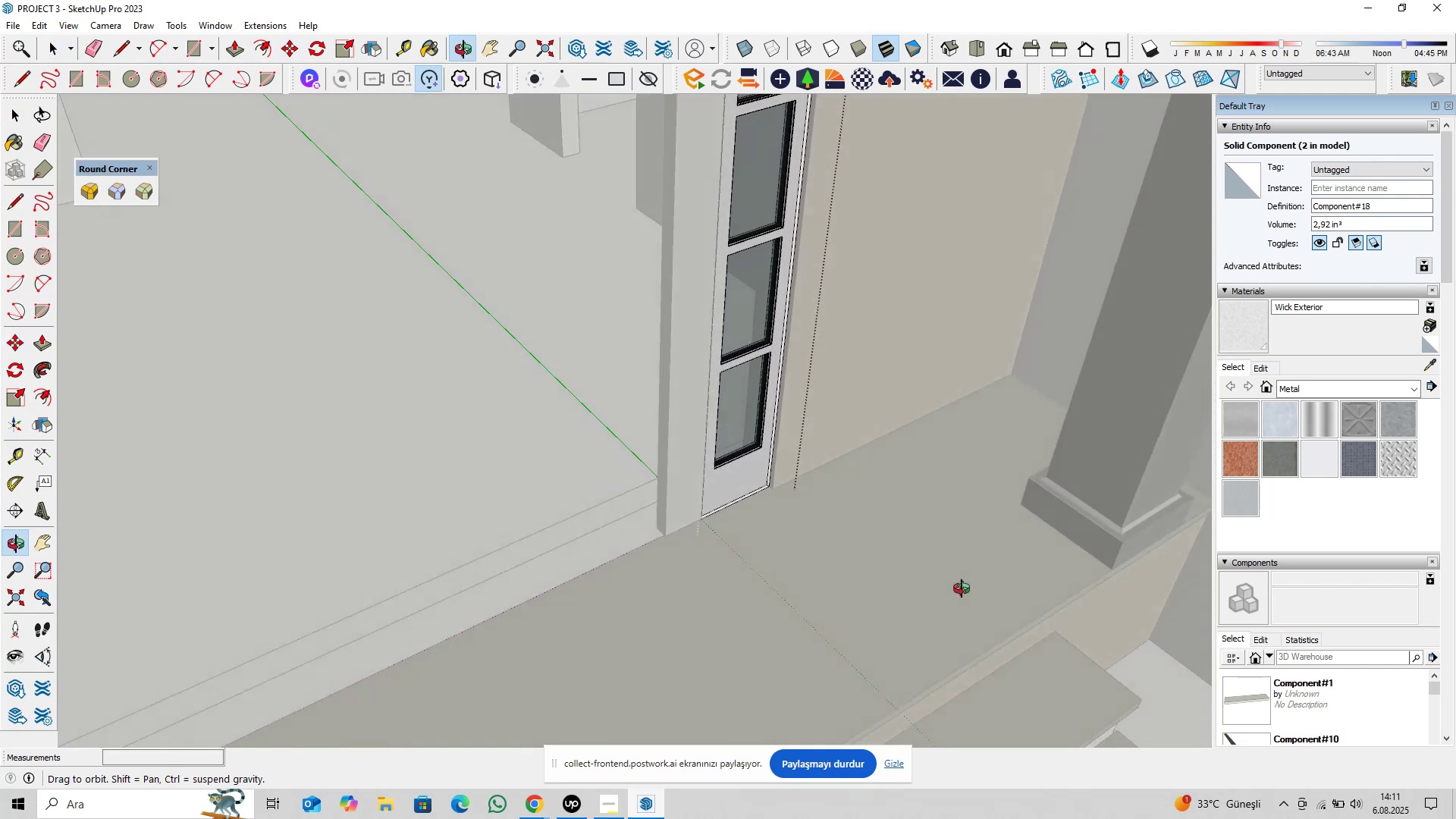 
scroll: coordinate [648, 526], scroll_direction: up, amount: 15.0
 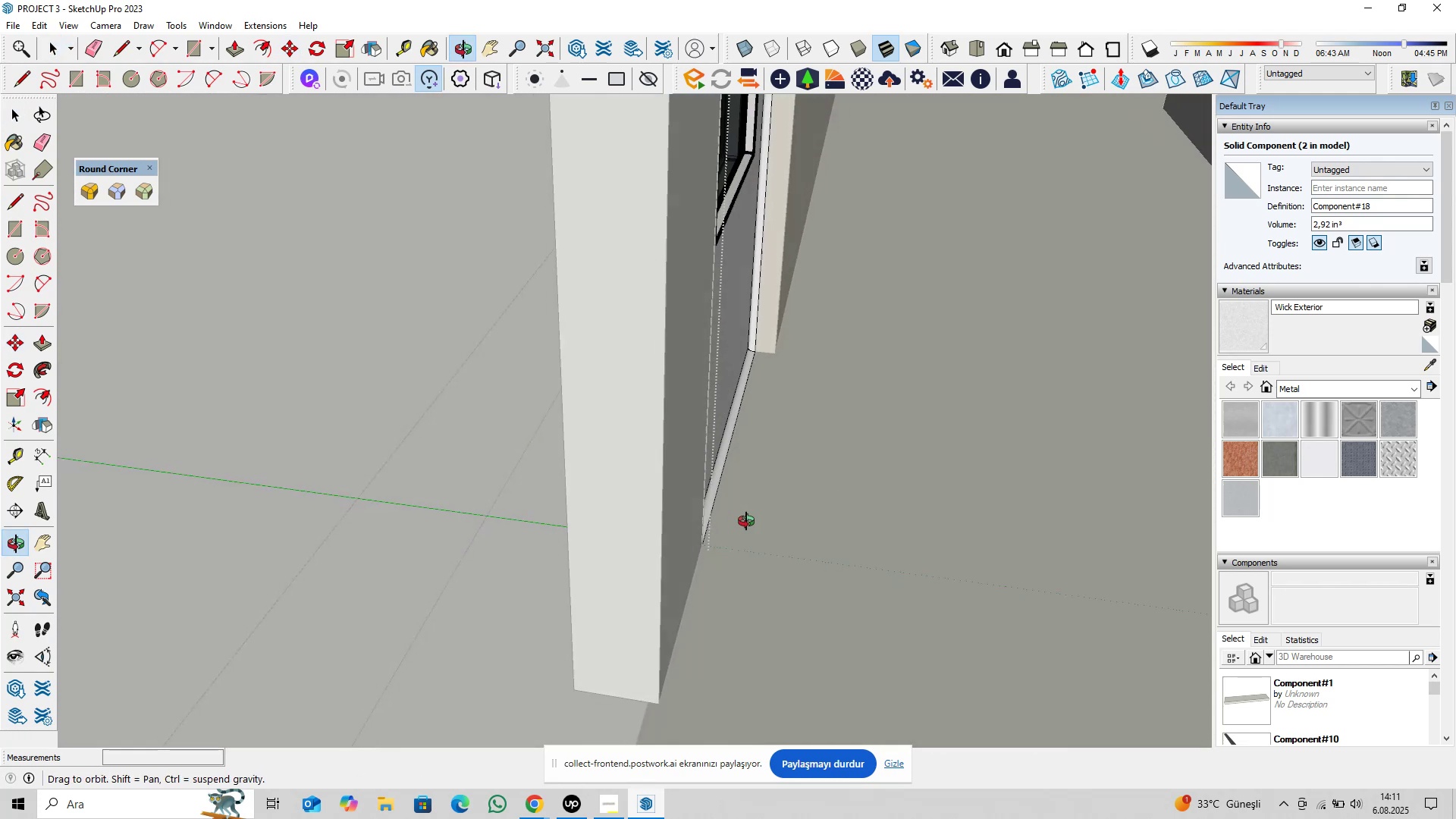 
hold_key(key=ShiftLeft, duration=0.39)
 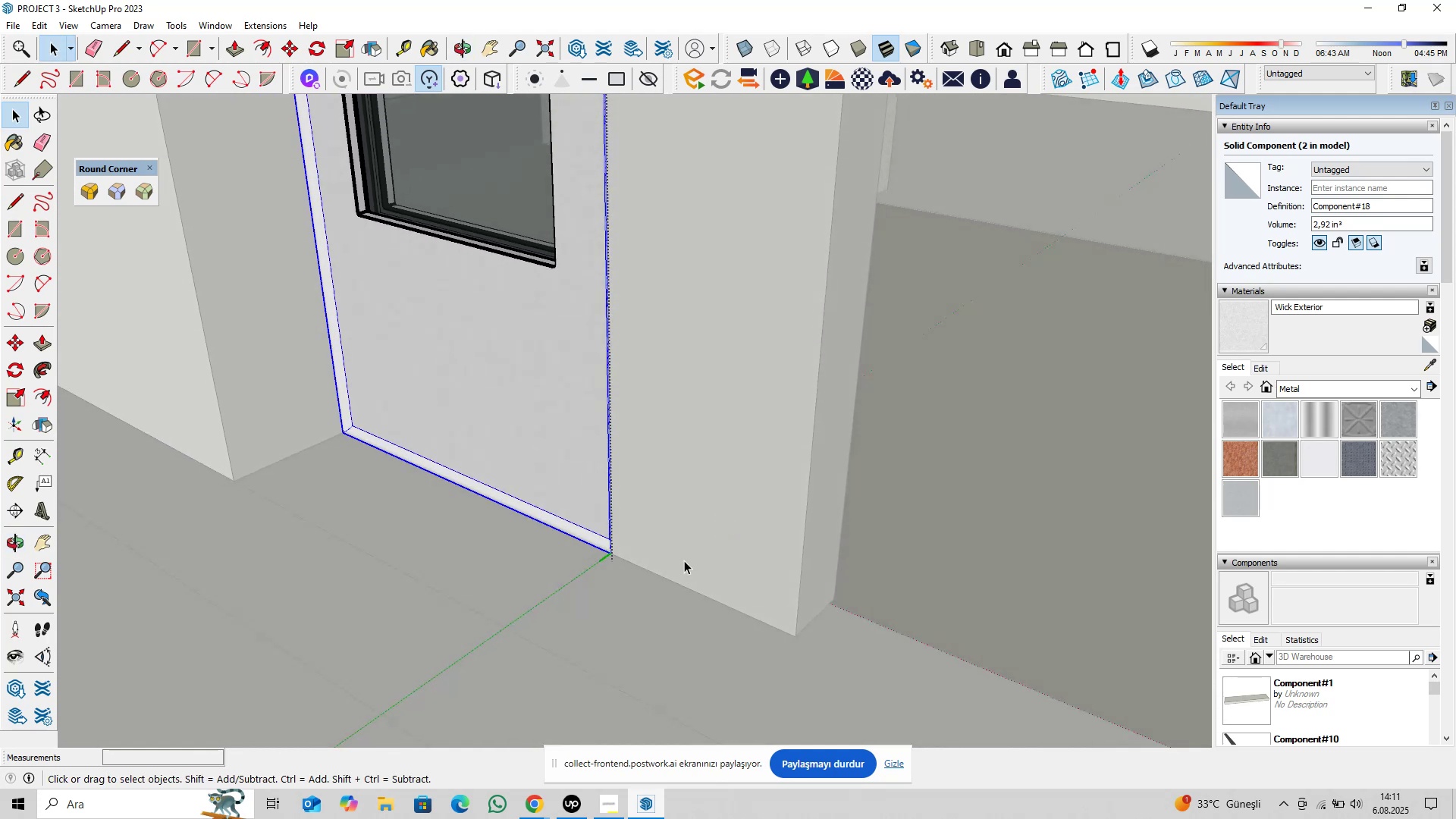 
scroll: coordinate [686, 554], scroll_direction: down, amount: 5.0
 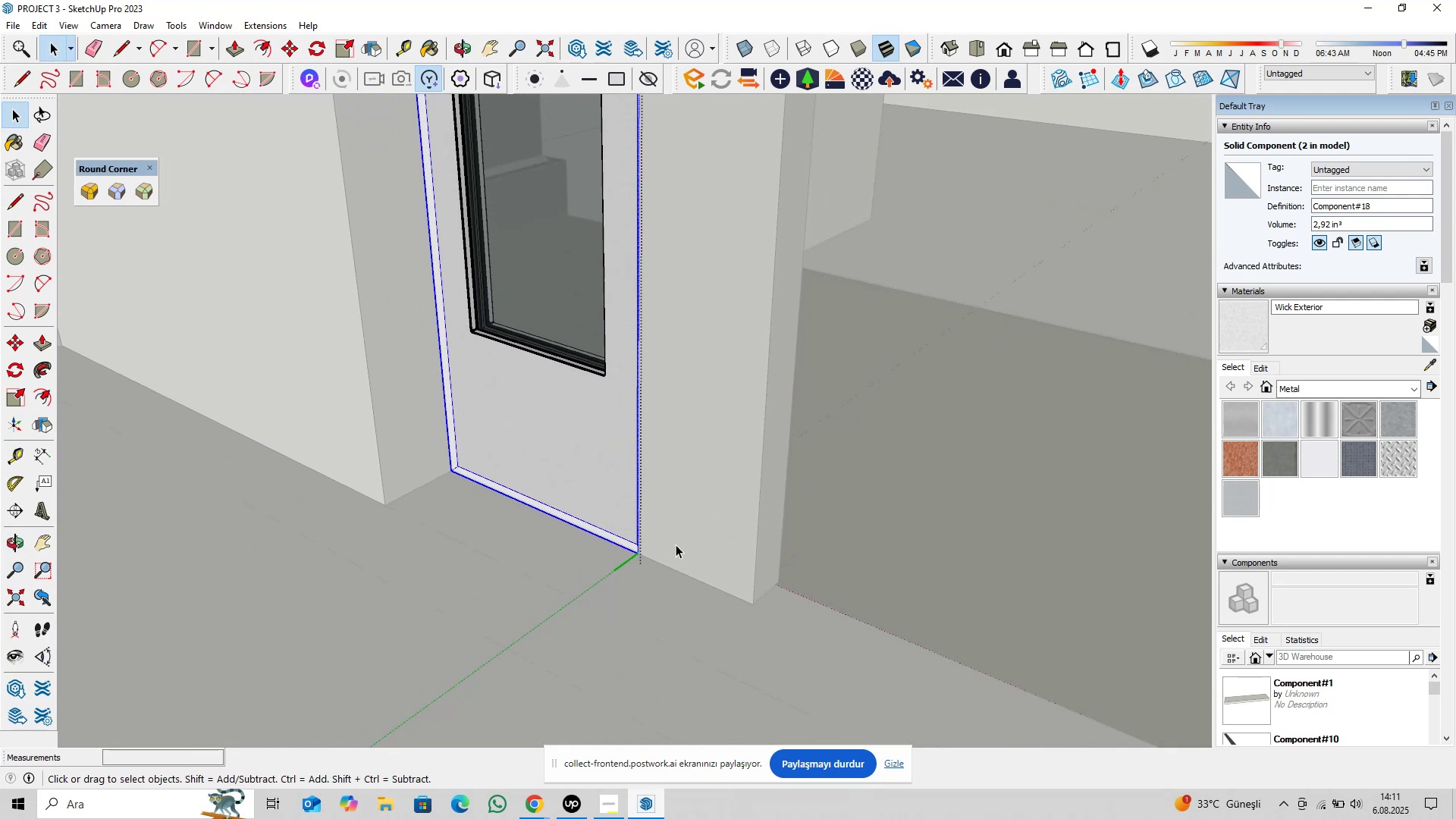 
hold_key(key=ShiftLeft, duration=0.44)
 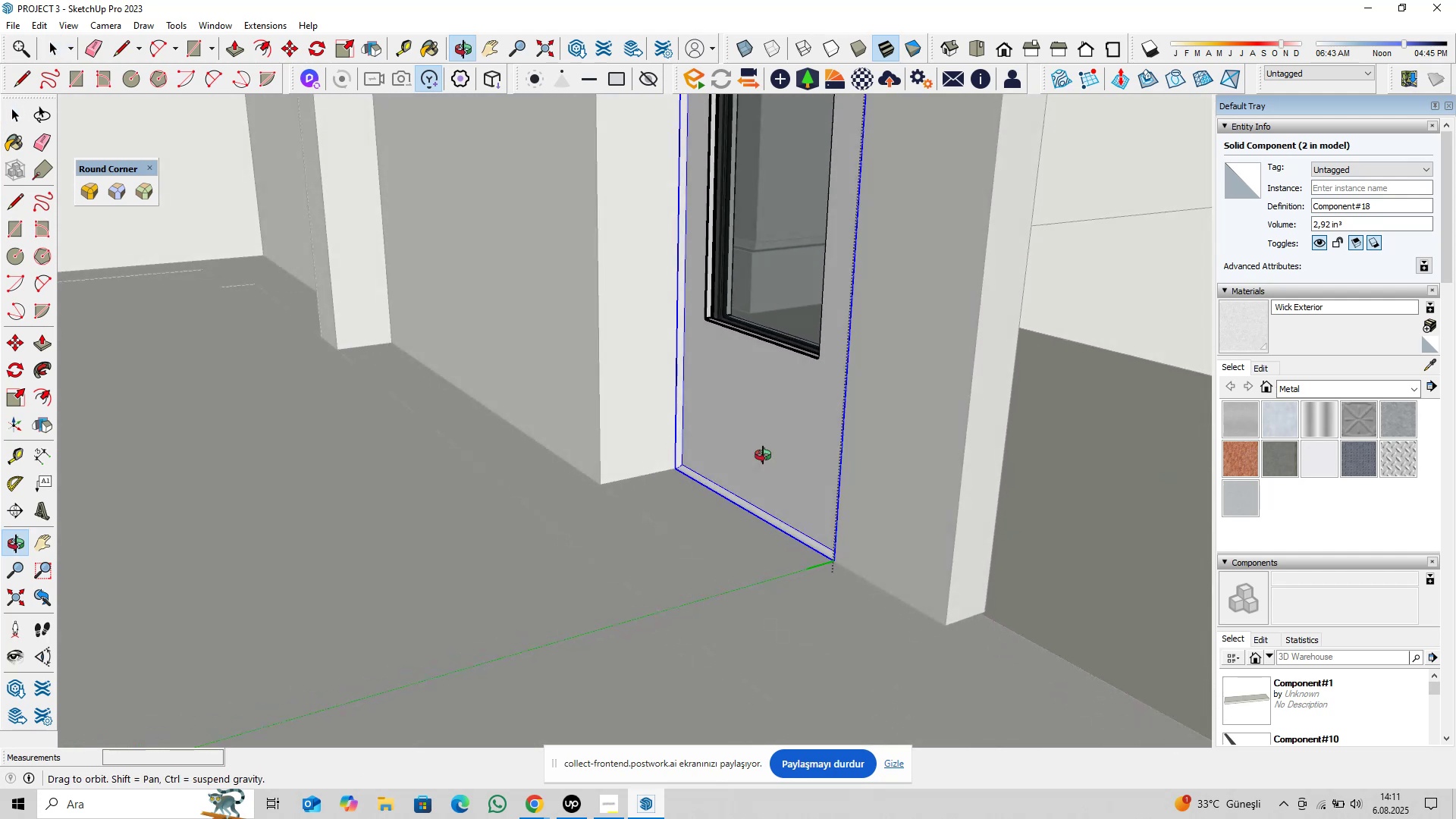 
key(Escape)
 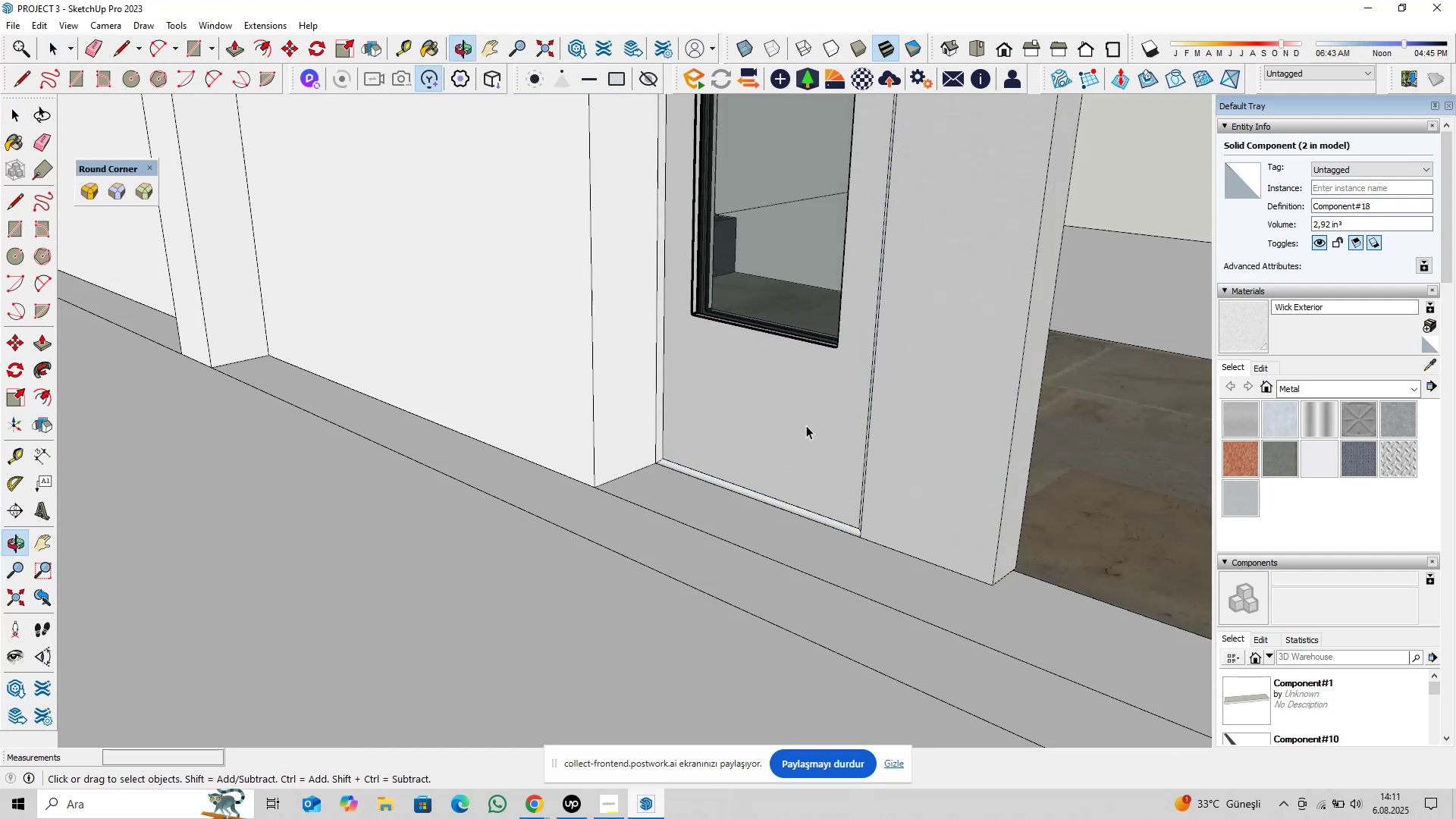 
left_click([806, 425])
 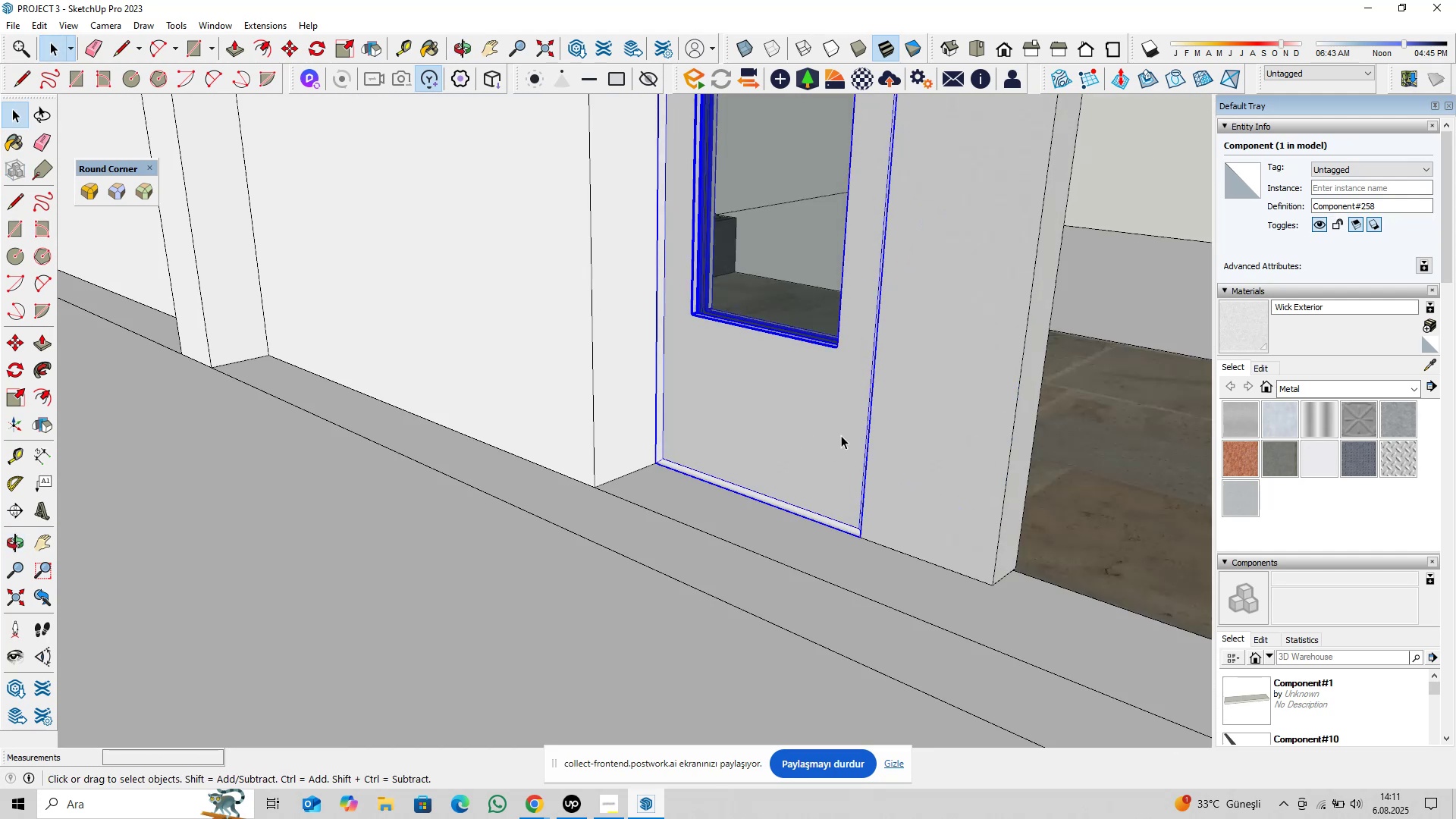 
right_click([819, 428])
 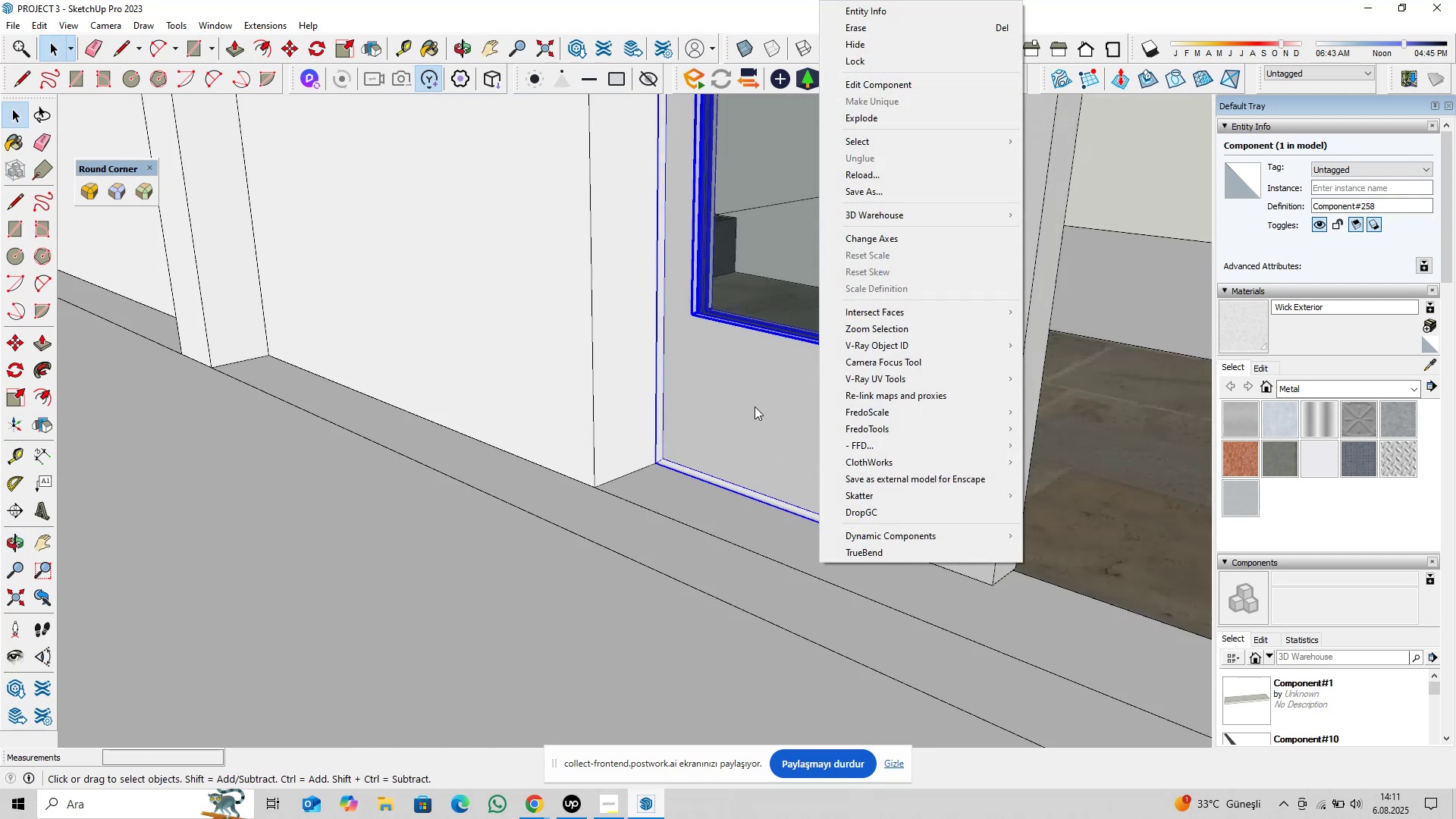 
left_click([753, 403])
 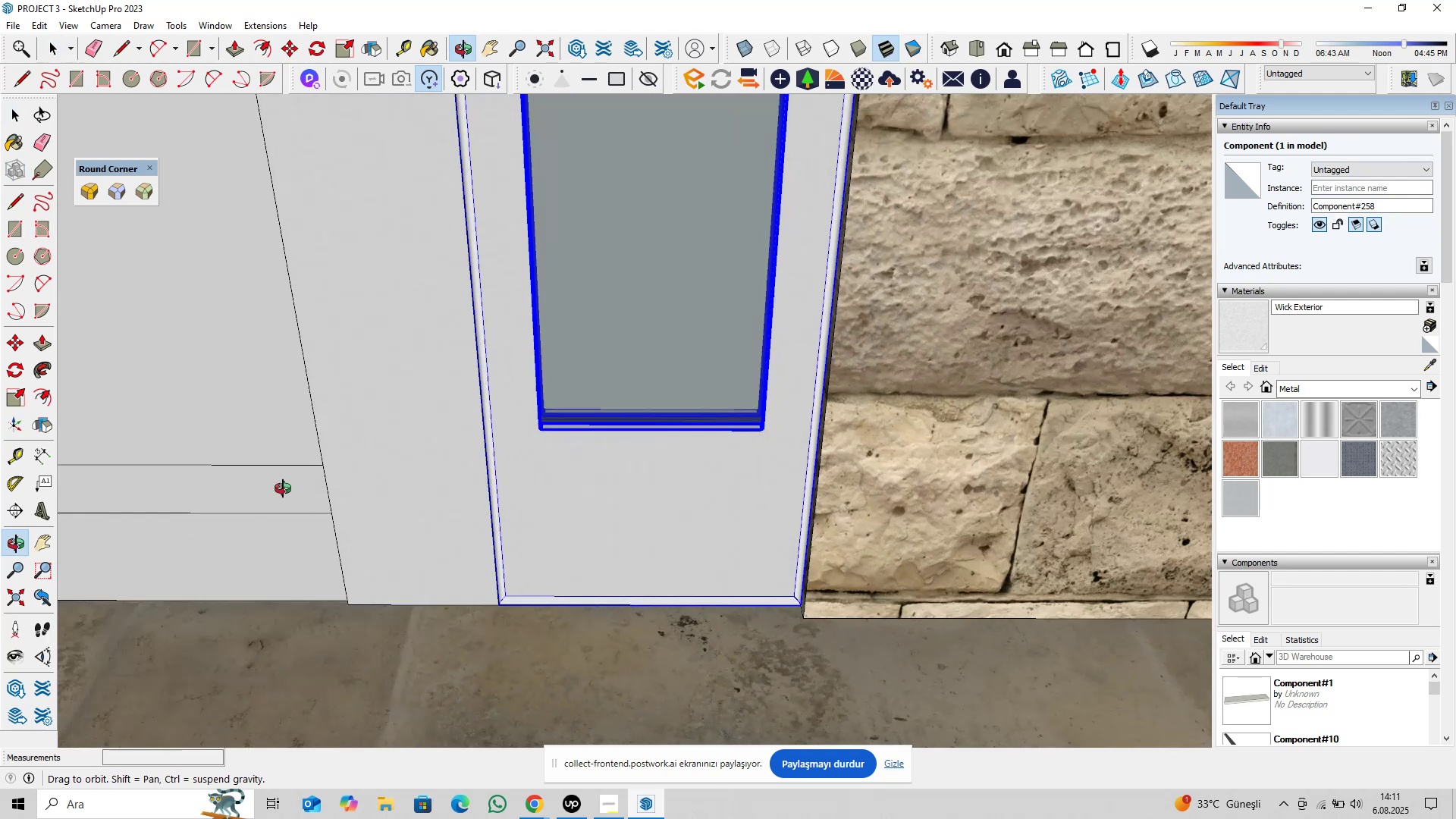 
scroll: coordinate [610, 536], scroll_direction: down, amount: 11.0
 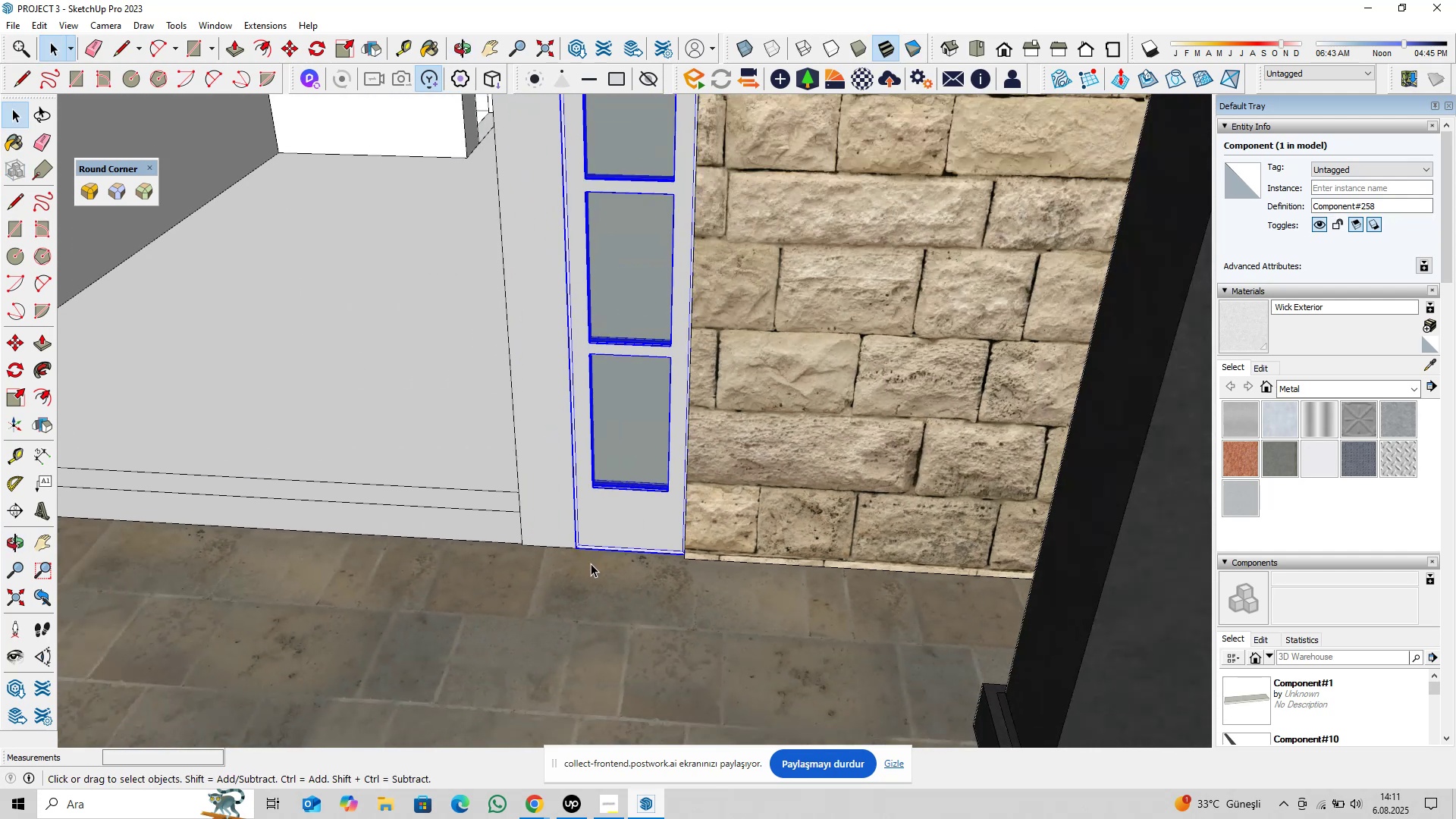 
key(Shift+ShiftLeft)
 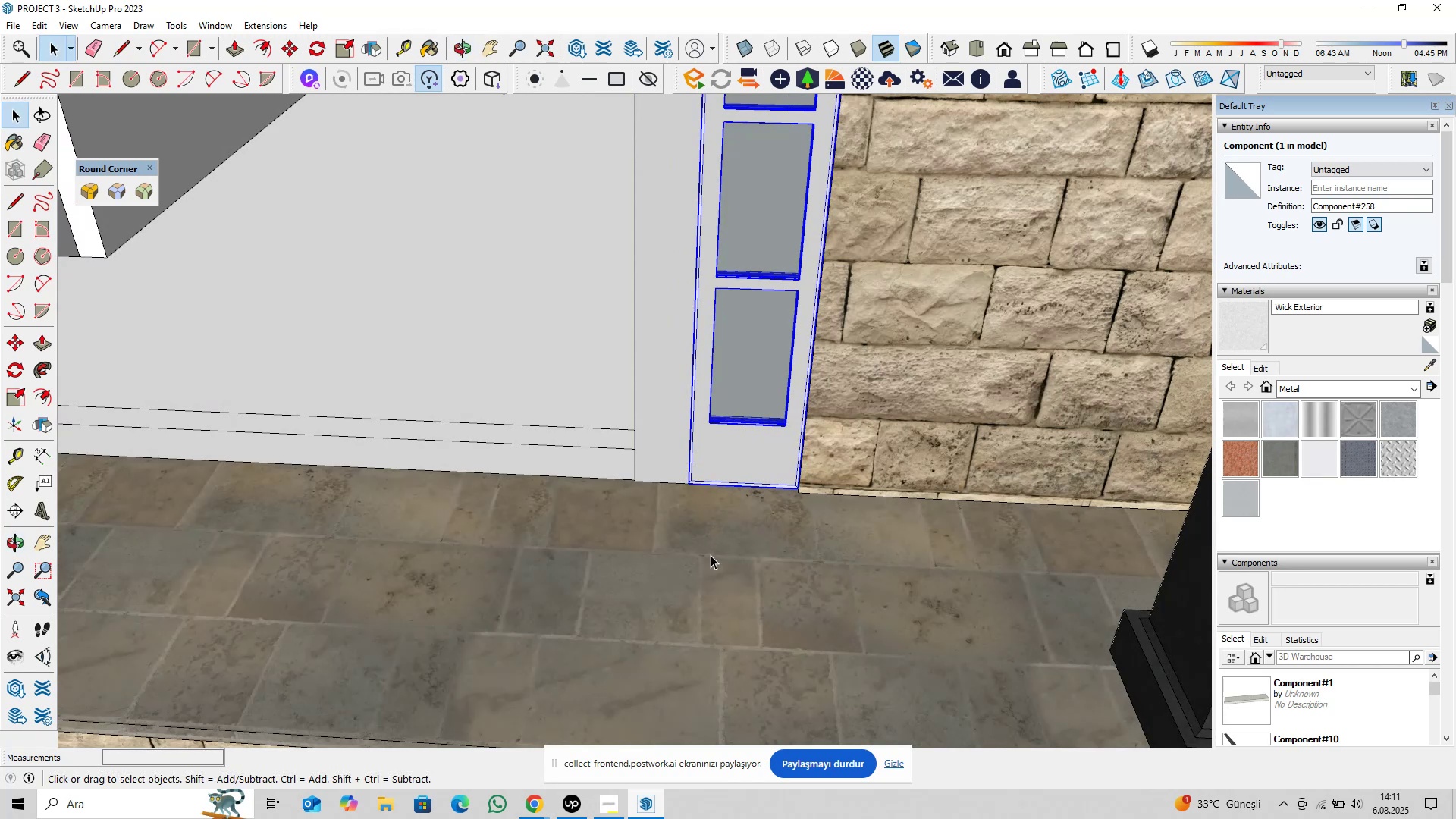 
key(M)
 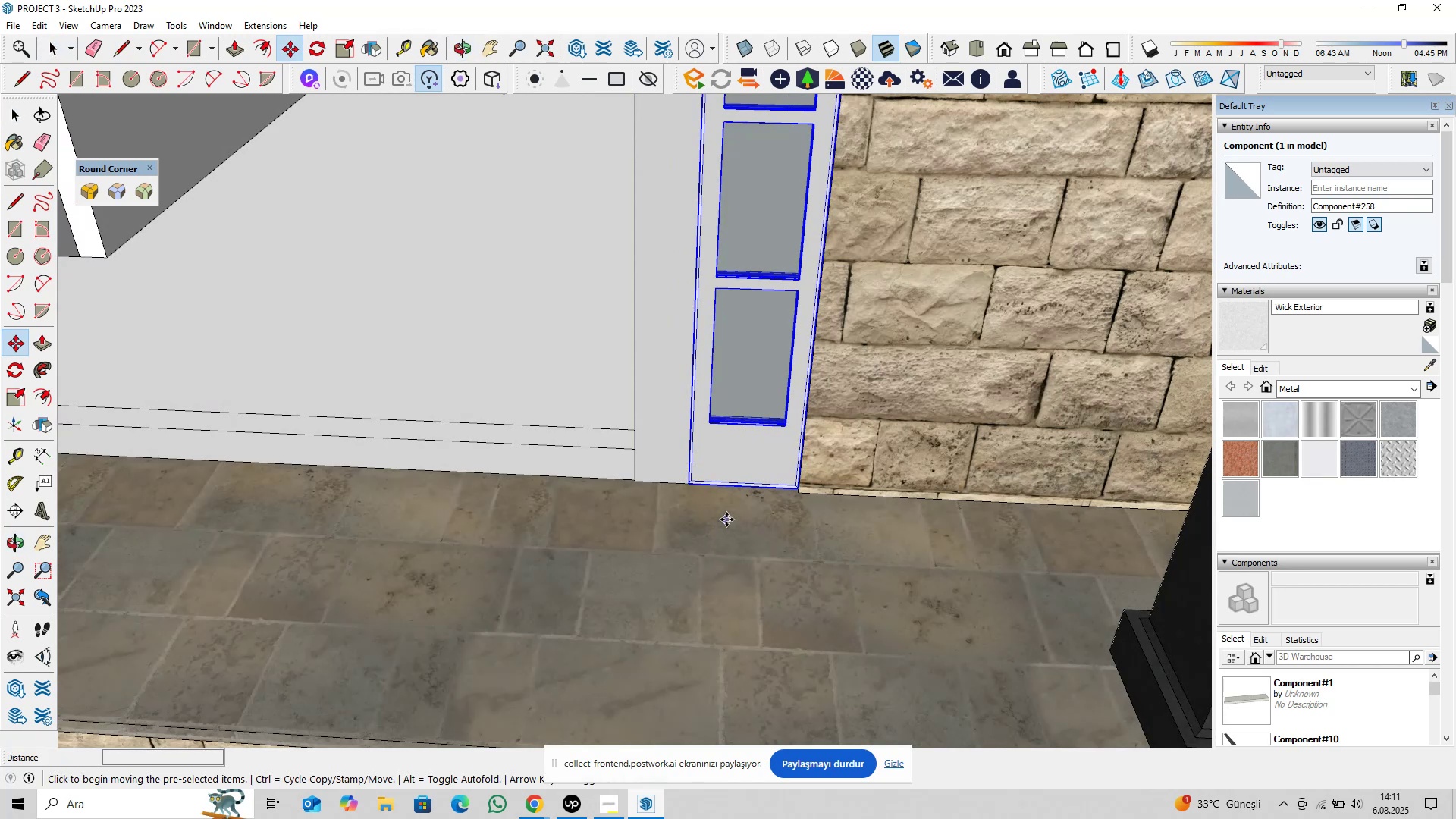 
left_click([726, 519])
 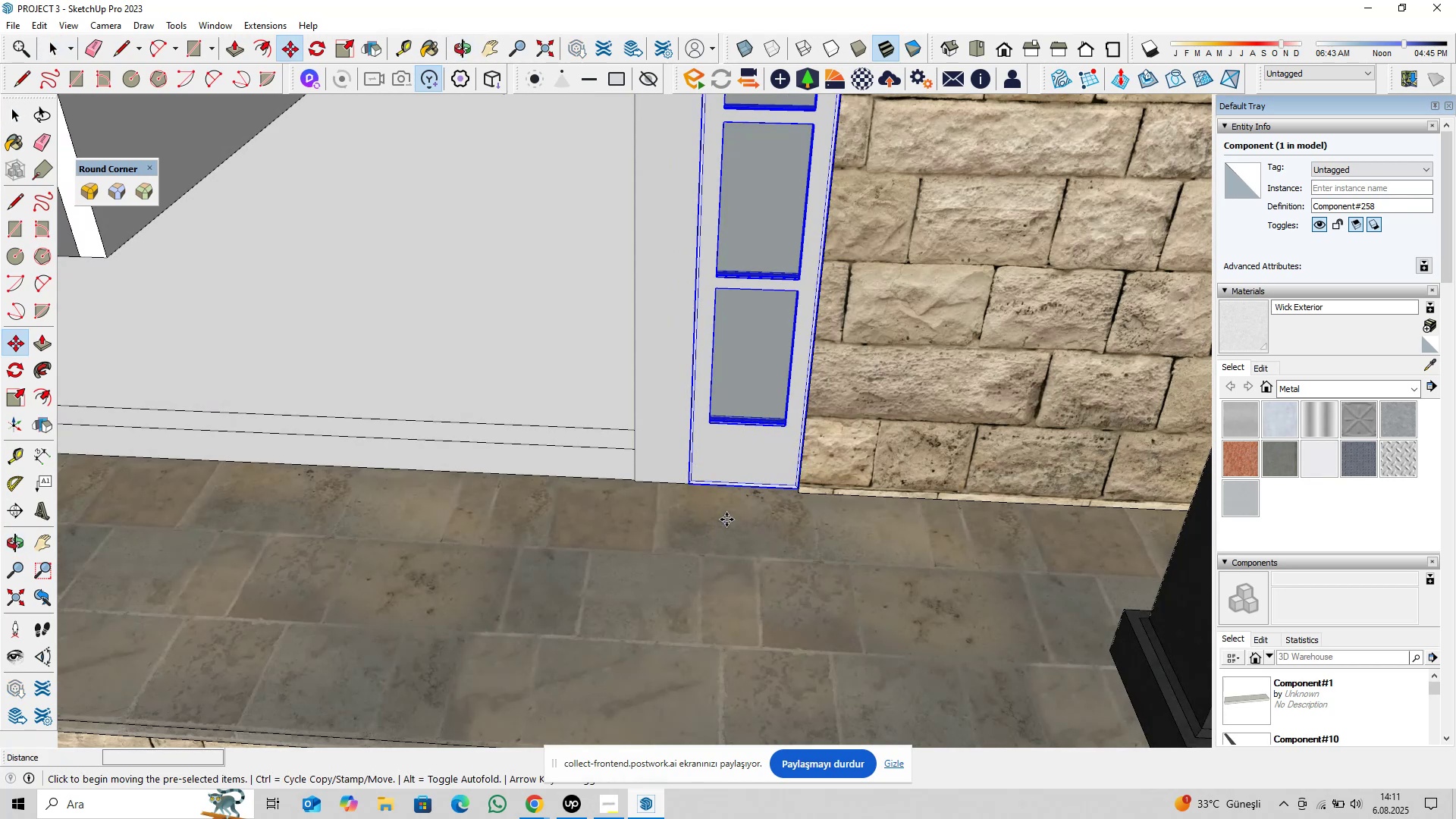 
key(Control+ControlLeft)
 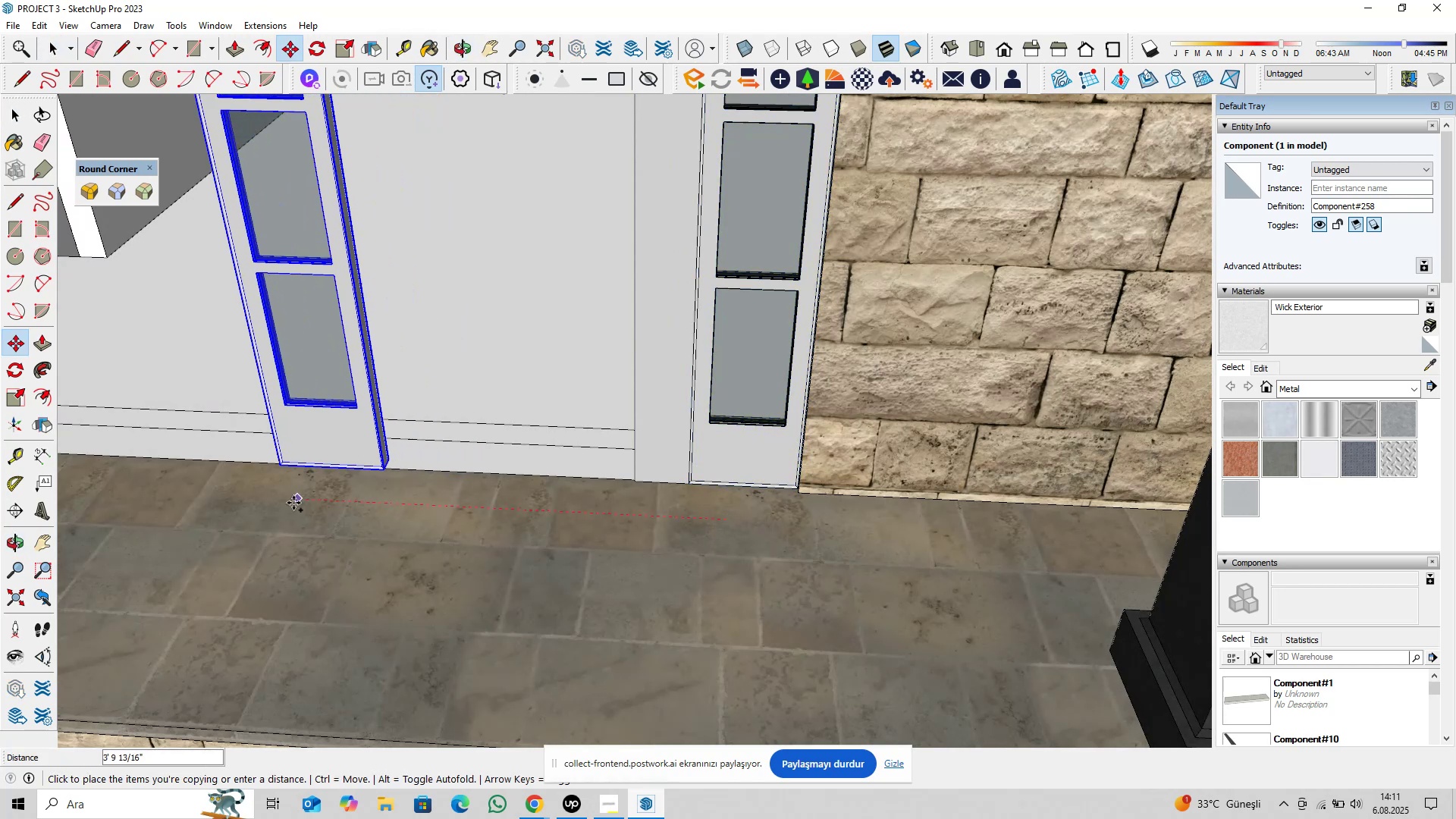 
left_click([284, 502])
 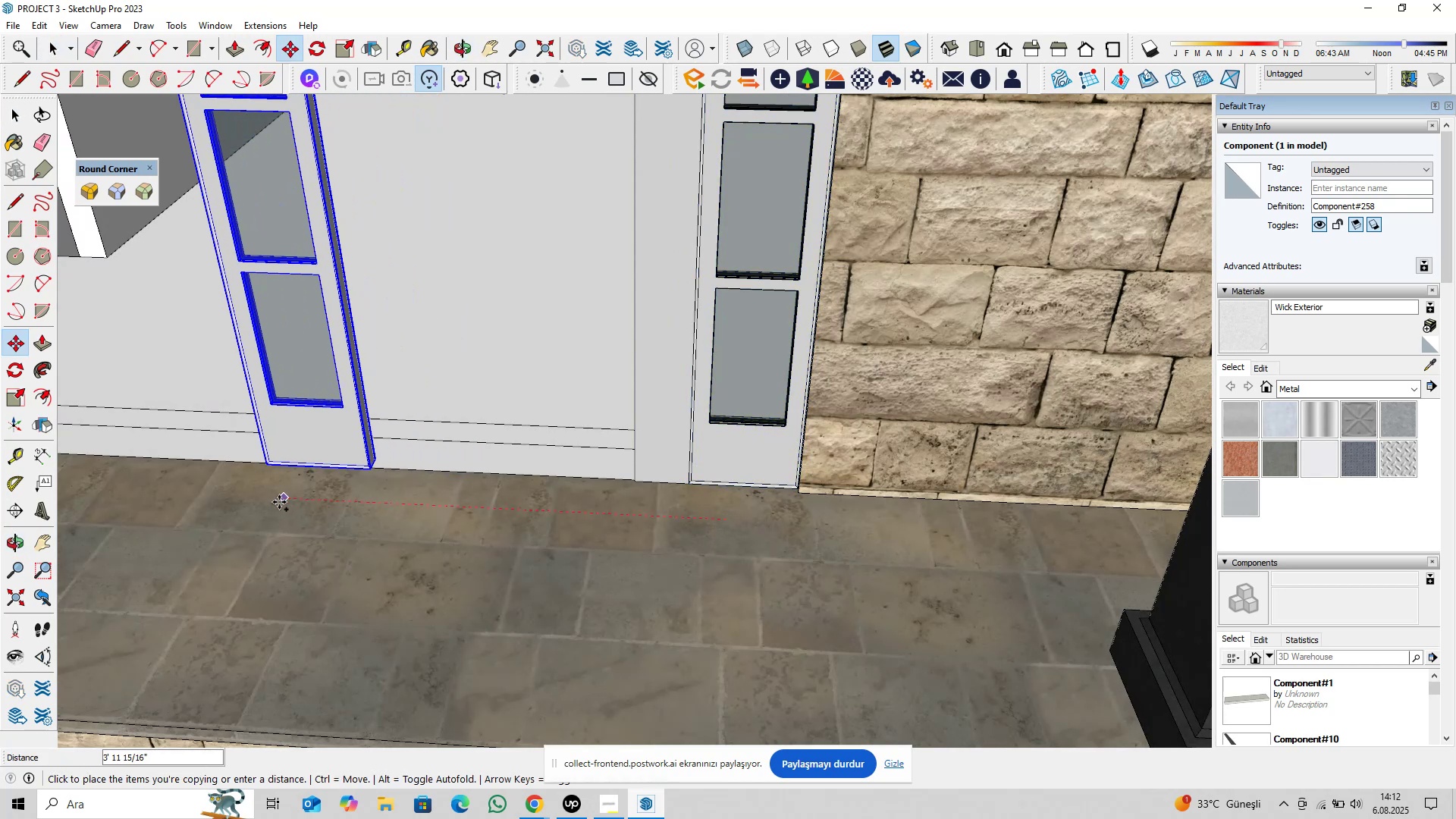 
key(Space)
 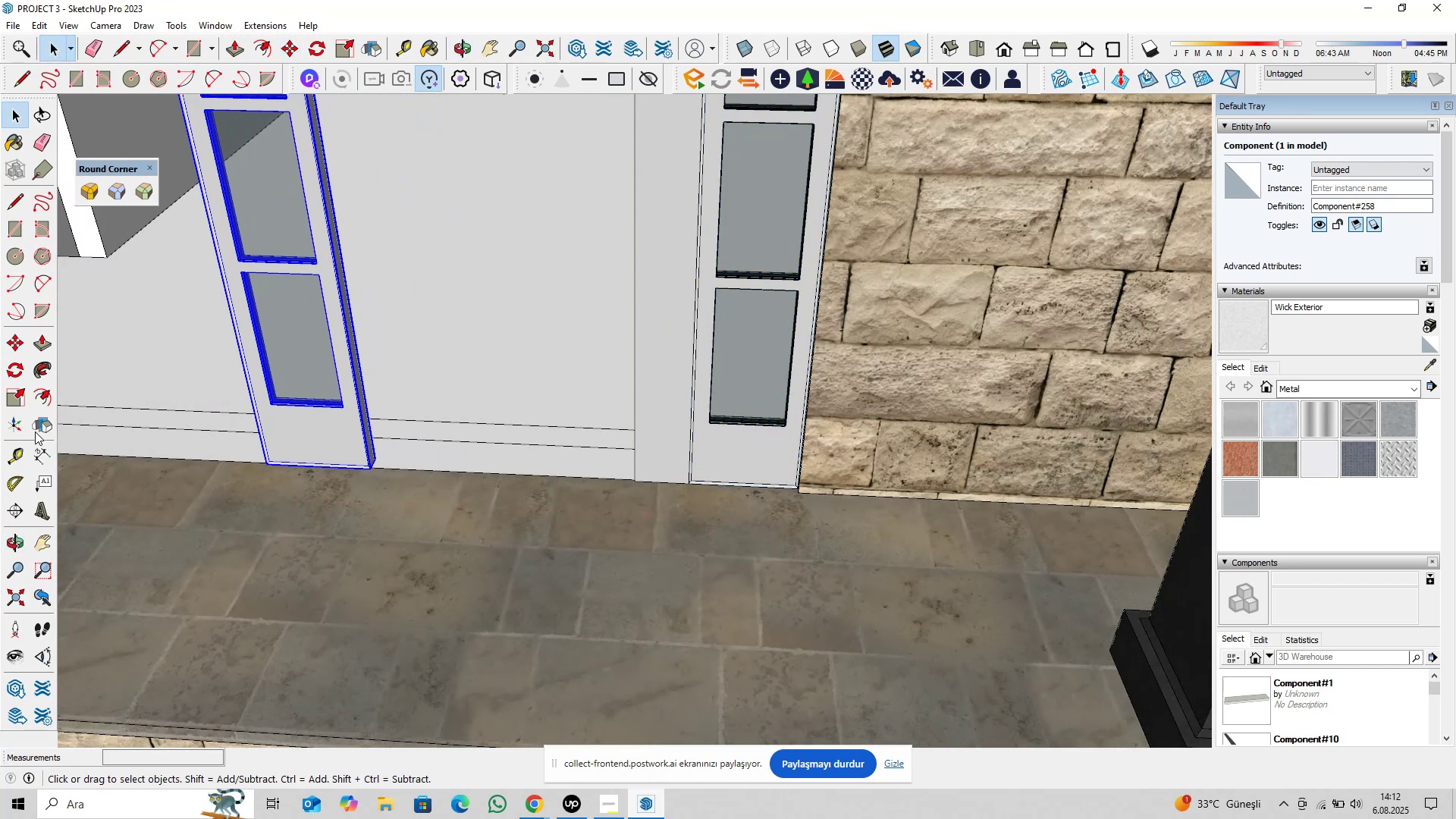 
left_click([37, 428])
 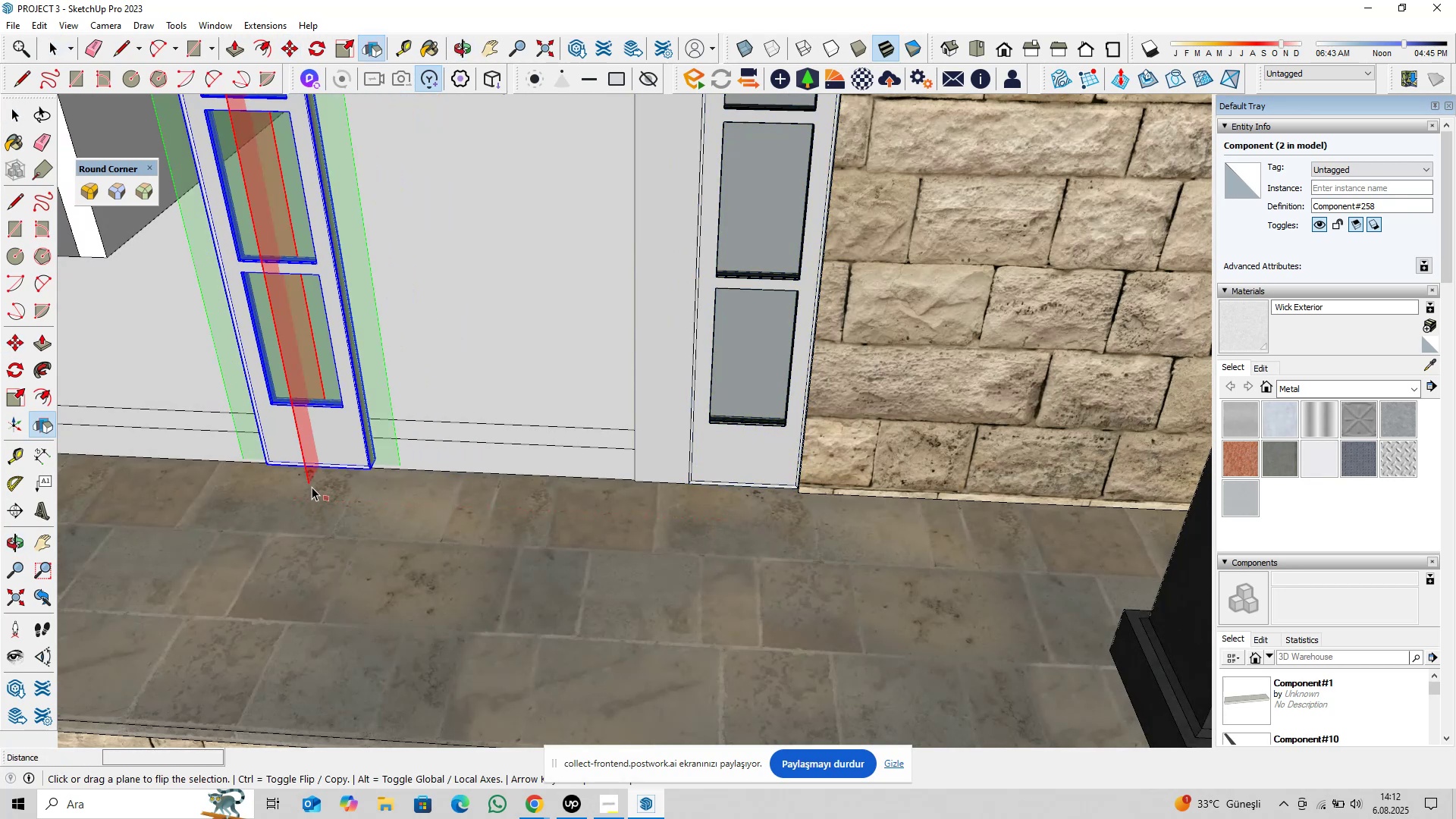 
left_click([312, 485])
 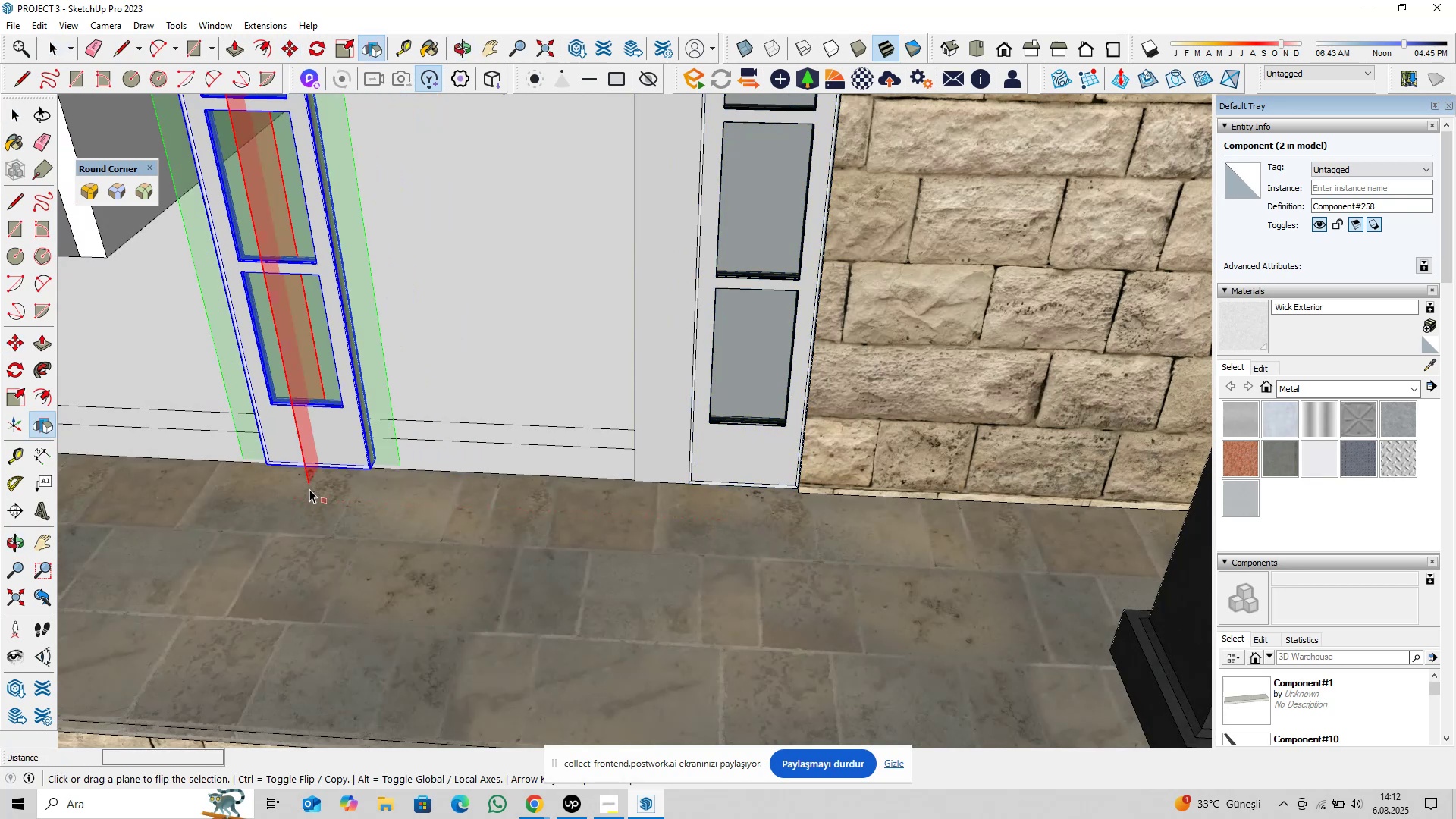 
key(Space)
 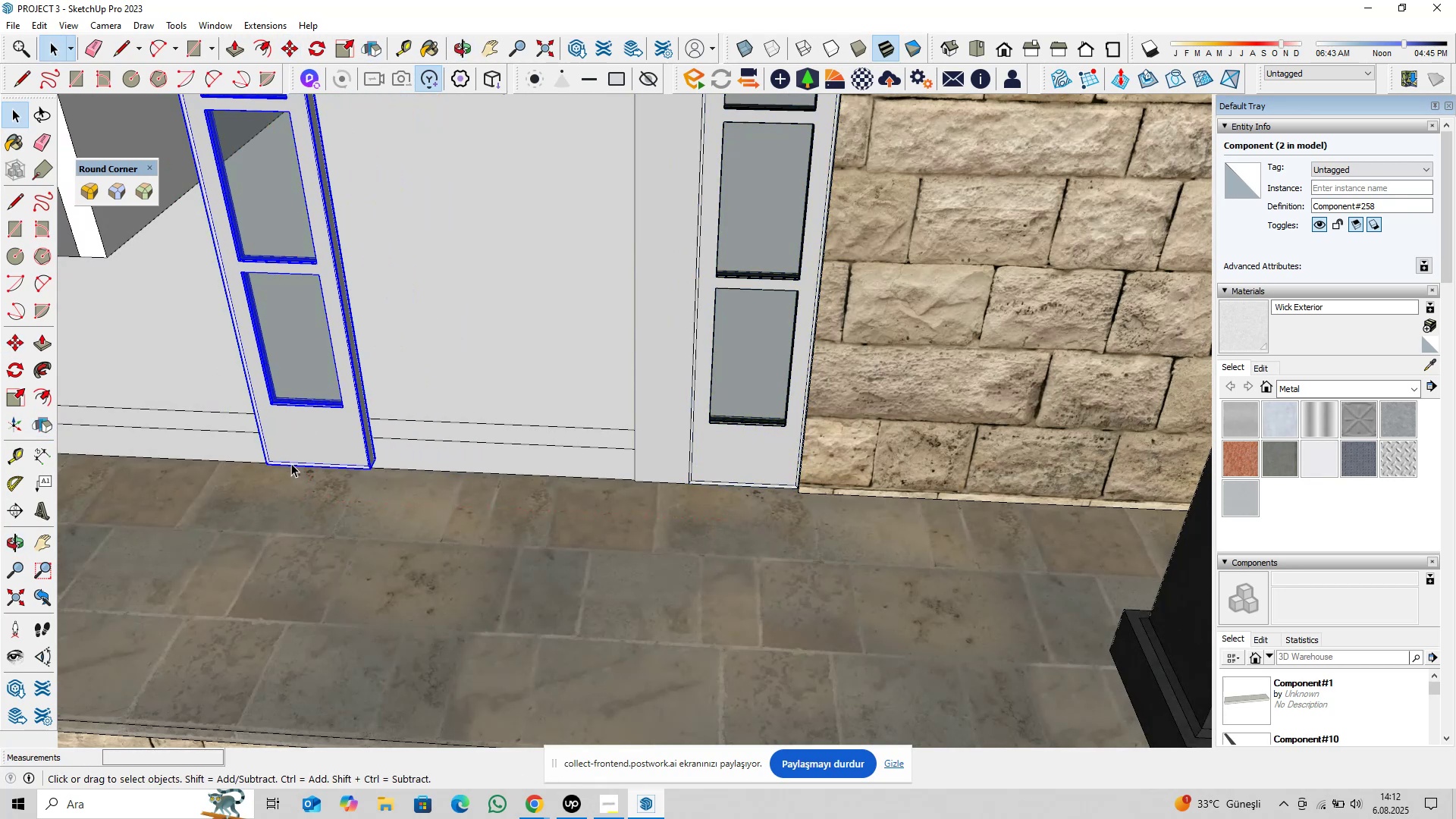 
hold_key(key=ShiftLeft, duration=0.31)
 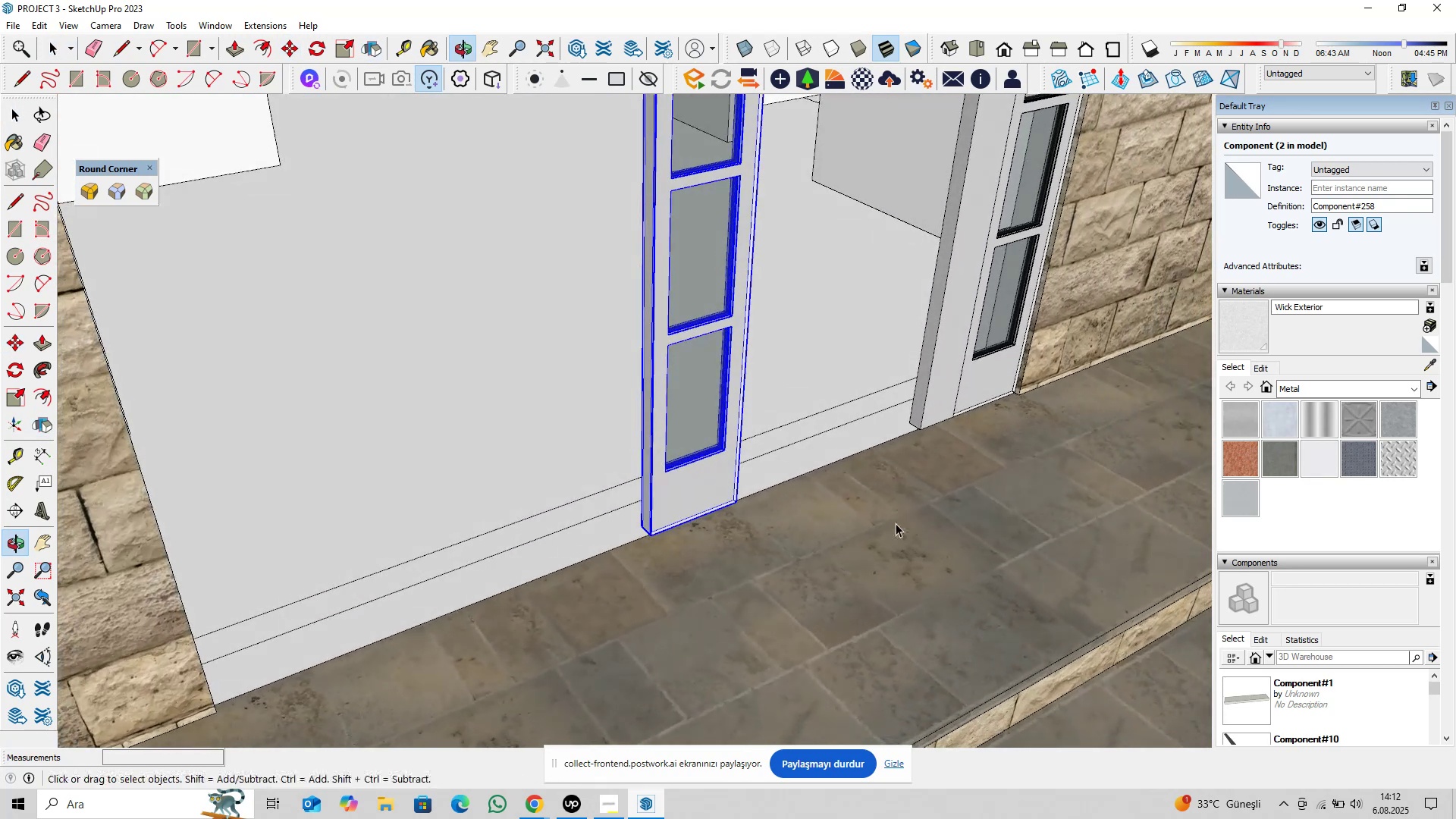 
scroll: coordinate [652, 513], scroll_direction: up, amount: 14.0
 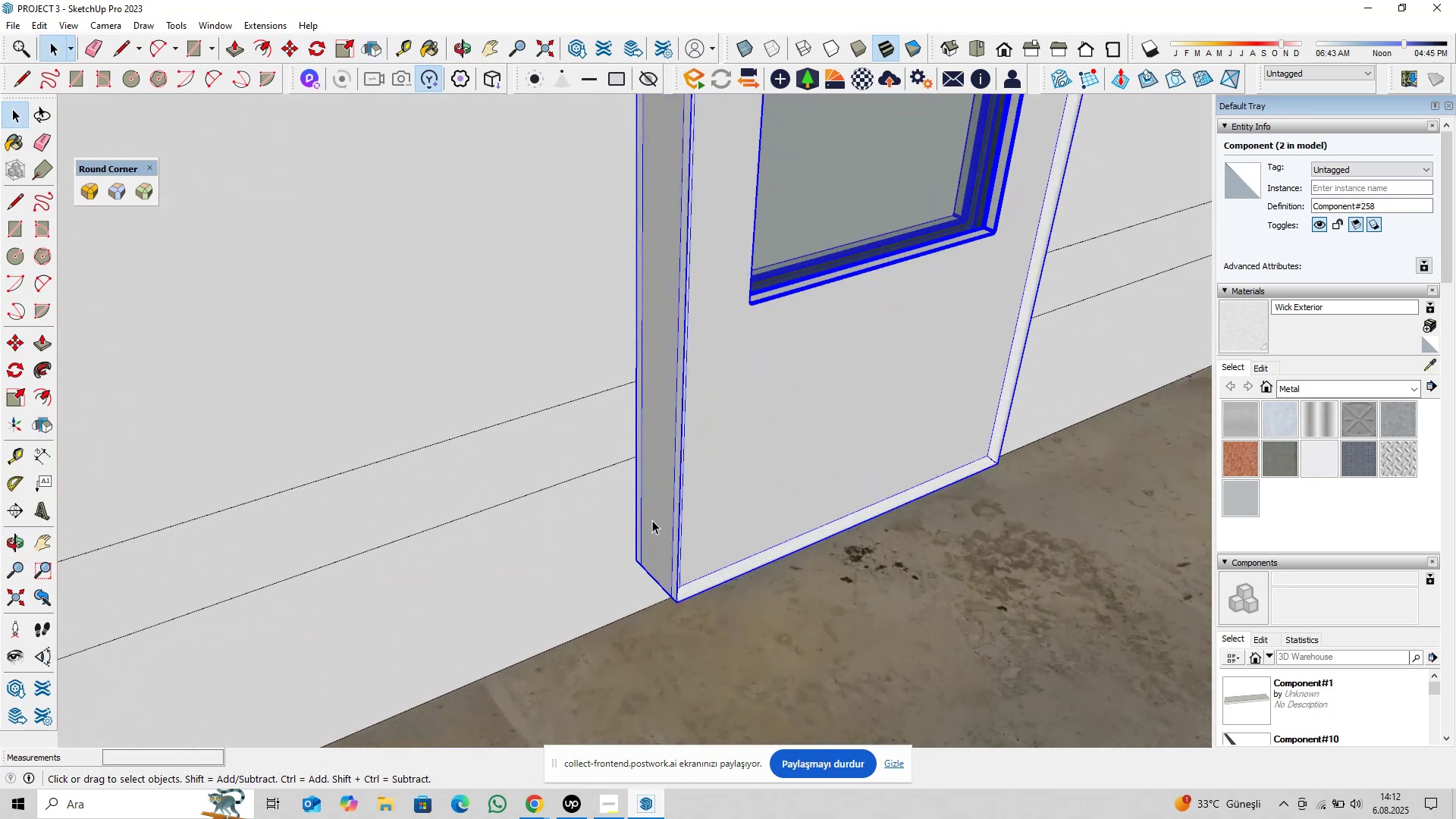 
key(M)
 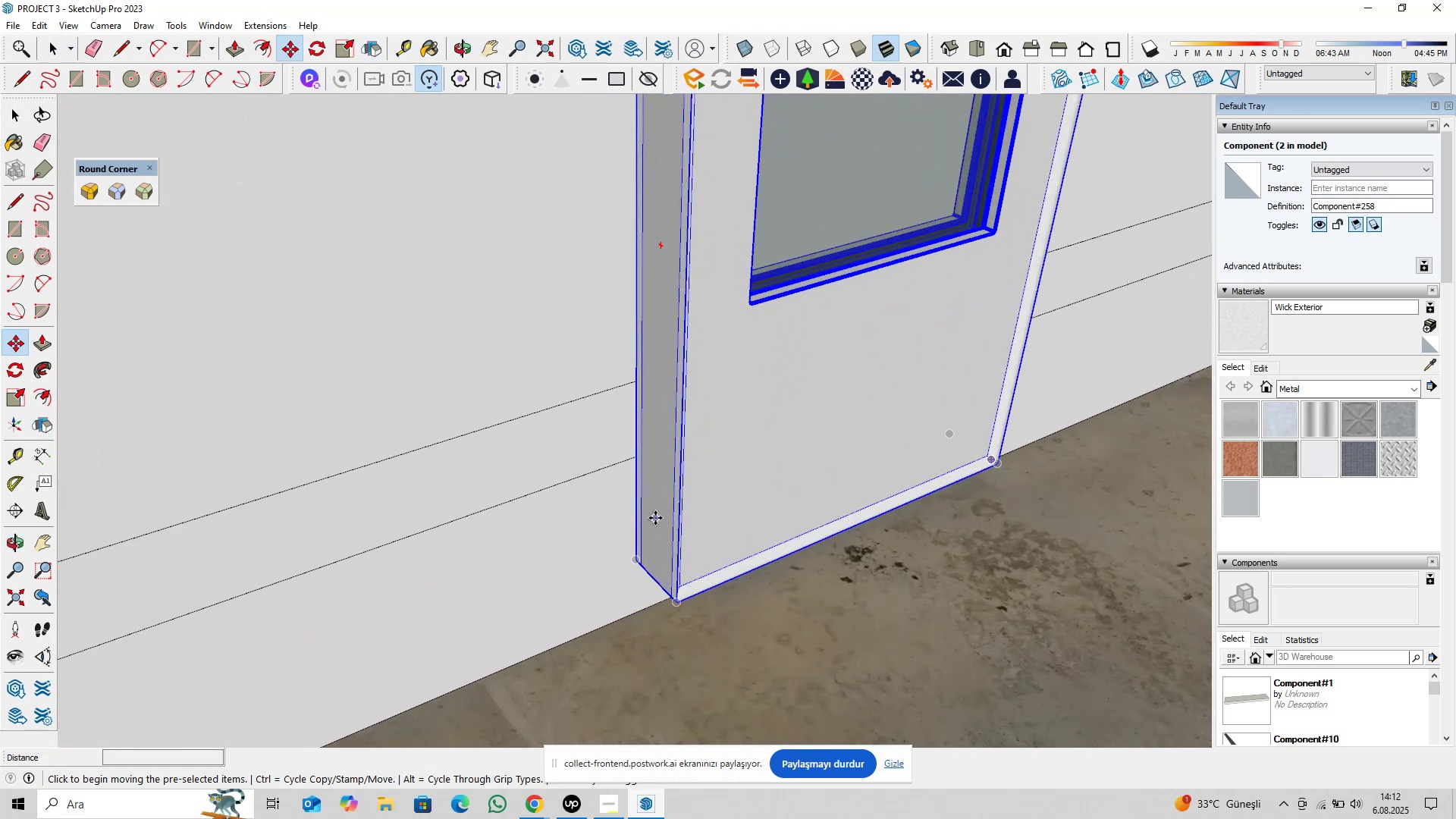 
left_click([655, 518])
 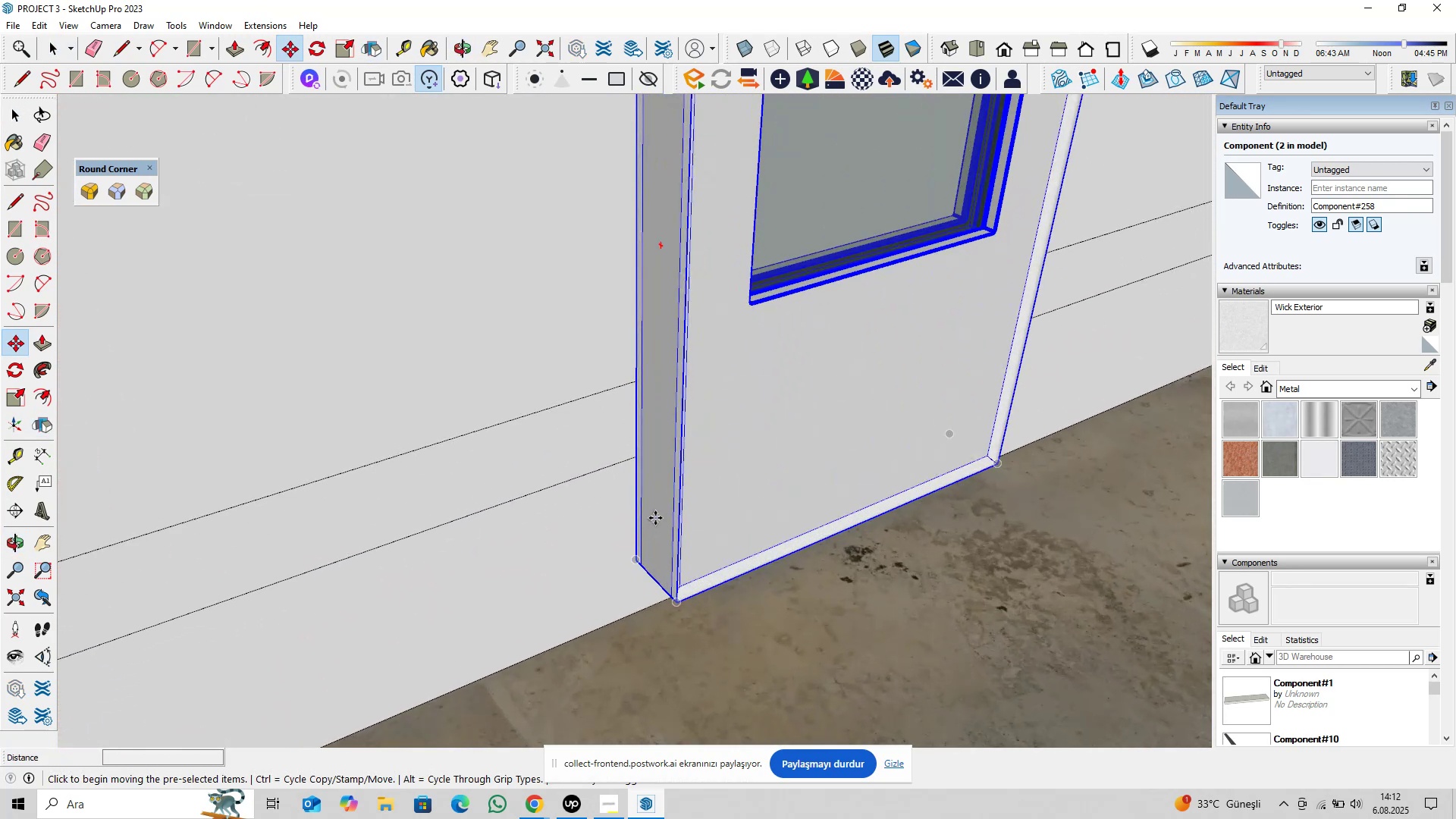 
key(ArrowLeft)
 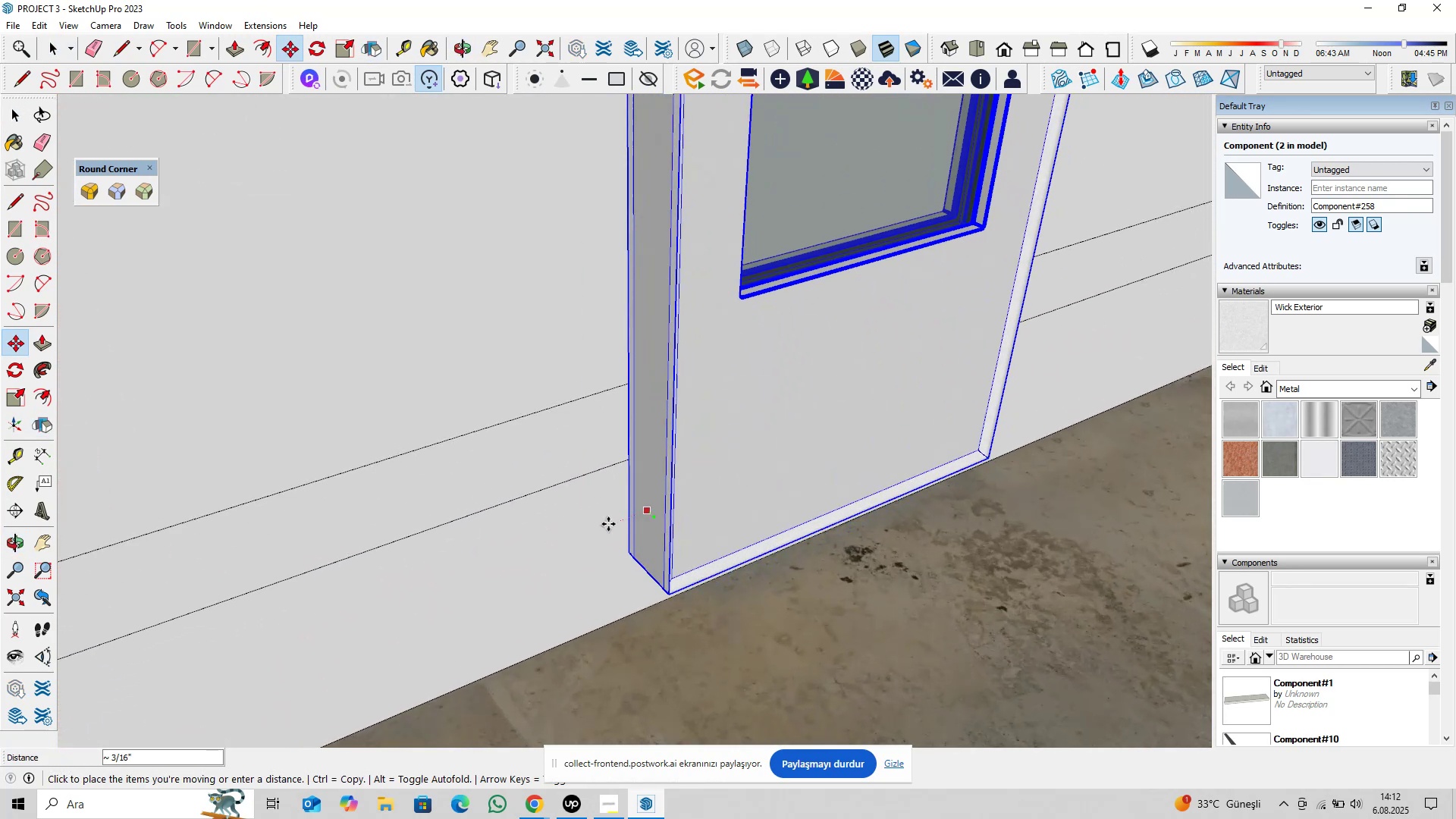 
scroll: coordinate [598, 530], scroll_direction: down, amount: 5.0
 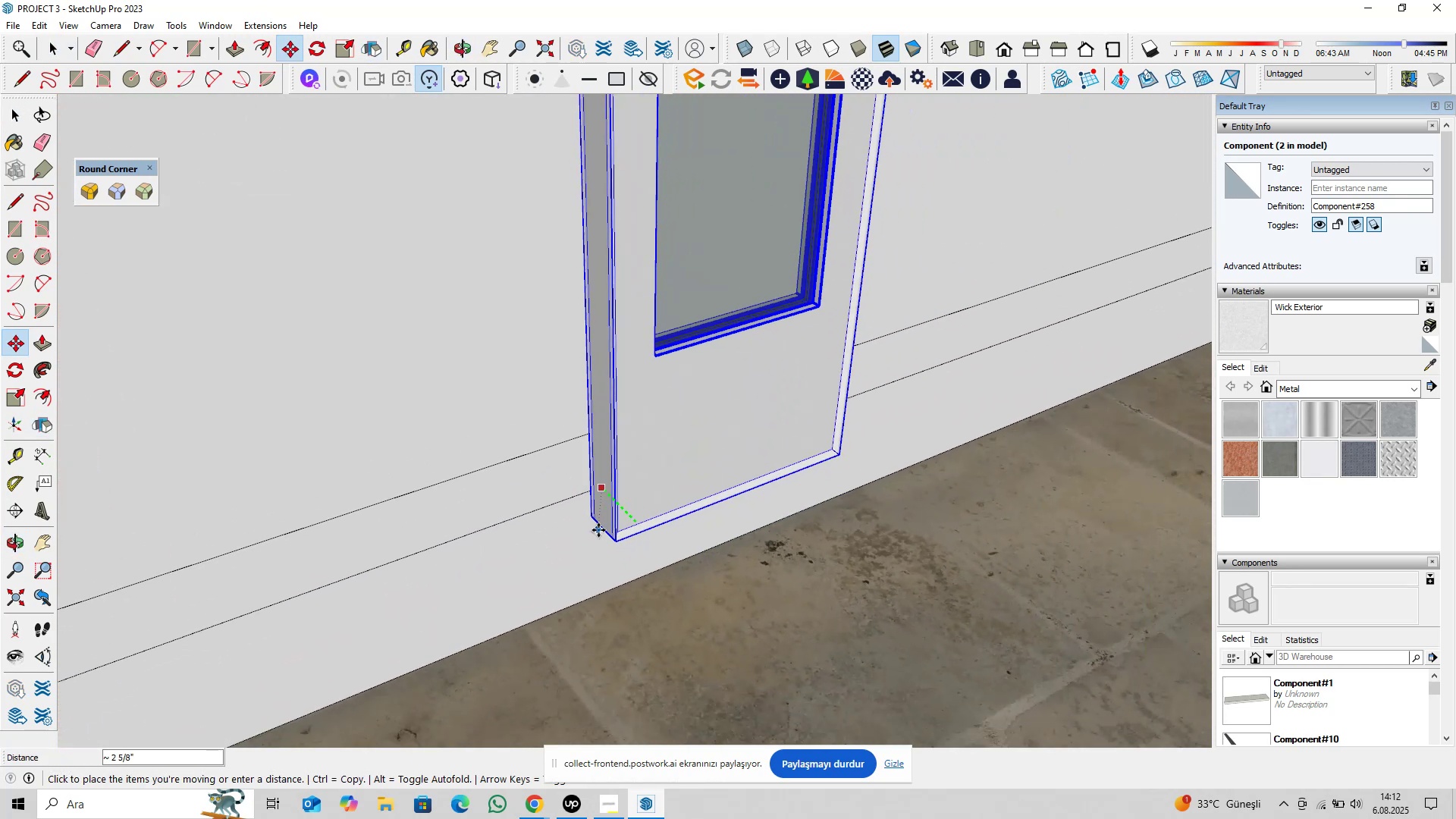 
key(ArrowRight)
 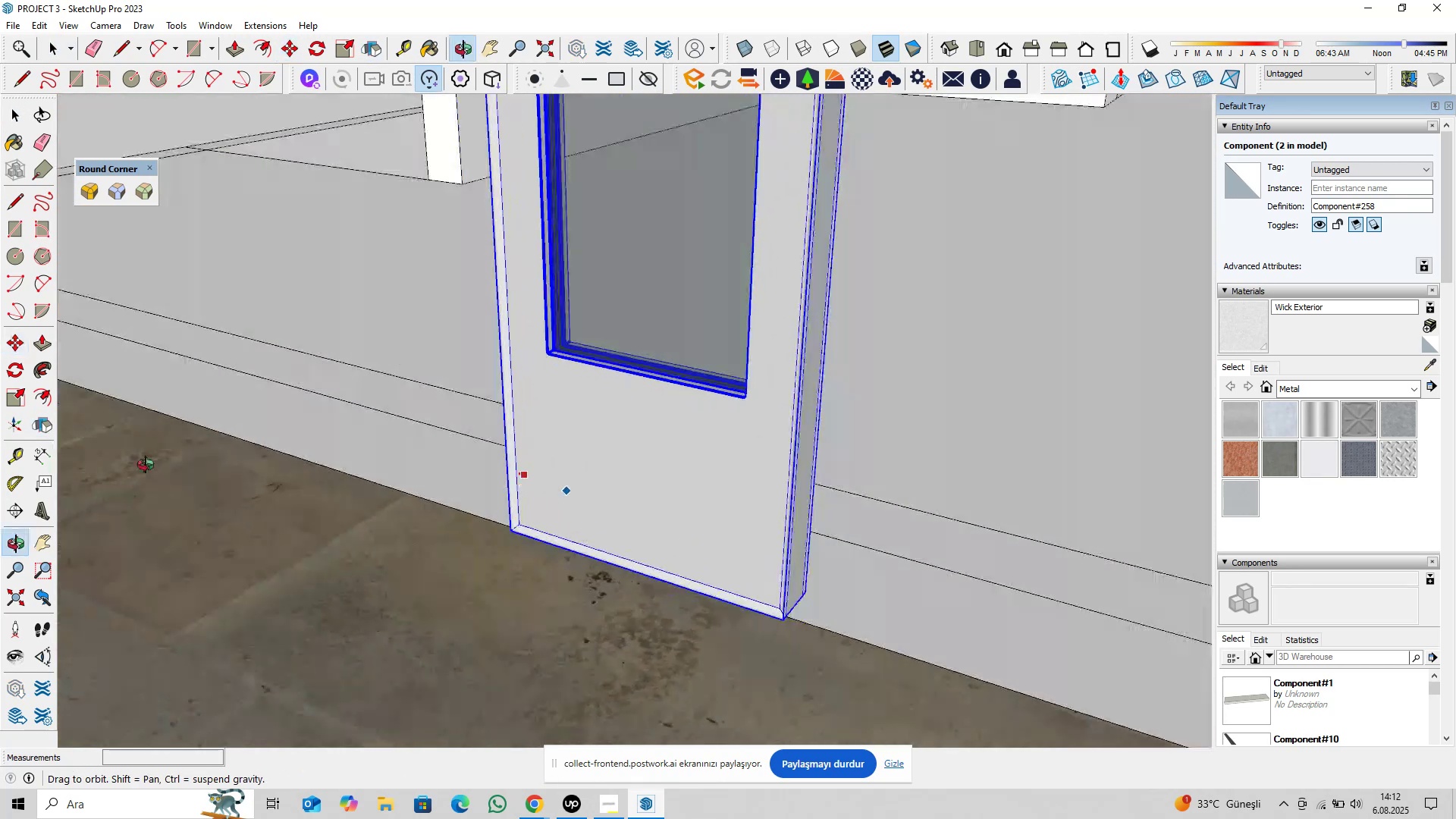 
hold_key(key=ShiftLeft, duration=0.44)
 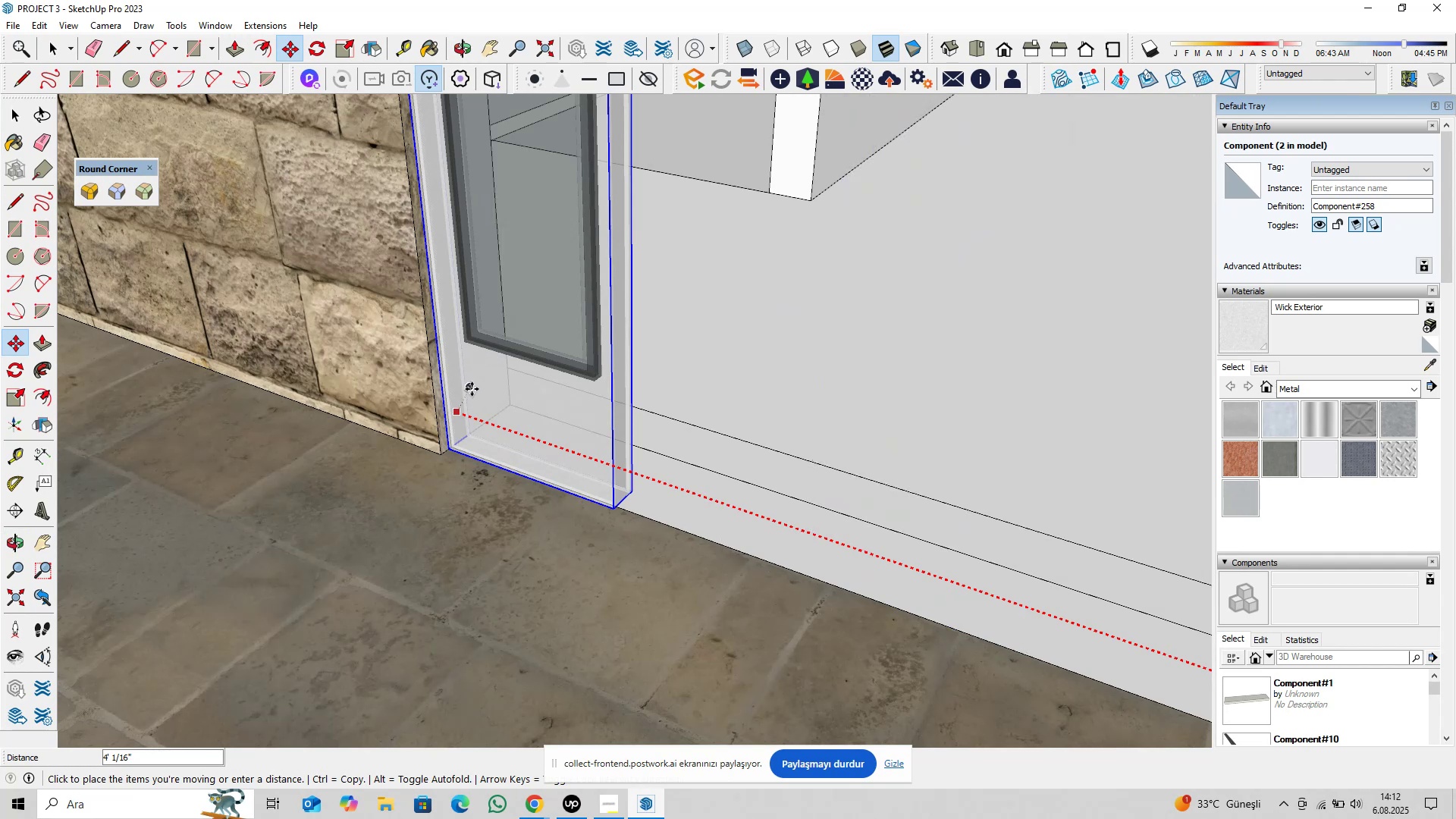 
left_click([479, 389])
 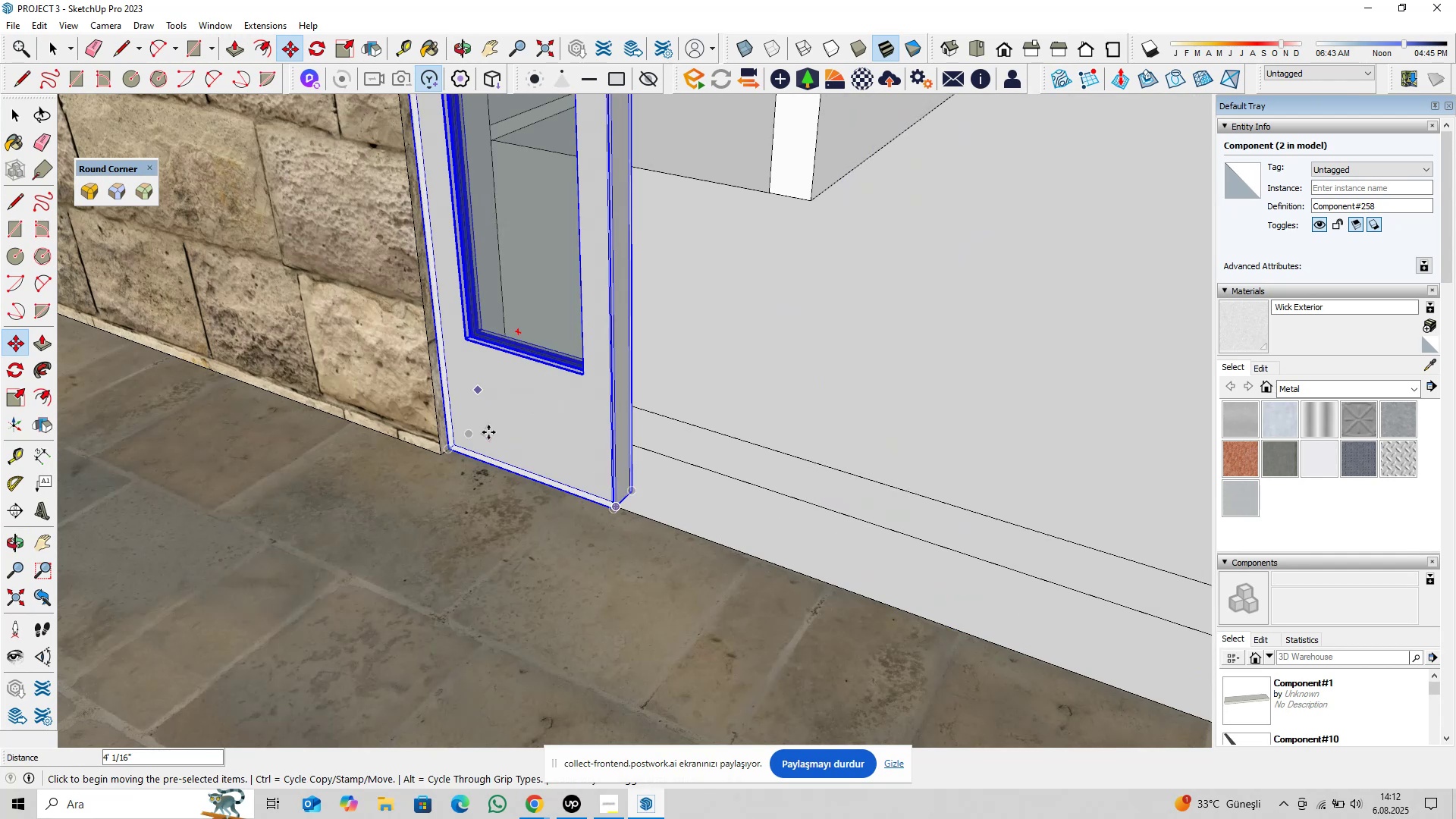 
key(Space)
 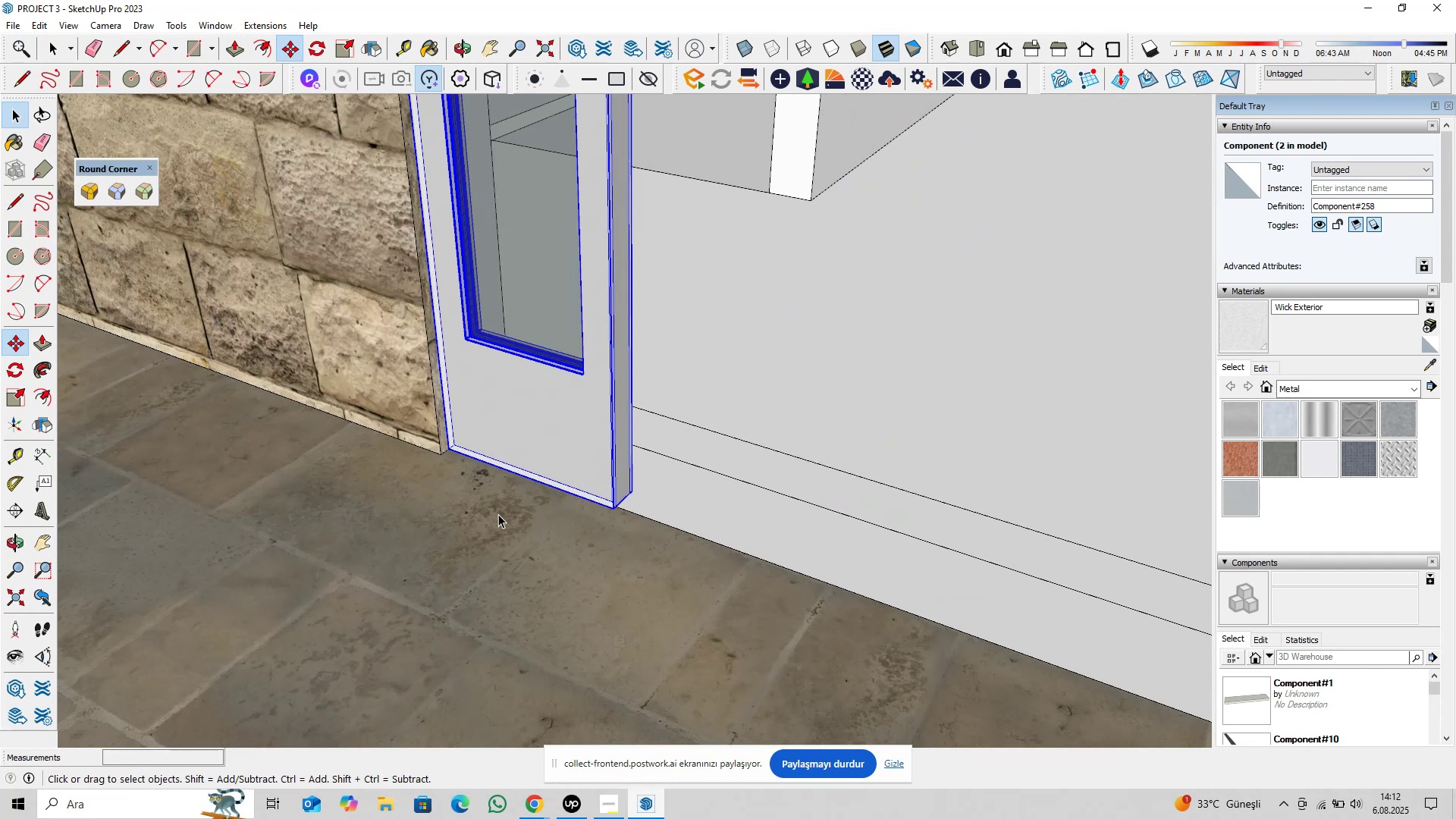 
scroll: coordinate [462, 478], scroll_direction: down, amount: 21.0
 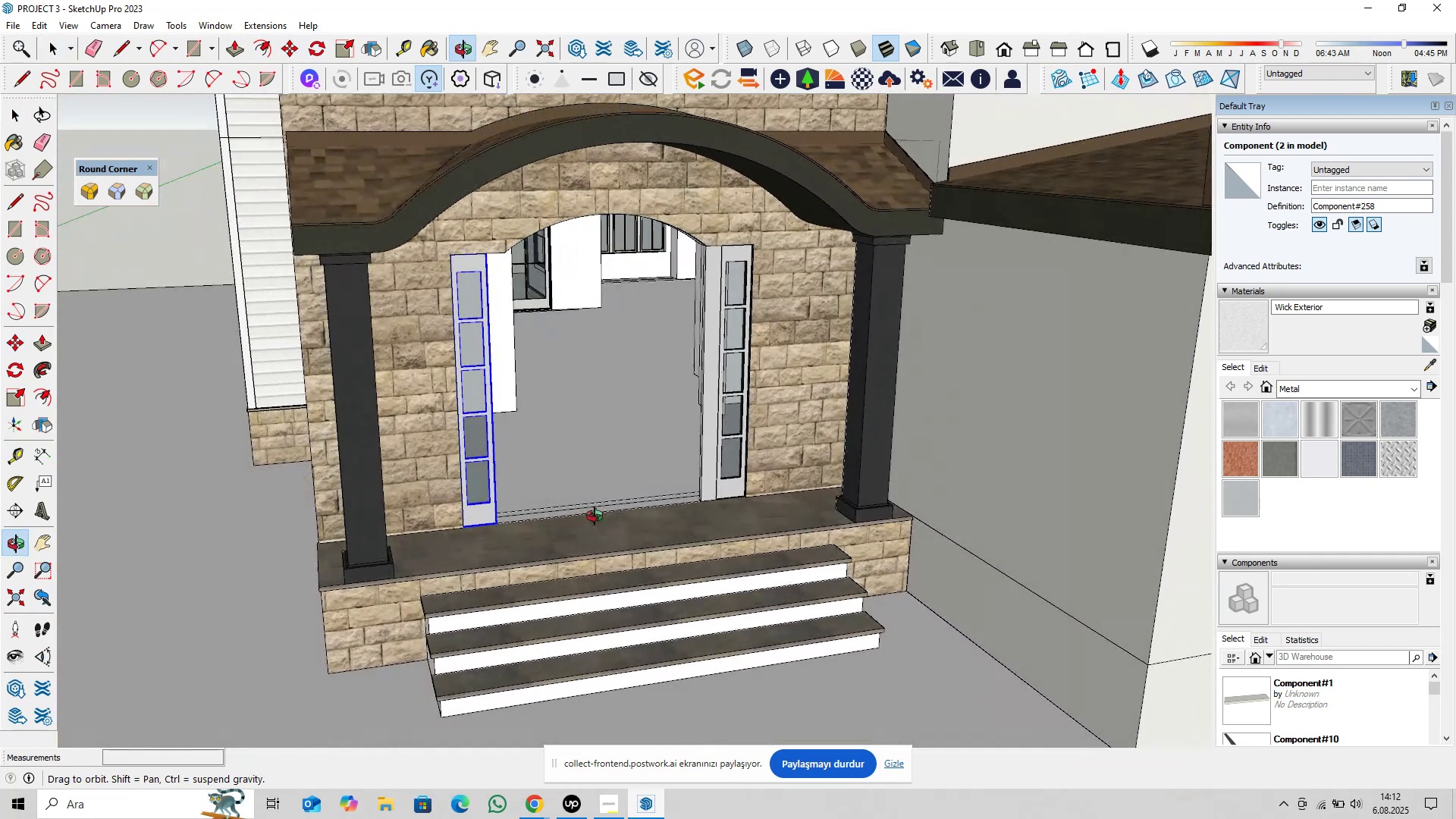 
scroll: coordinate [722, 482], scroll_direction: up, amount: 14.0
 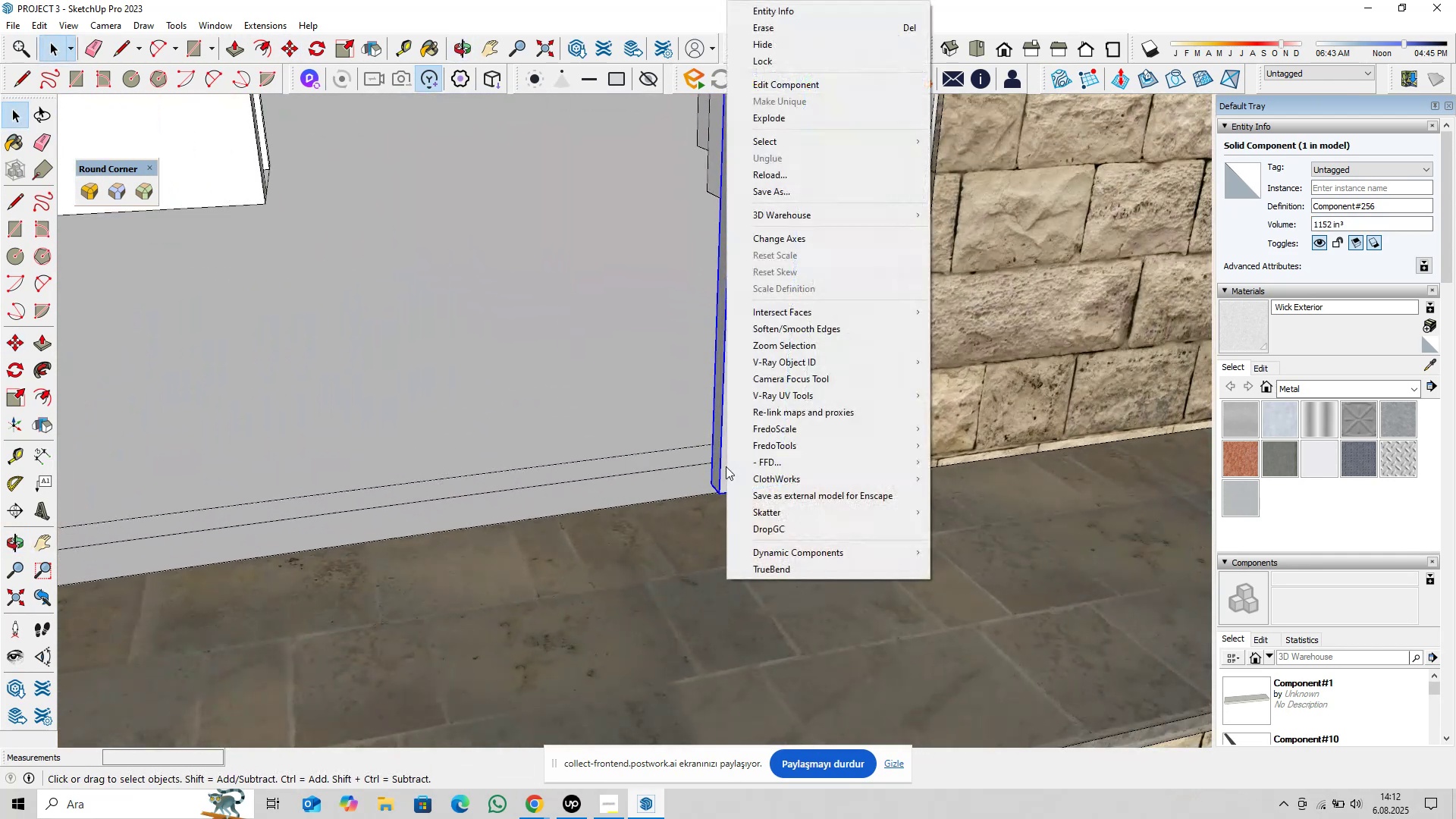 
left_click([727, 475])
 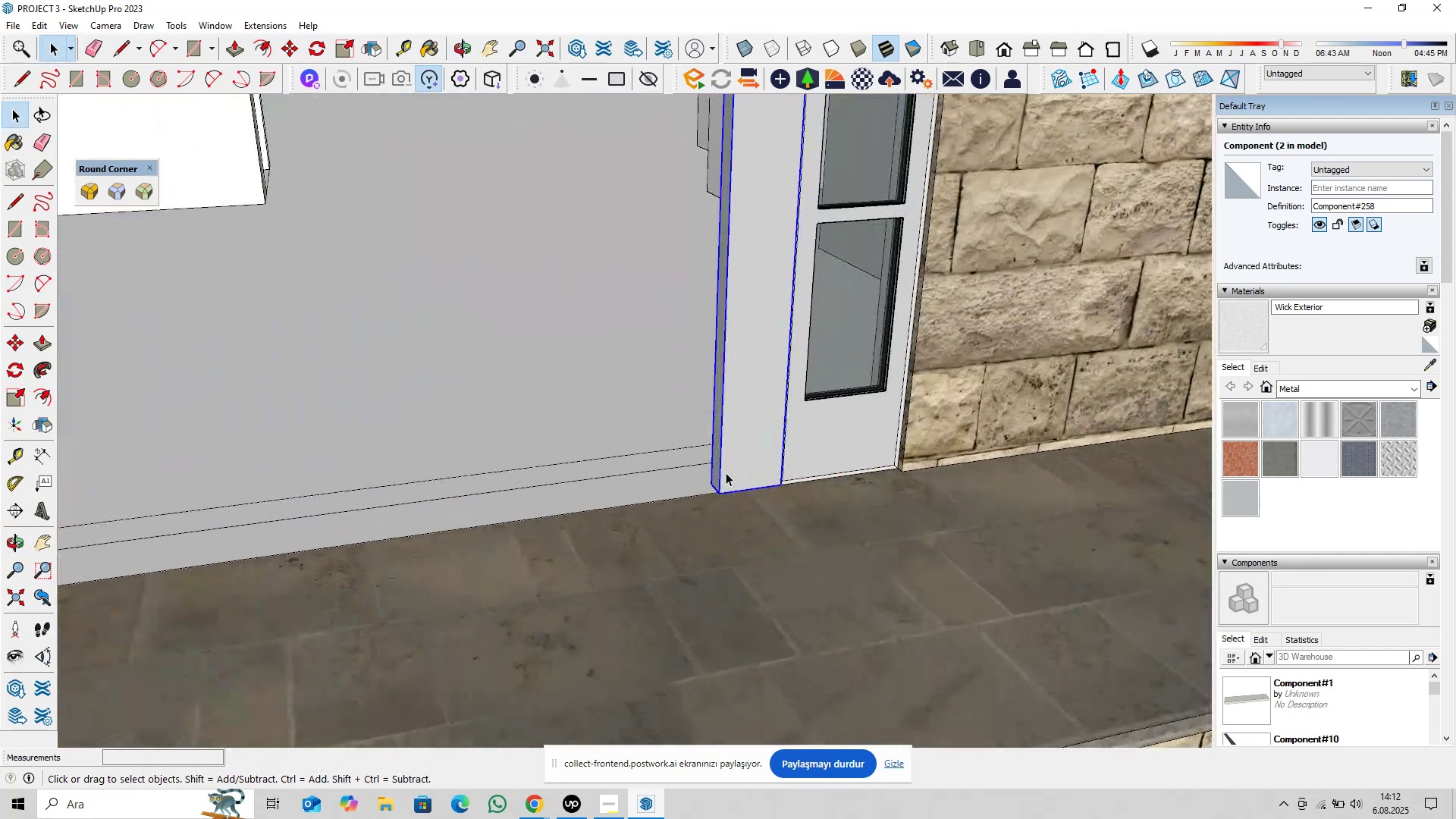 
right_click([726, 469])
 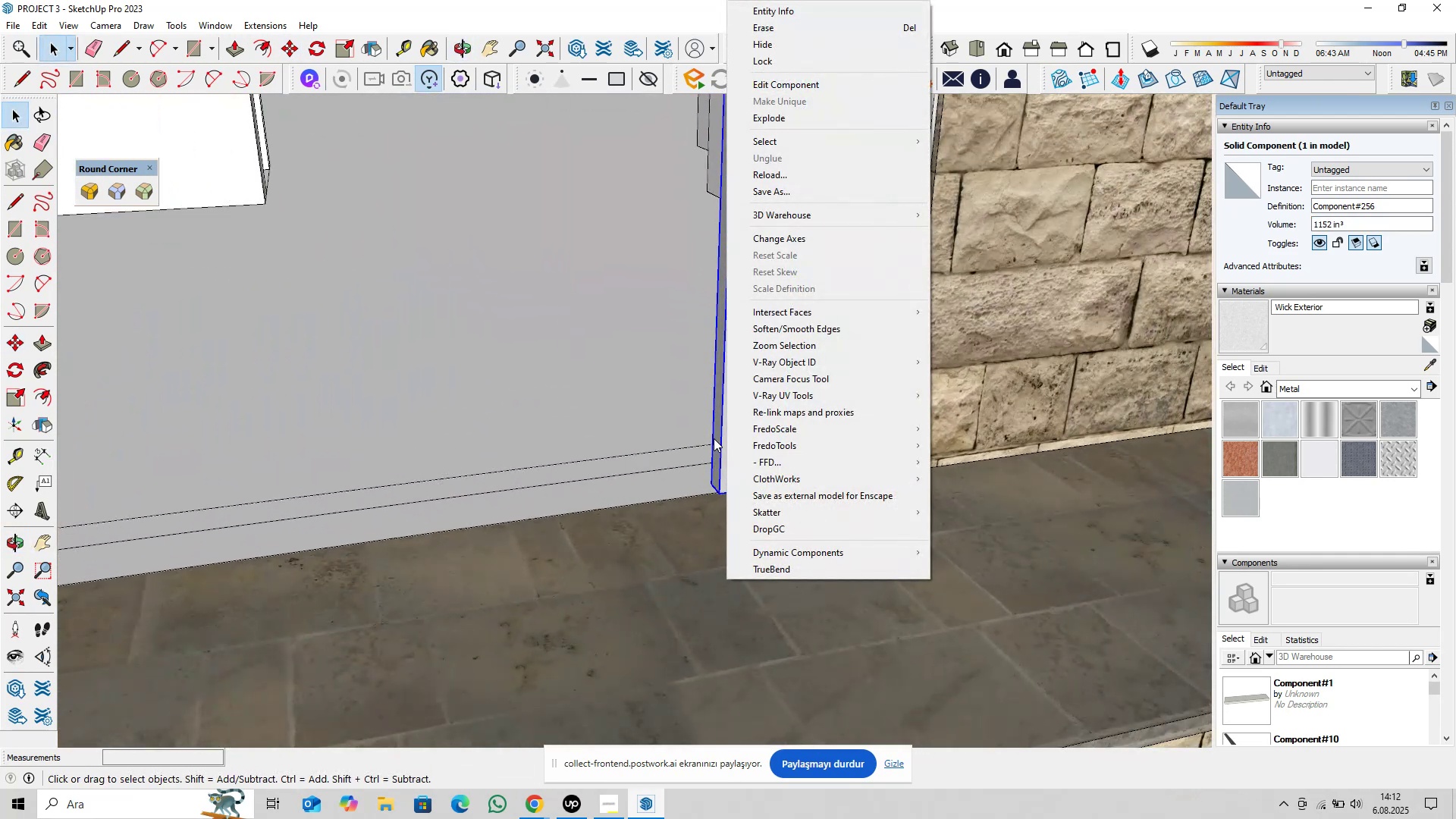 
left_click([714, 438])
 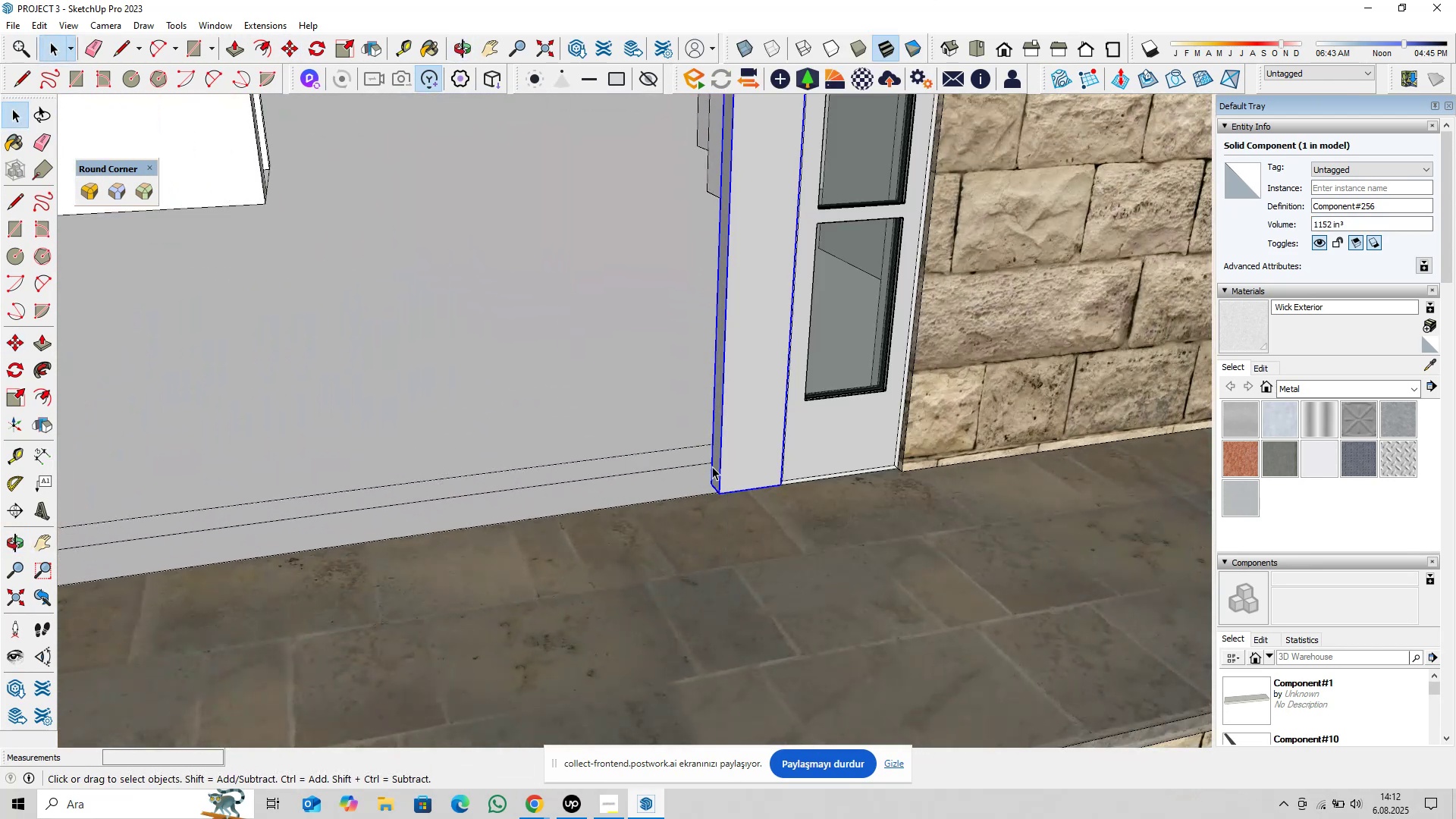 
scroll: coordinate [712, 479], scroll_direction: up, amount: 6.0
 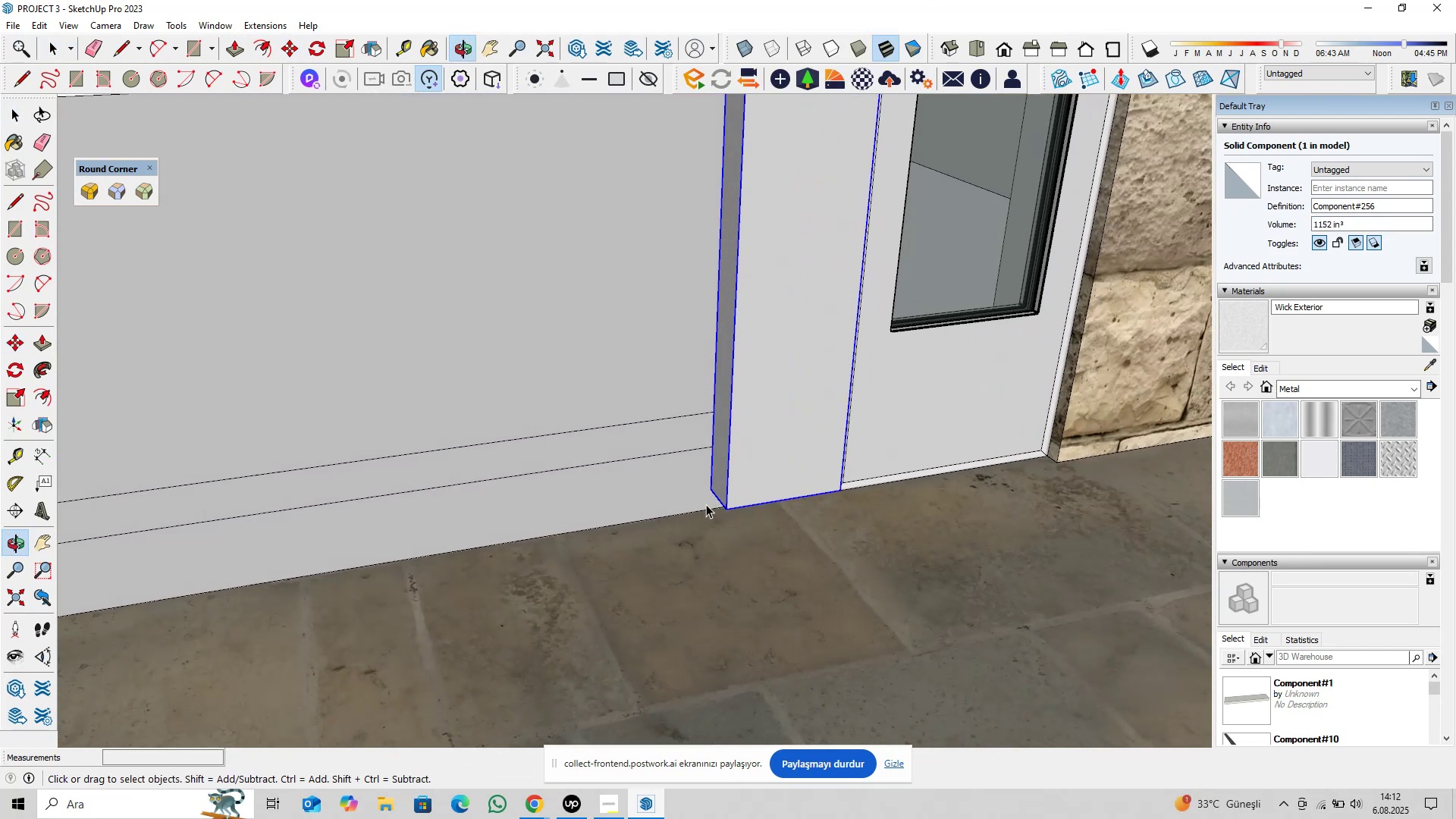 
key(M)
 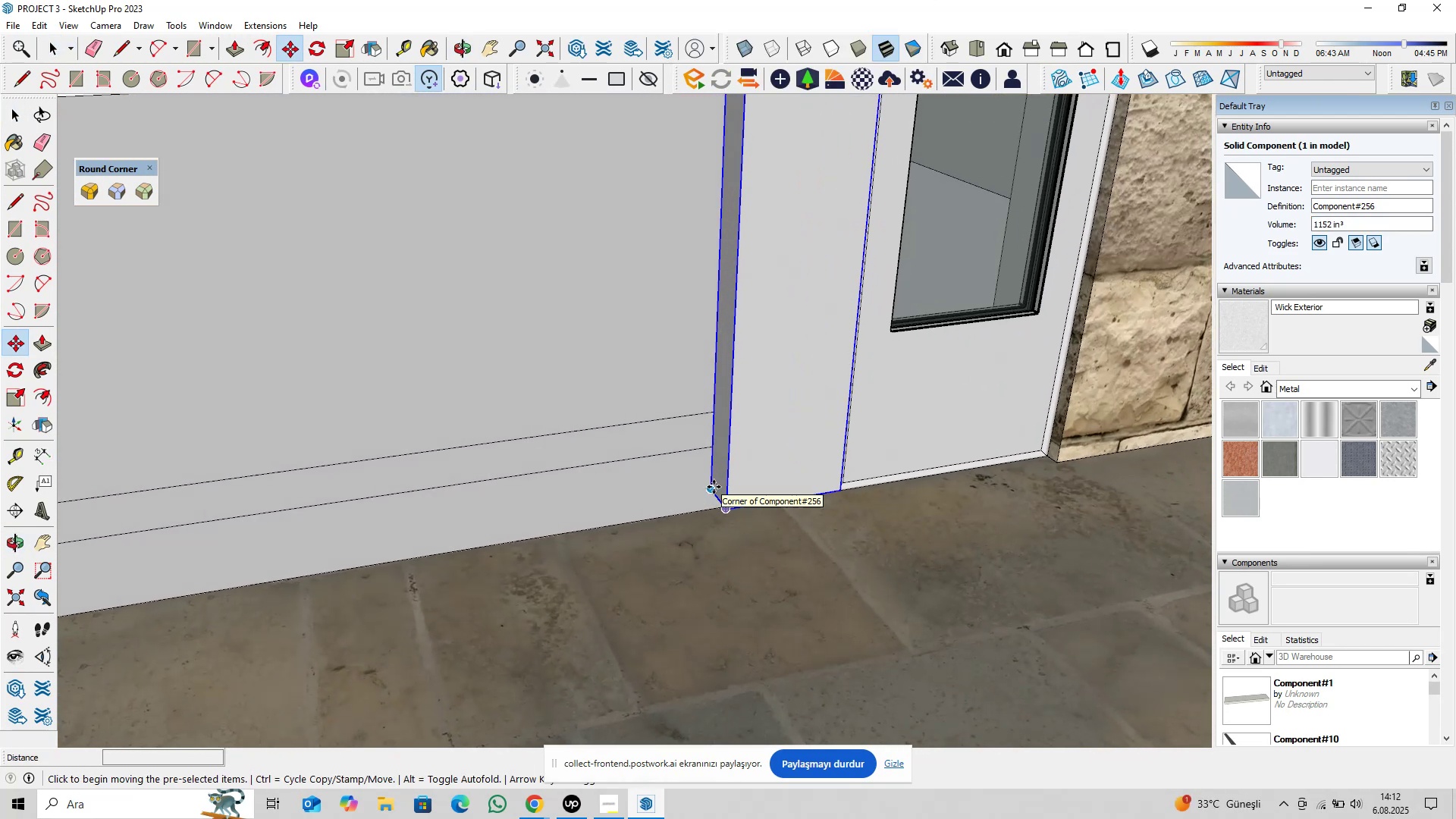 
left_click([714, 487])
 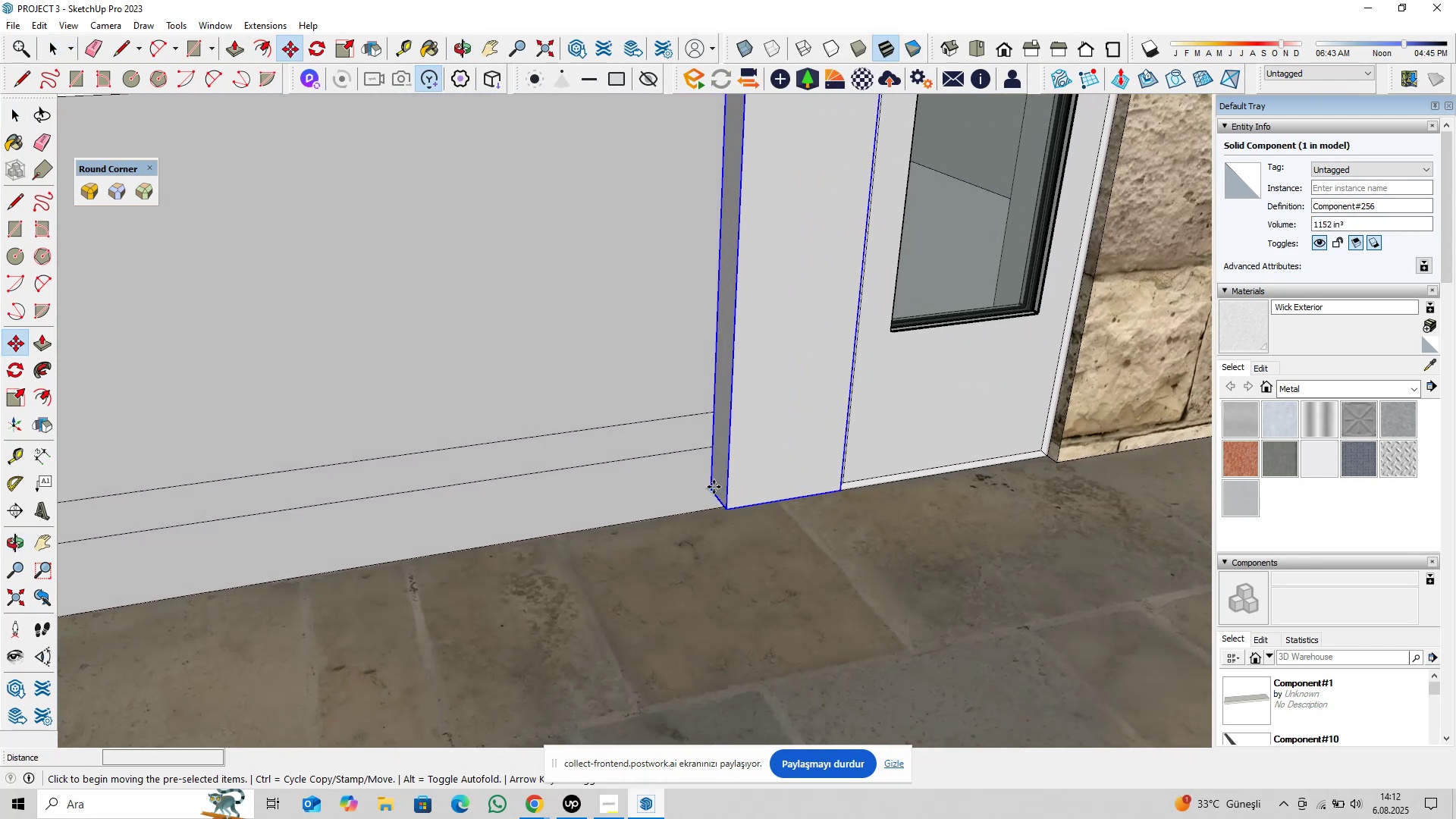 
key(Control+ControlLeft)
 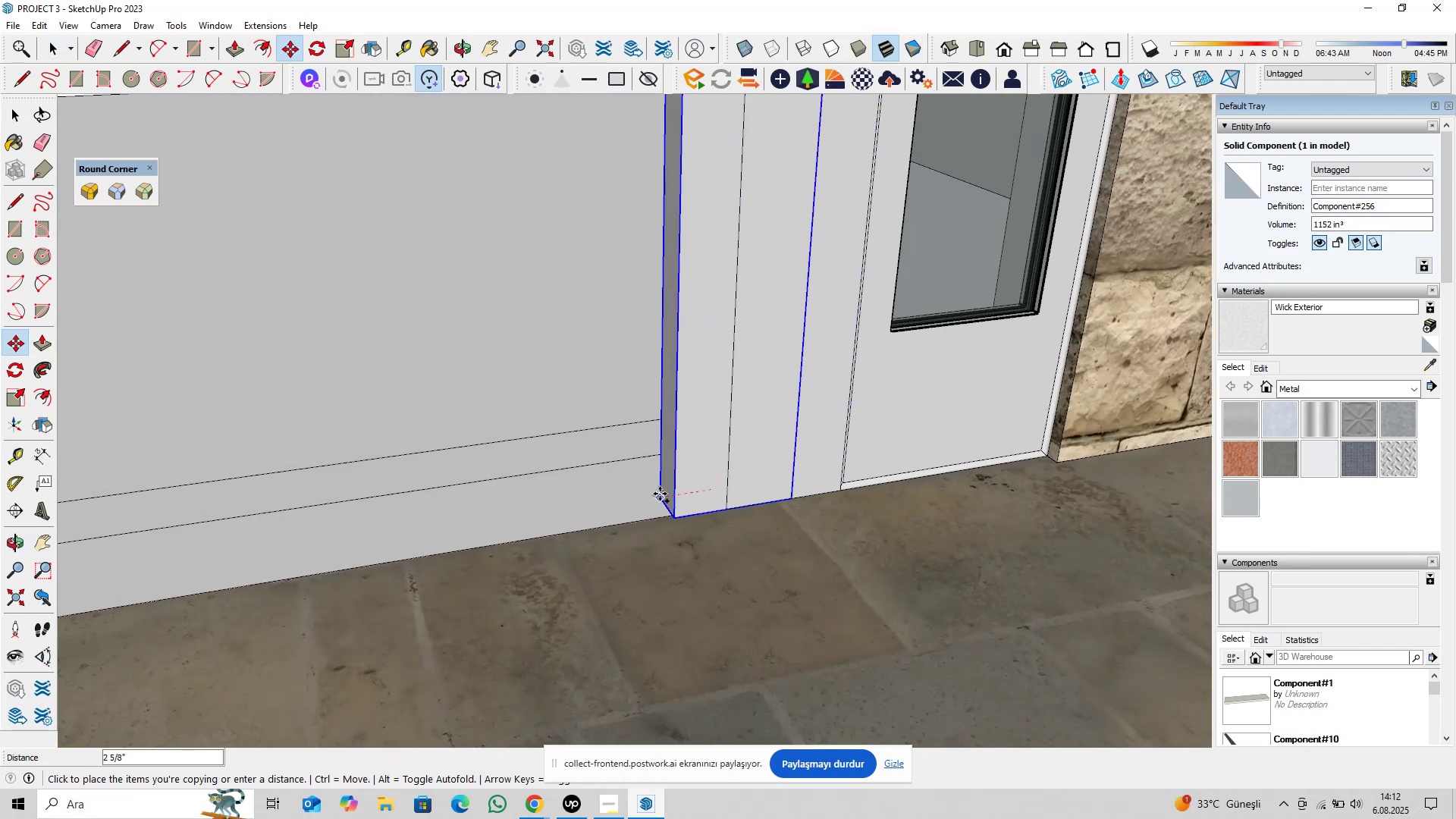 
key(ArrowLeft)
 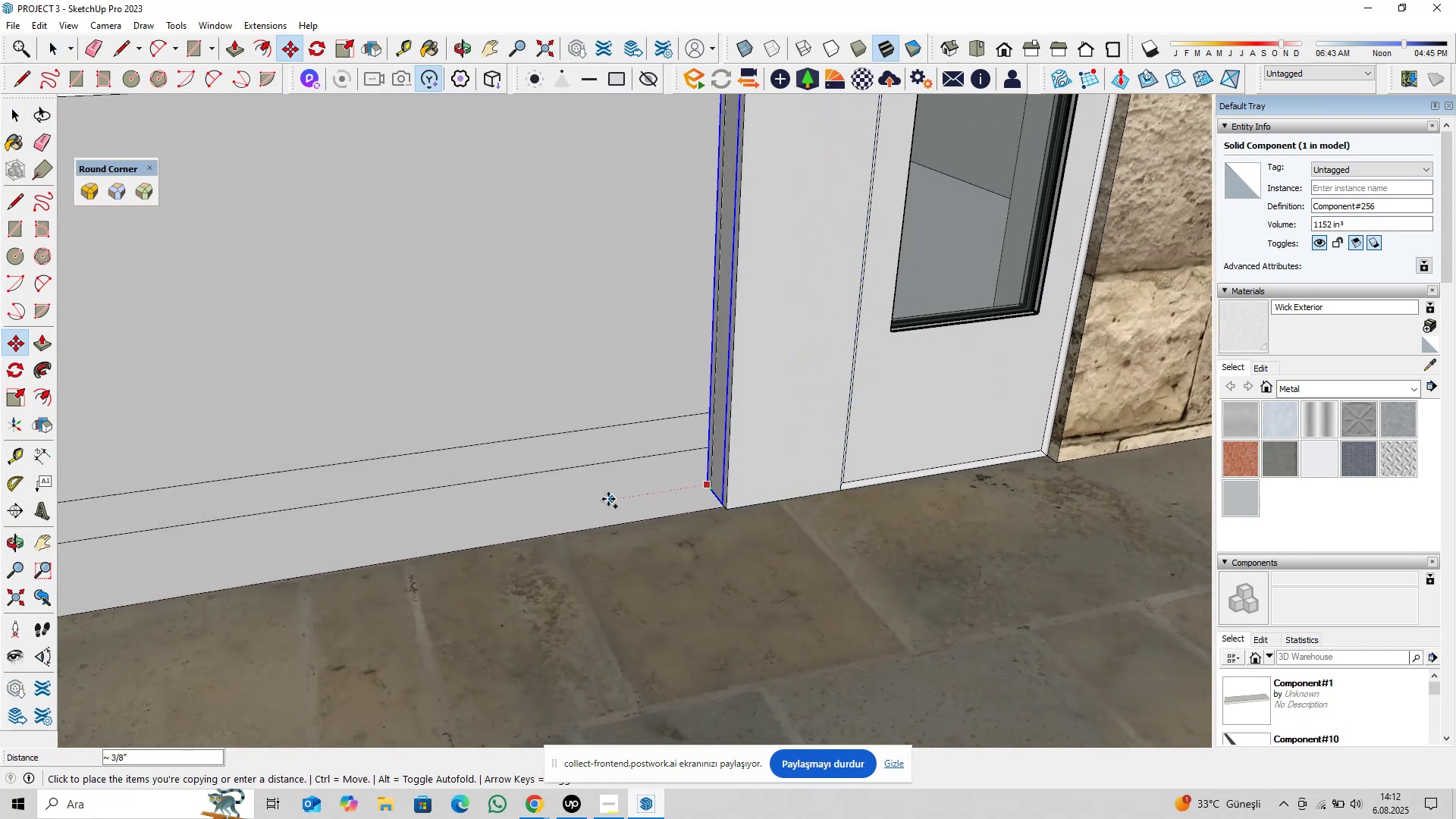 
key(ArrowRight)
 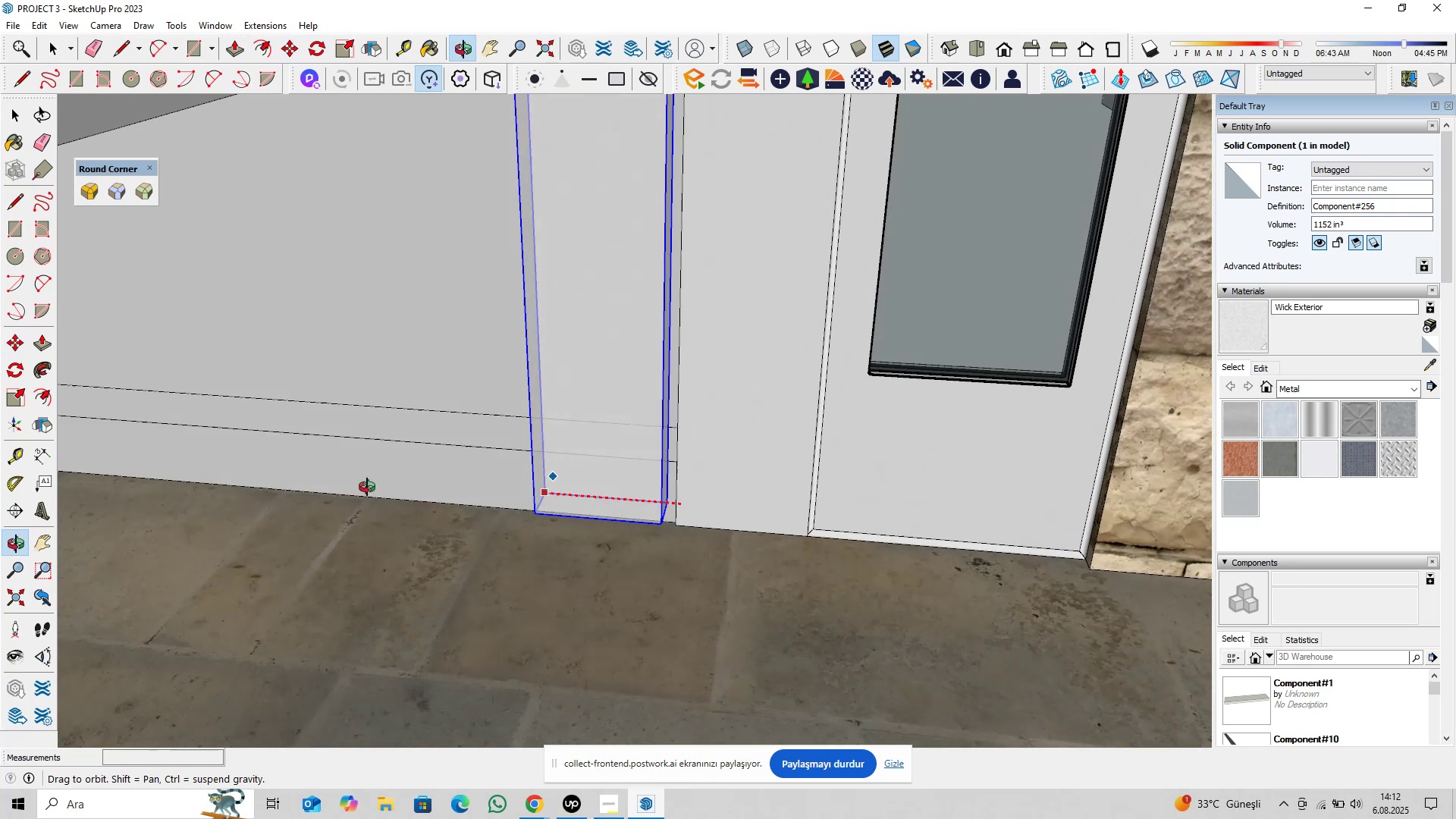 
key(Shift+ShiftLeft)
 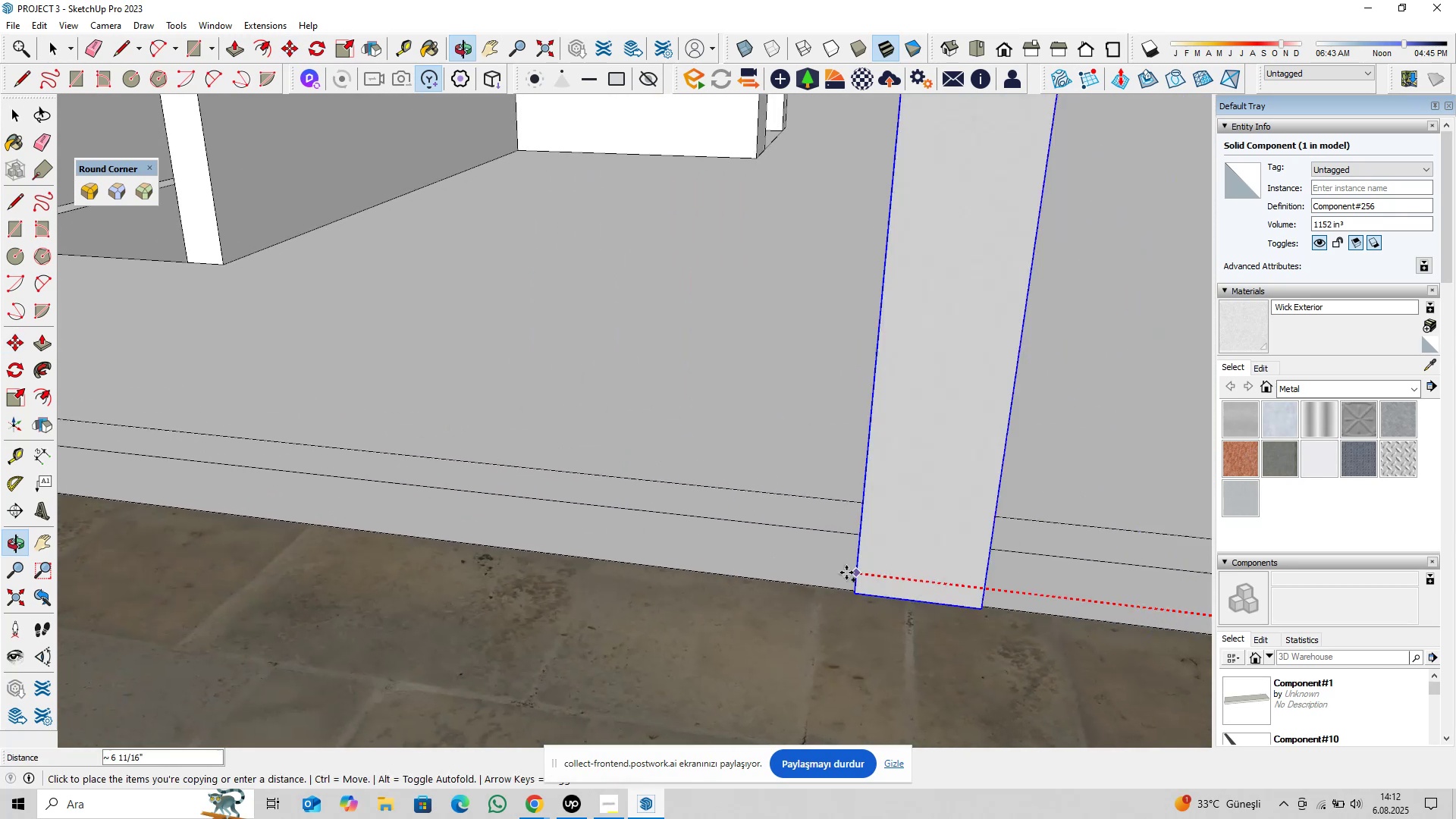 
key(Shift+ShiftLeft)
 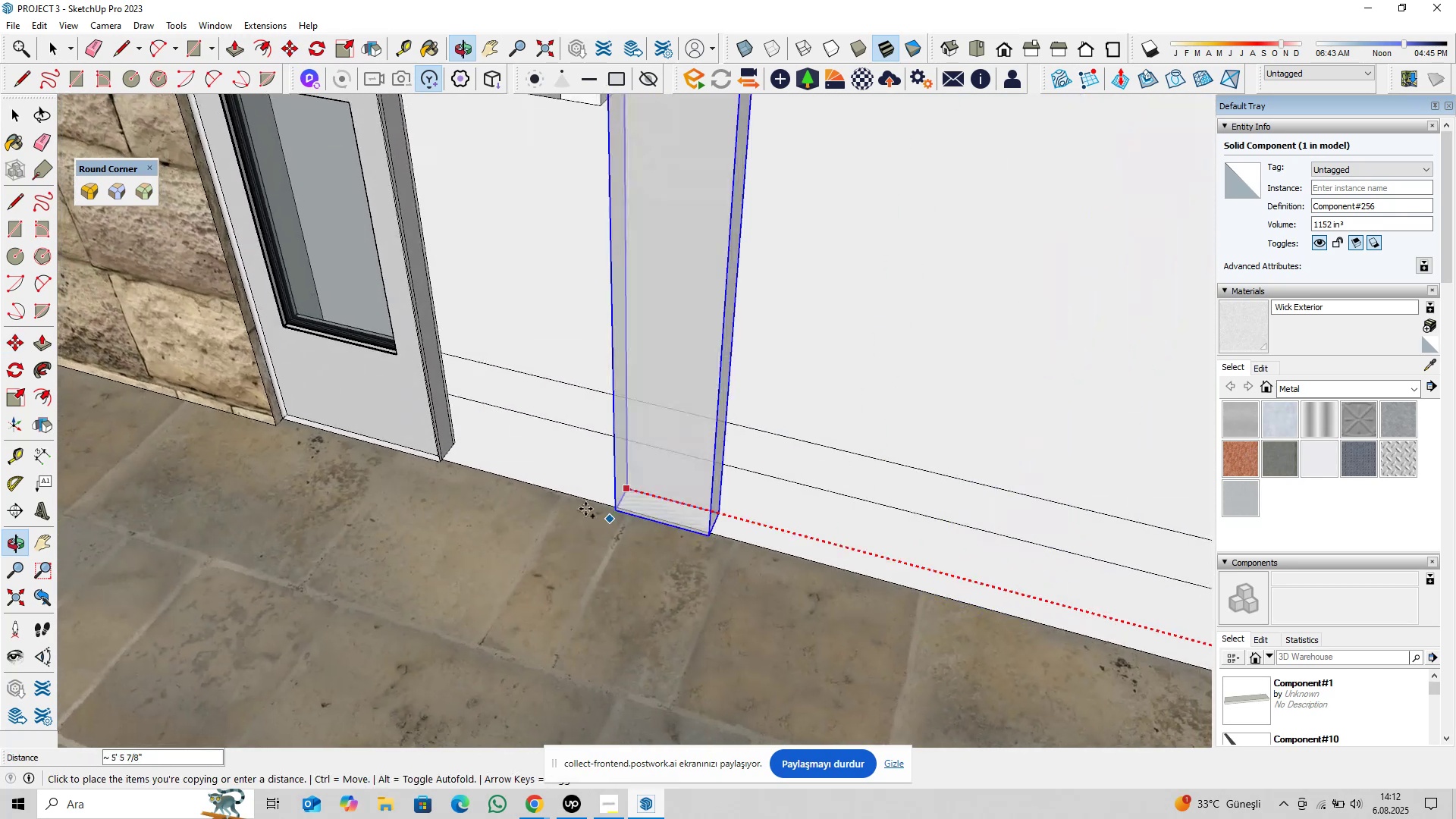 
scroll: coordinate [460, 476], scroll_direction: up, amount: 5.0
 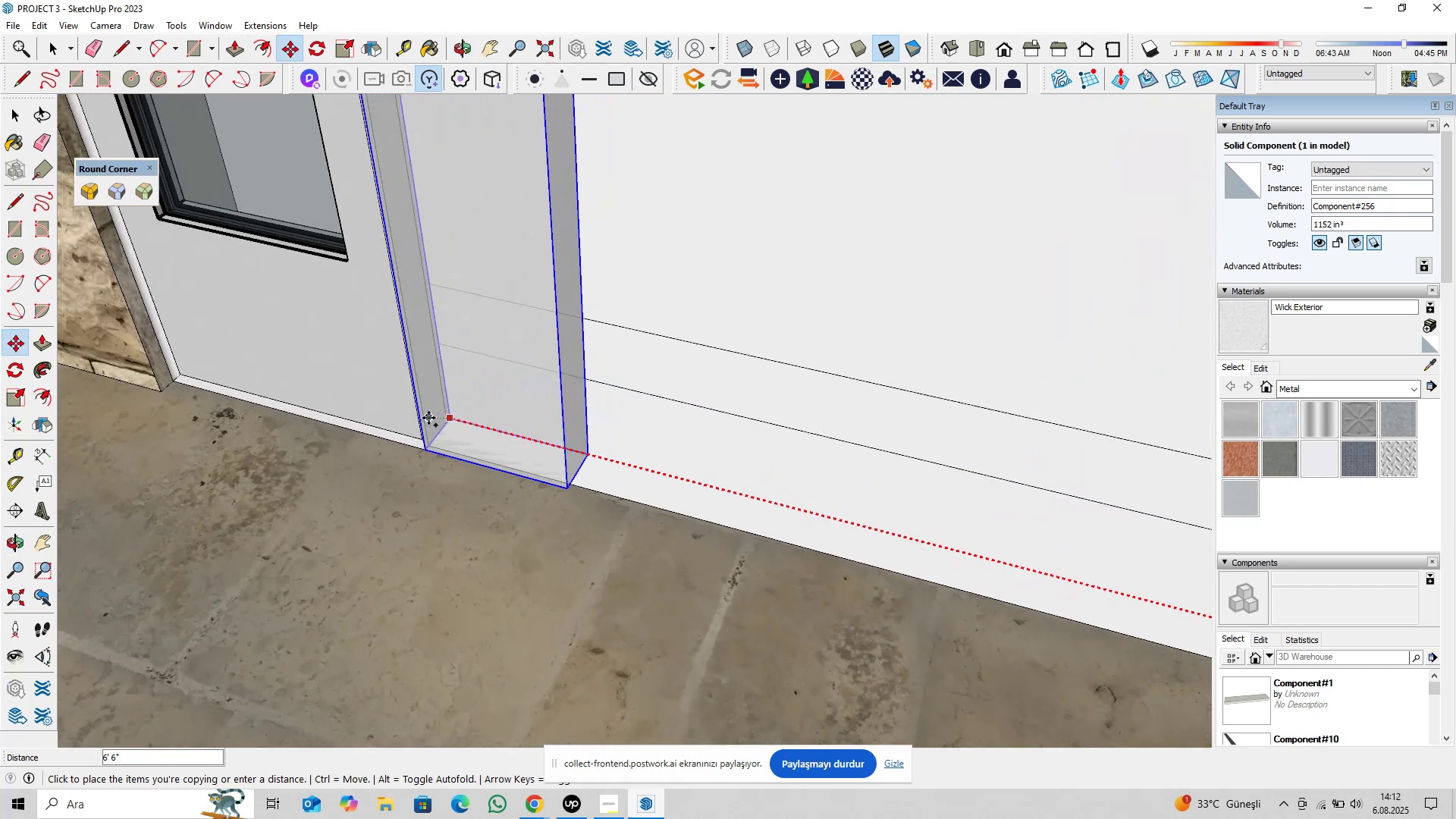 
left_click([429, 418])
 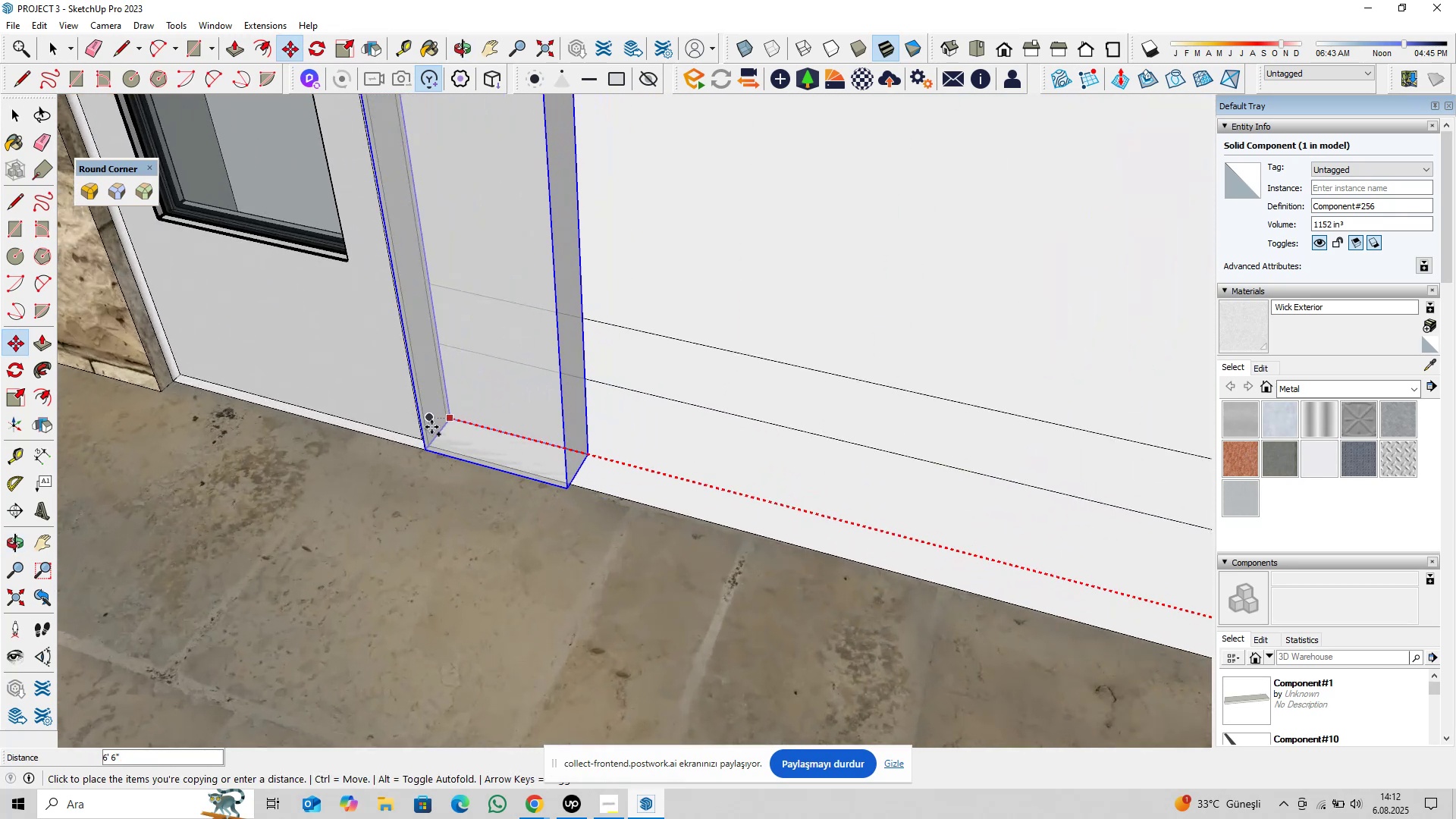 
key(Space)
 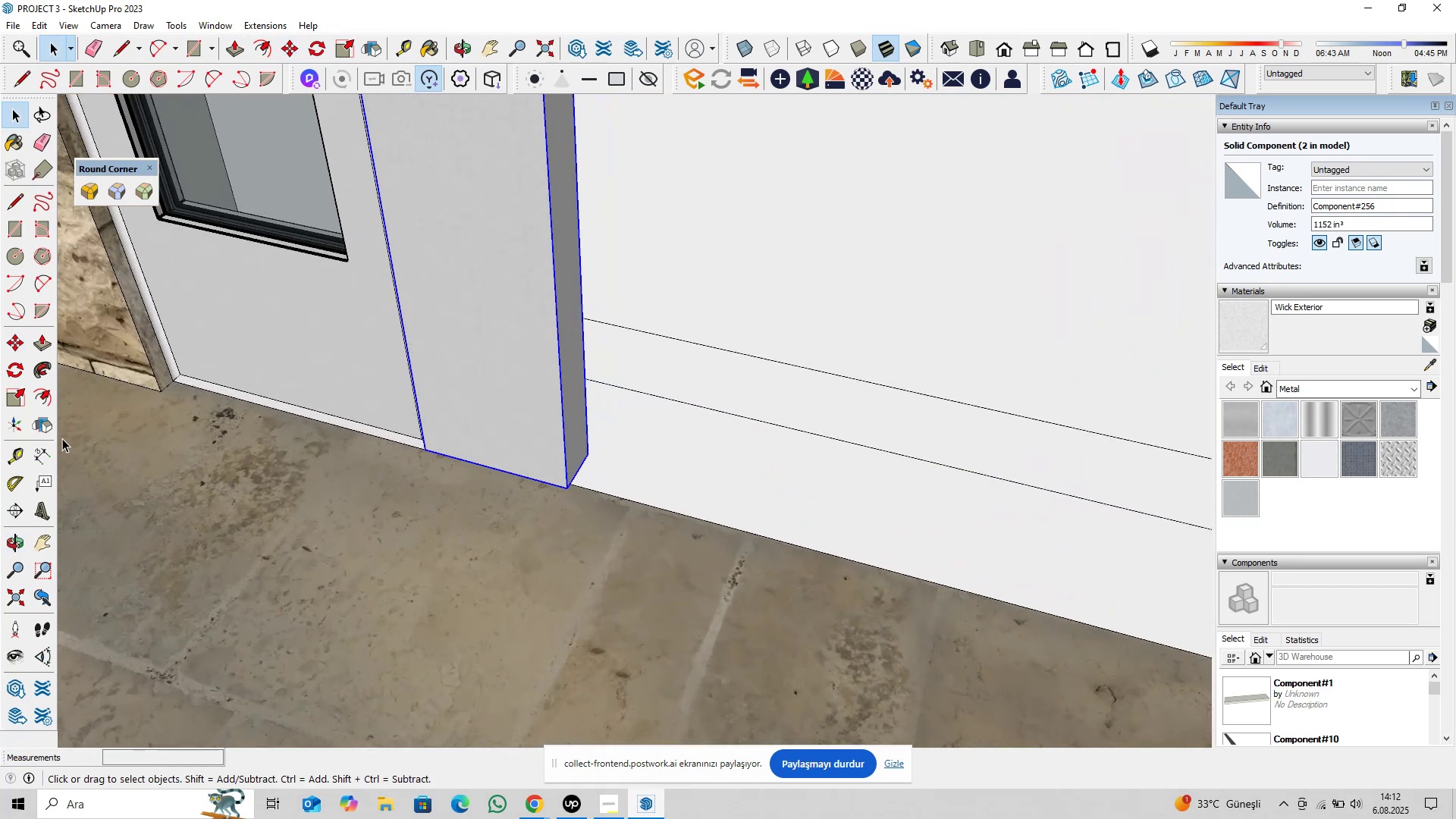 
left_click([52, 431])
 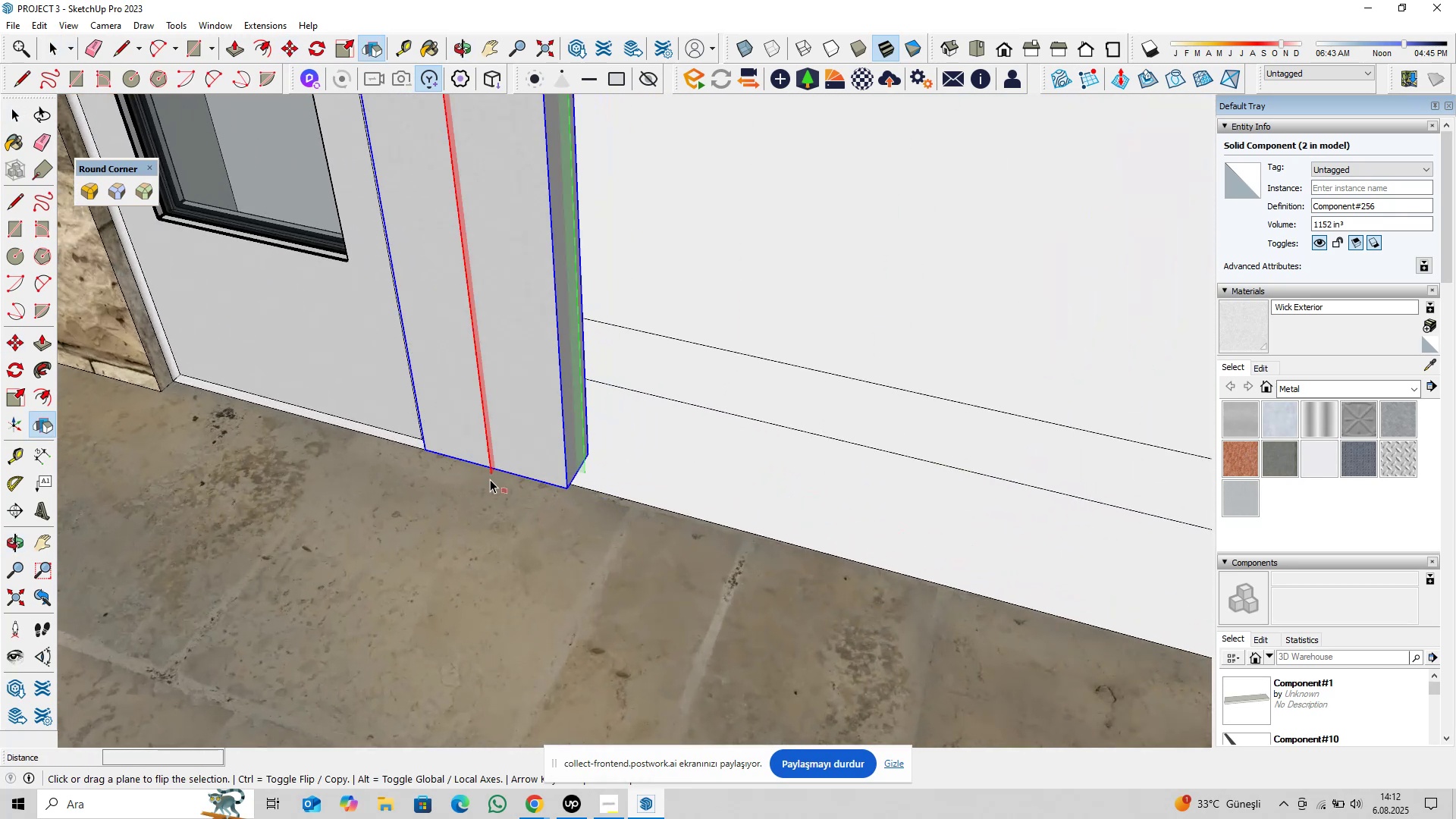 
left_click([491, 476])
 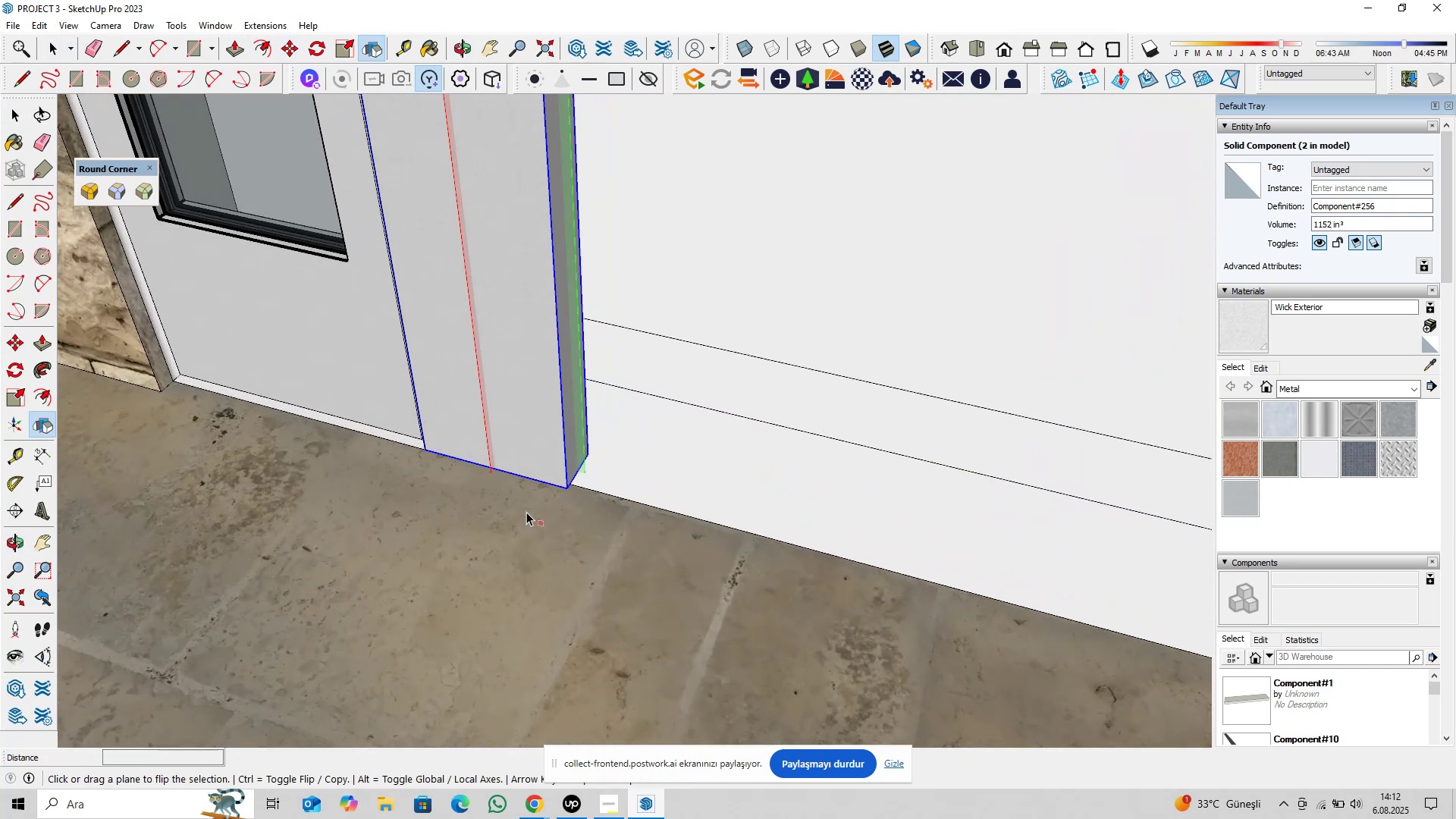 
key(Space)
 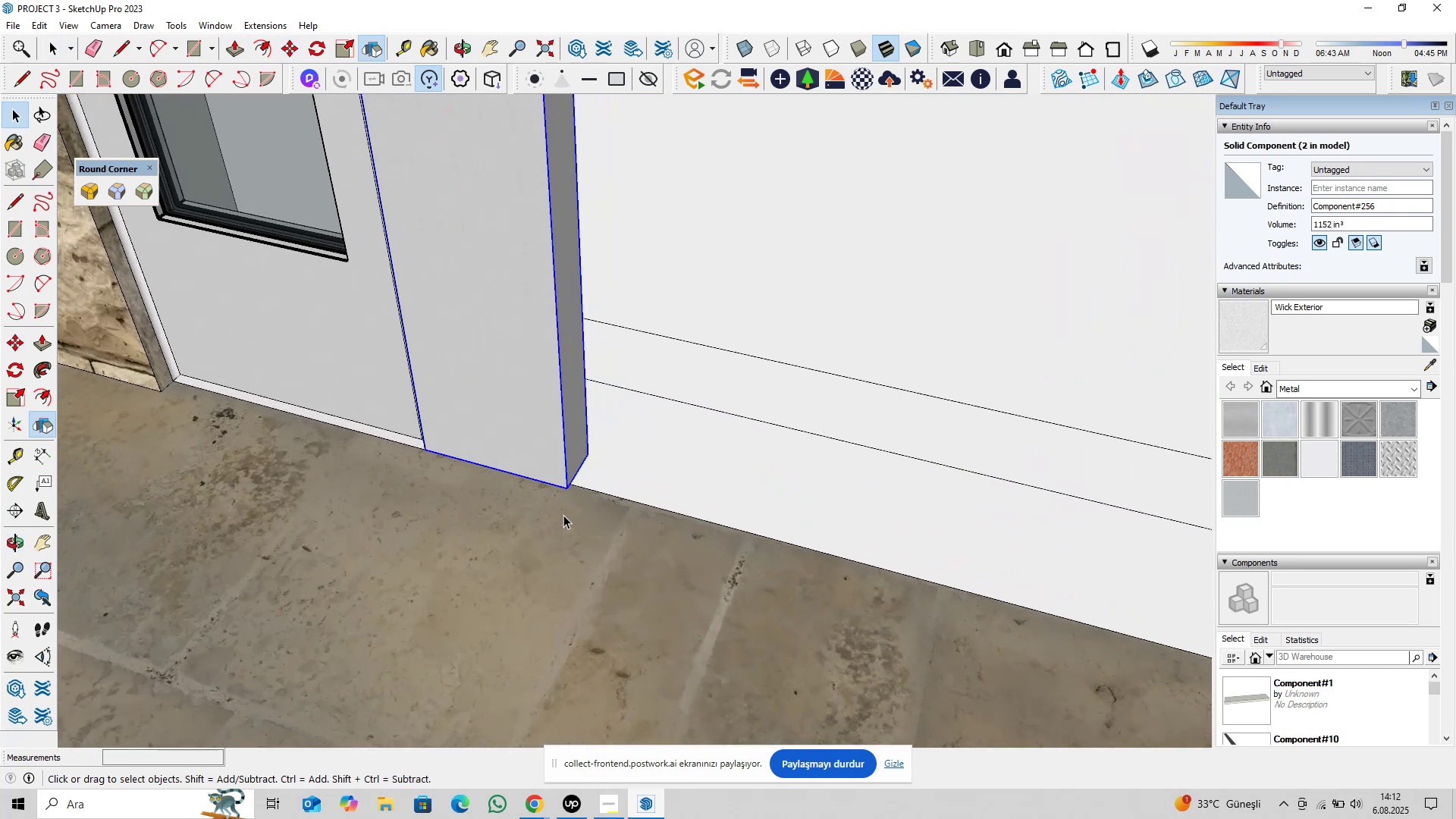 
scroll: coordinate [546, 553], scroll_direction: down, amount: 24.0
 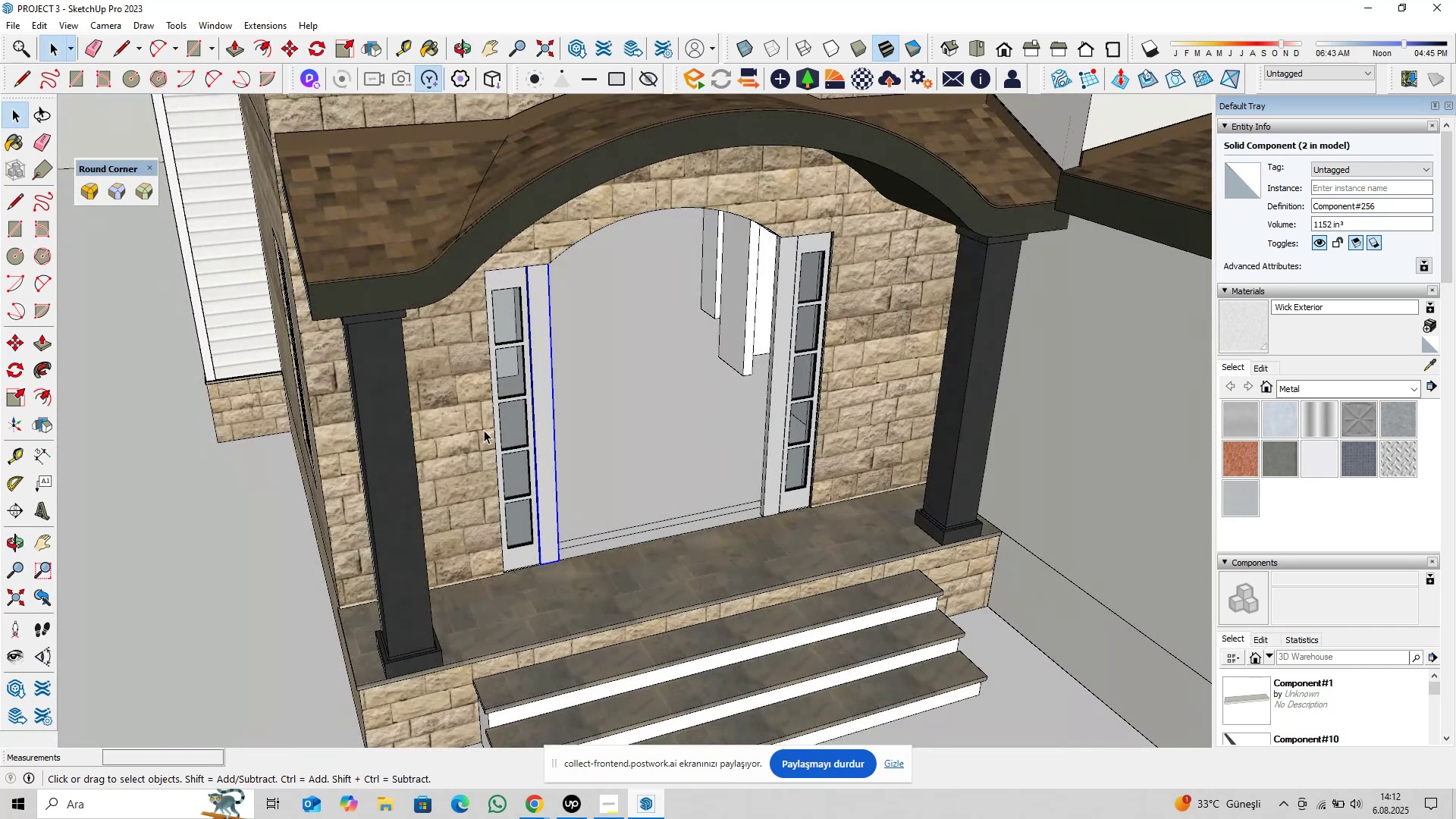 
wait(15.23)
 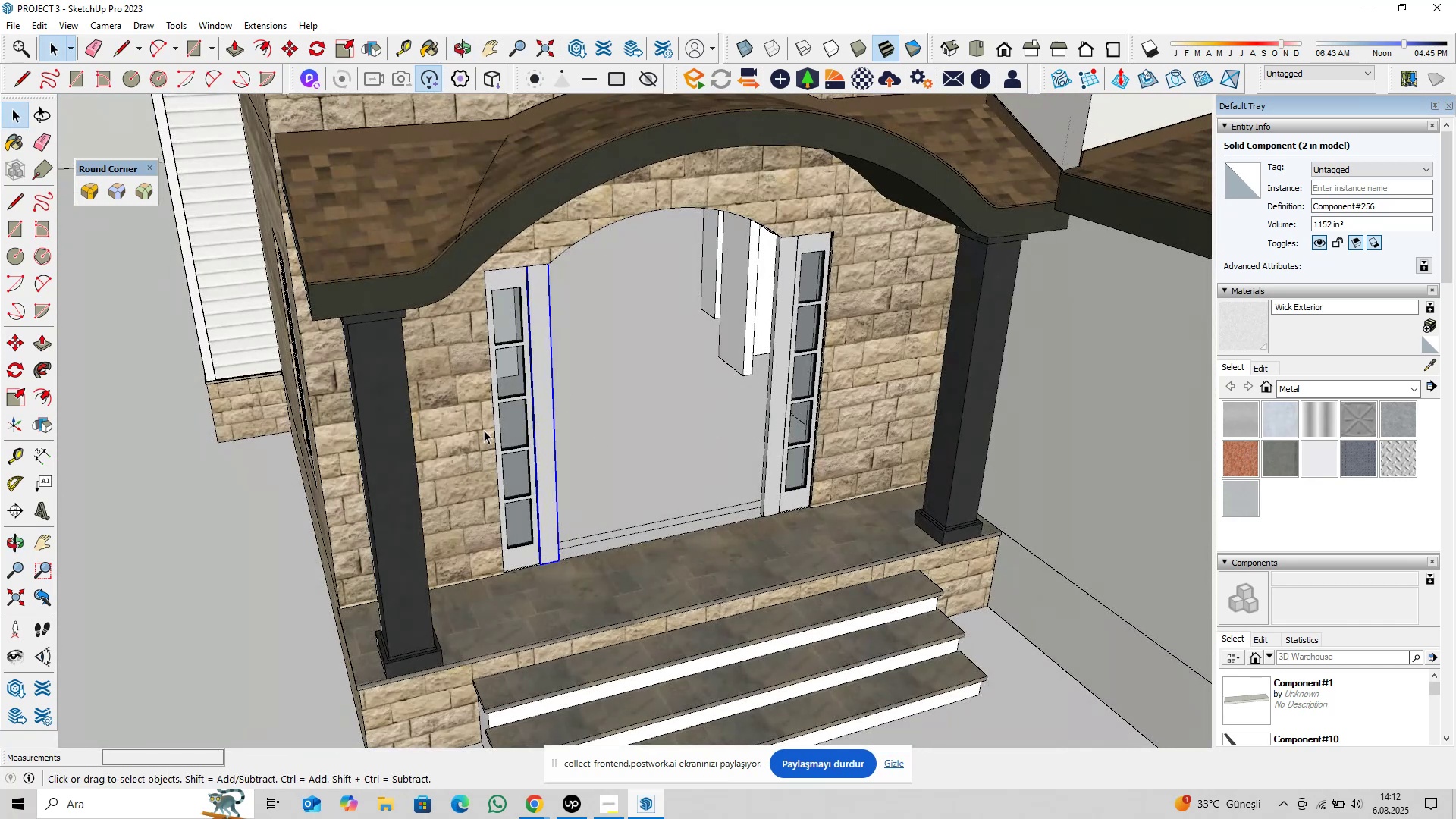 
scroll: coordinate [700, 480], scroll_direction: down, amount: 5.0
 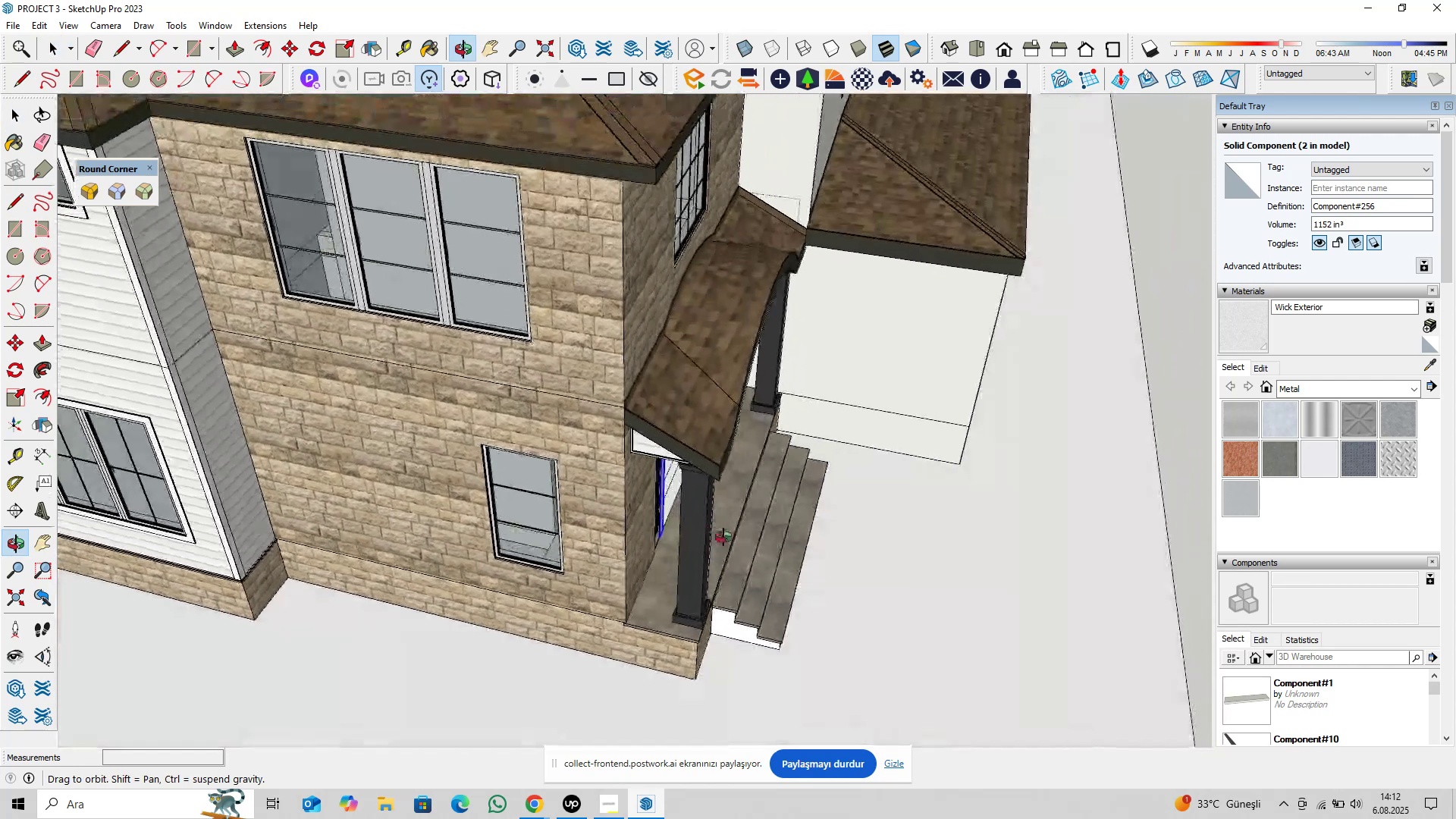 
scroll: coordinate [520, 566], scroll_direction: up, amount: 22.0
 